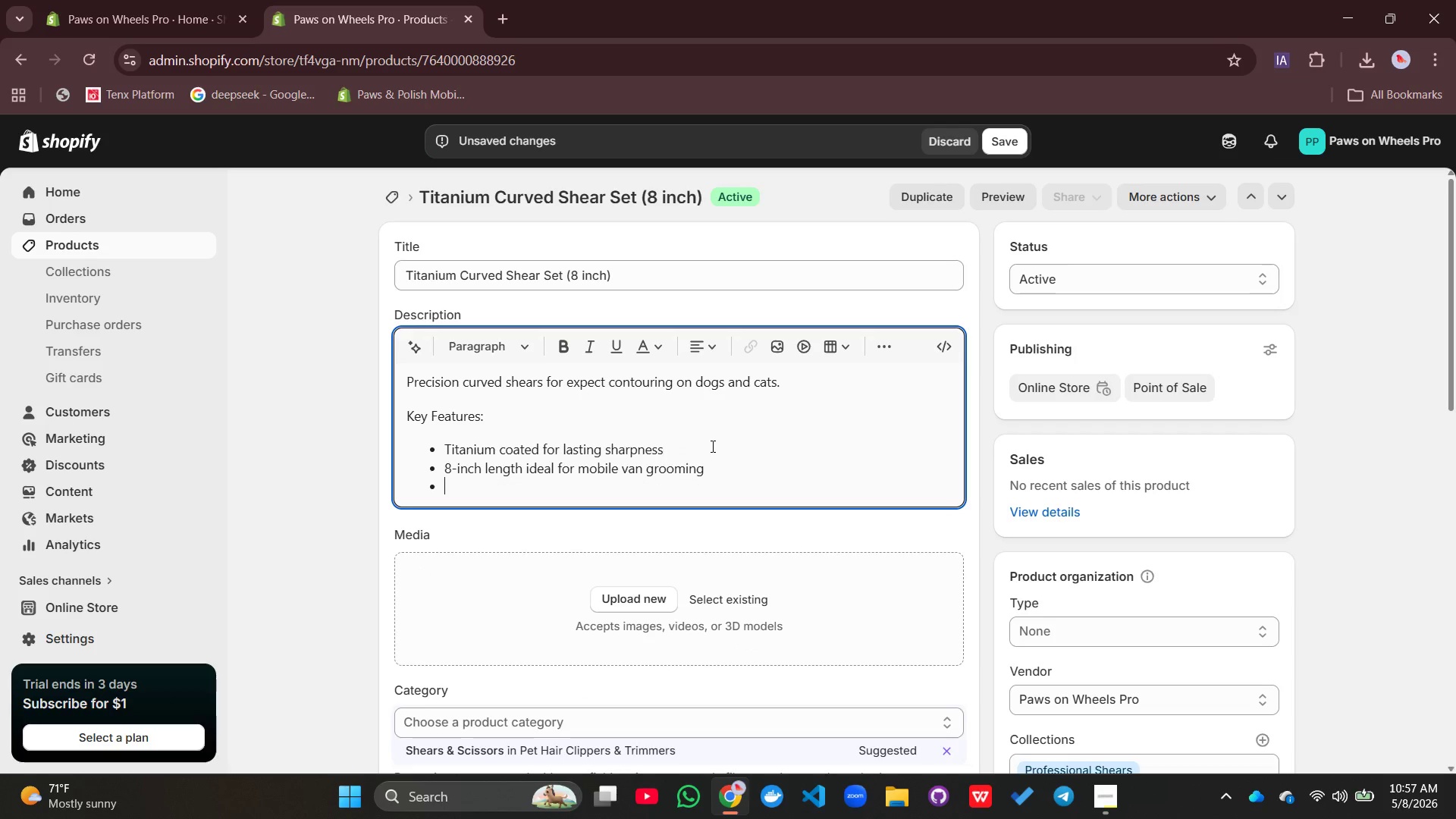 
key(Control+Z)
 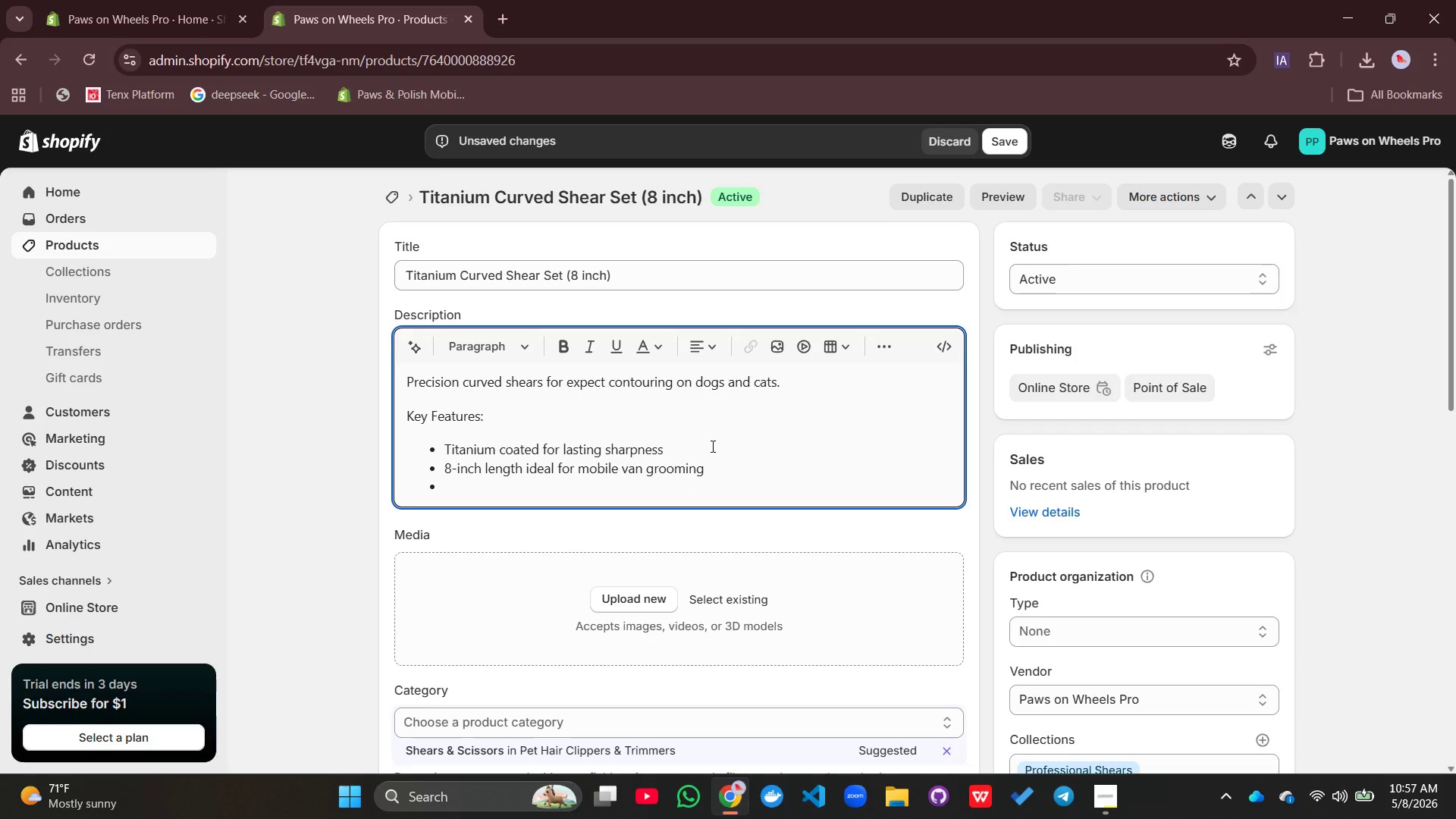 
key(Control+Y)
 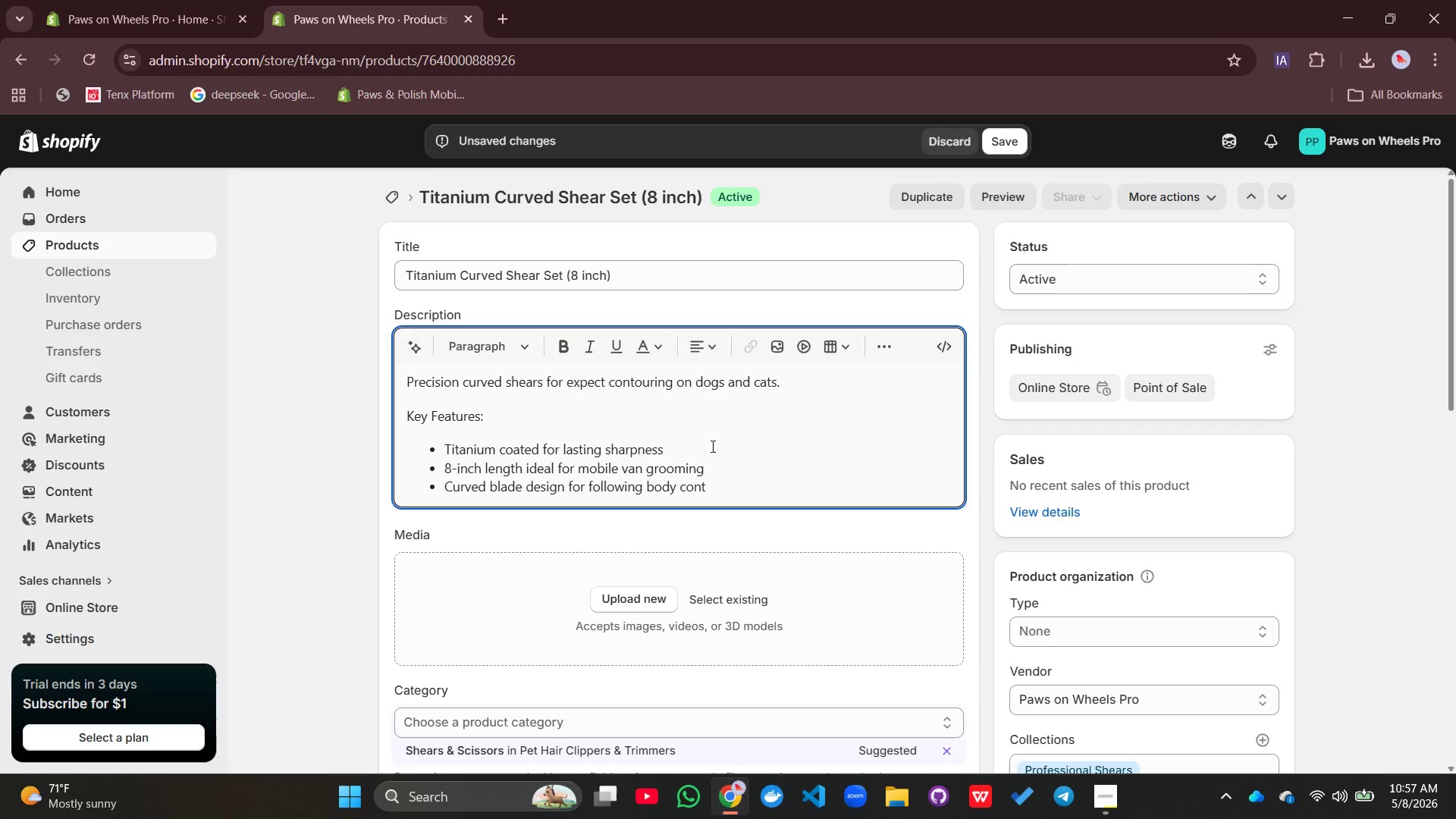 
key(Backspace)
key(Backspace)
type(ntours)
 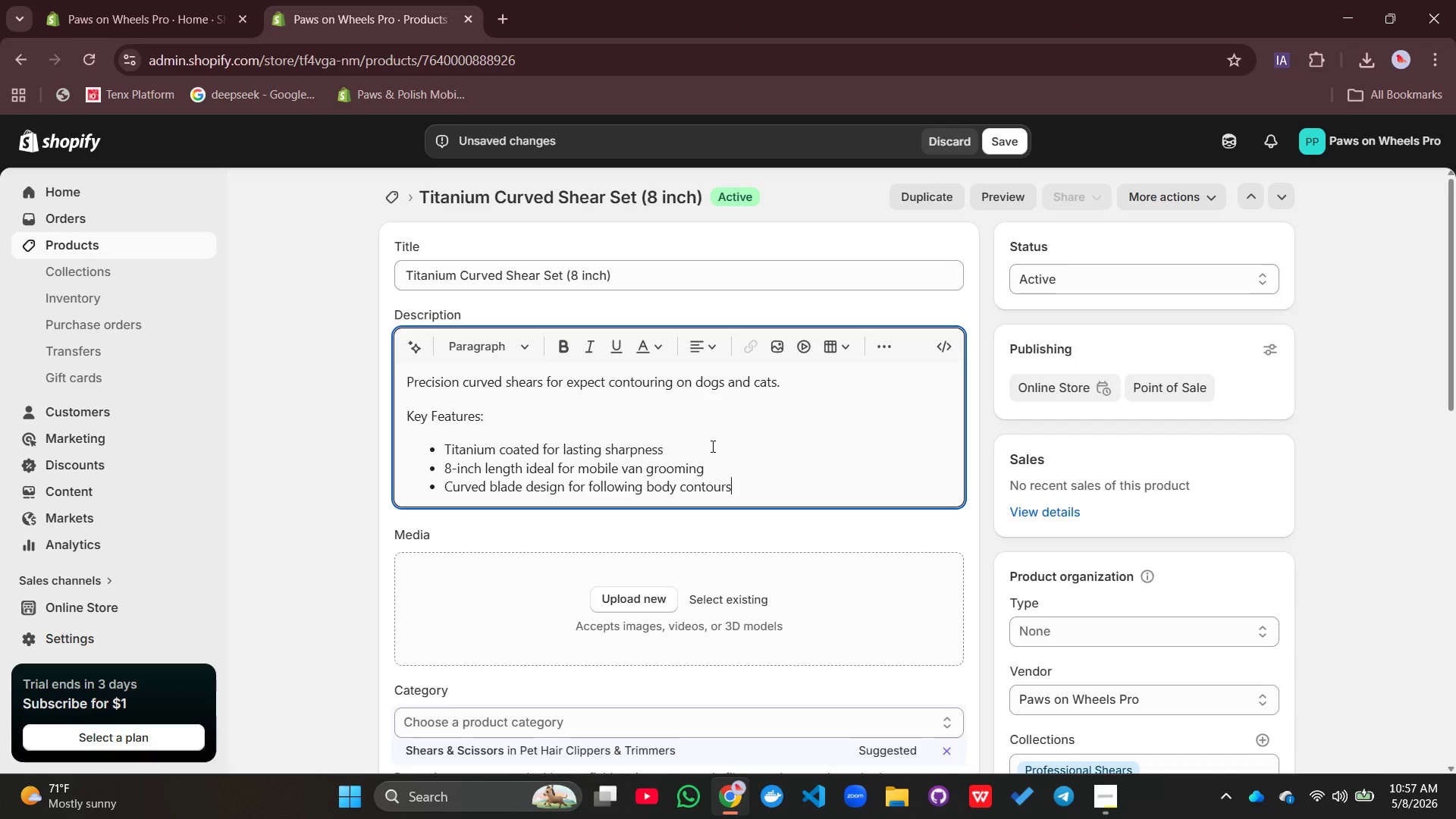 
key(Enter)
 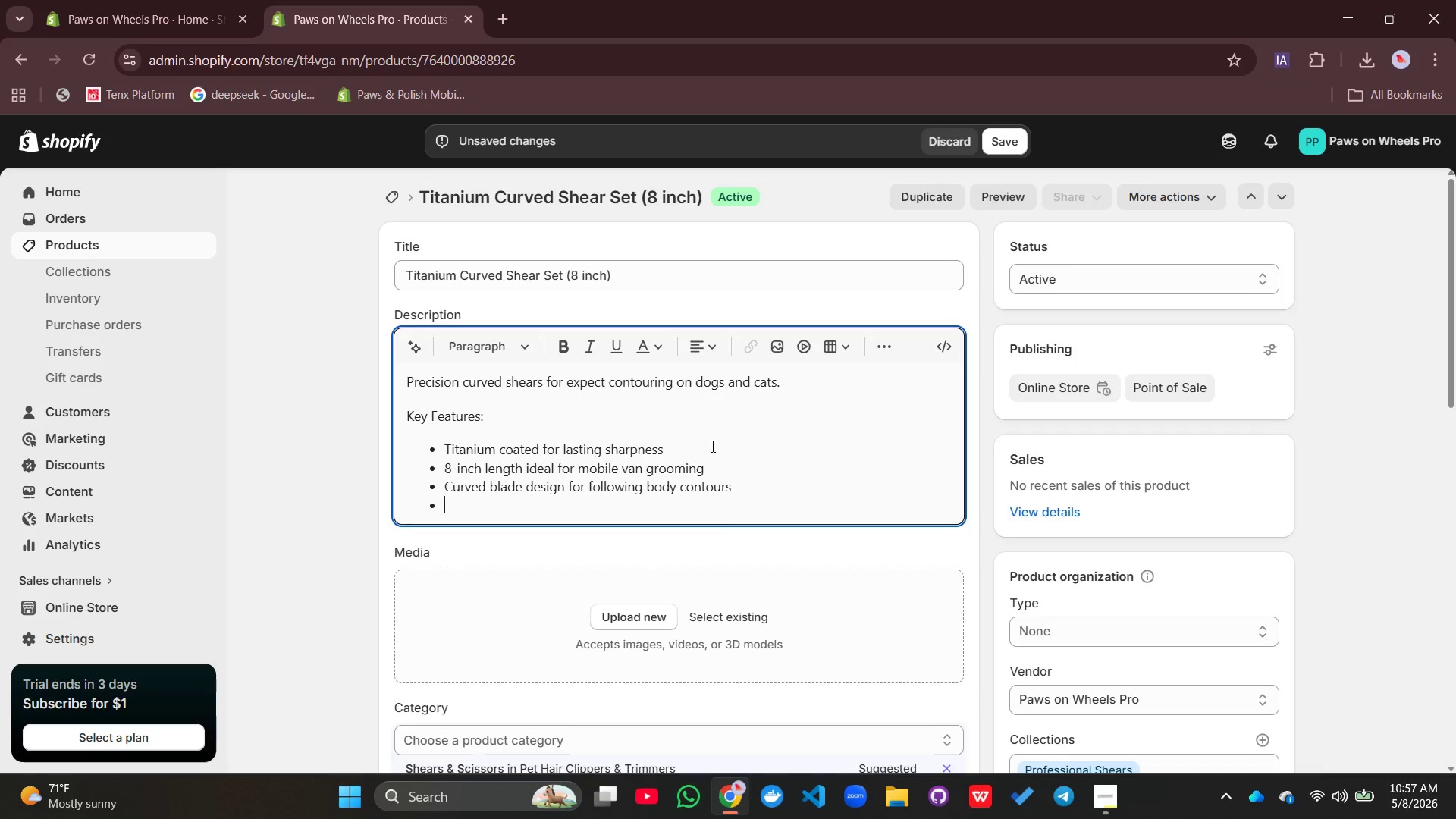 
type(Lightweight cos)
key(Backspace)
type(nstruction reu)
key(Backspace)
type(duces hand fatigue)
 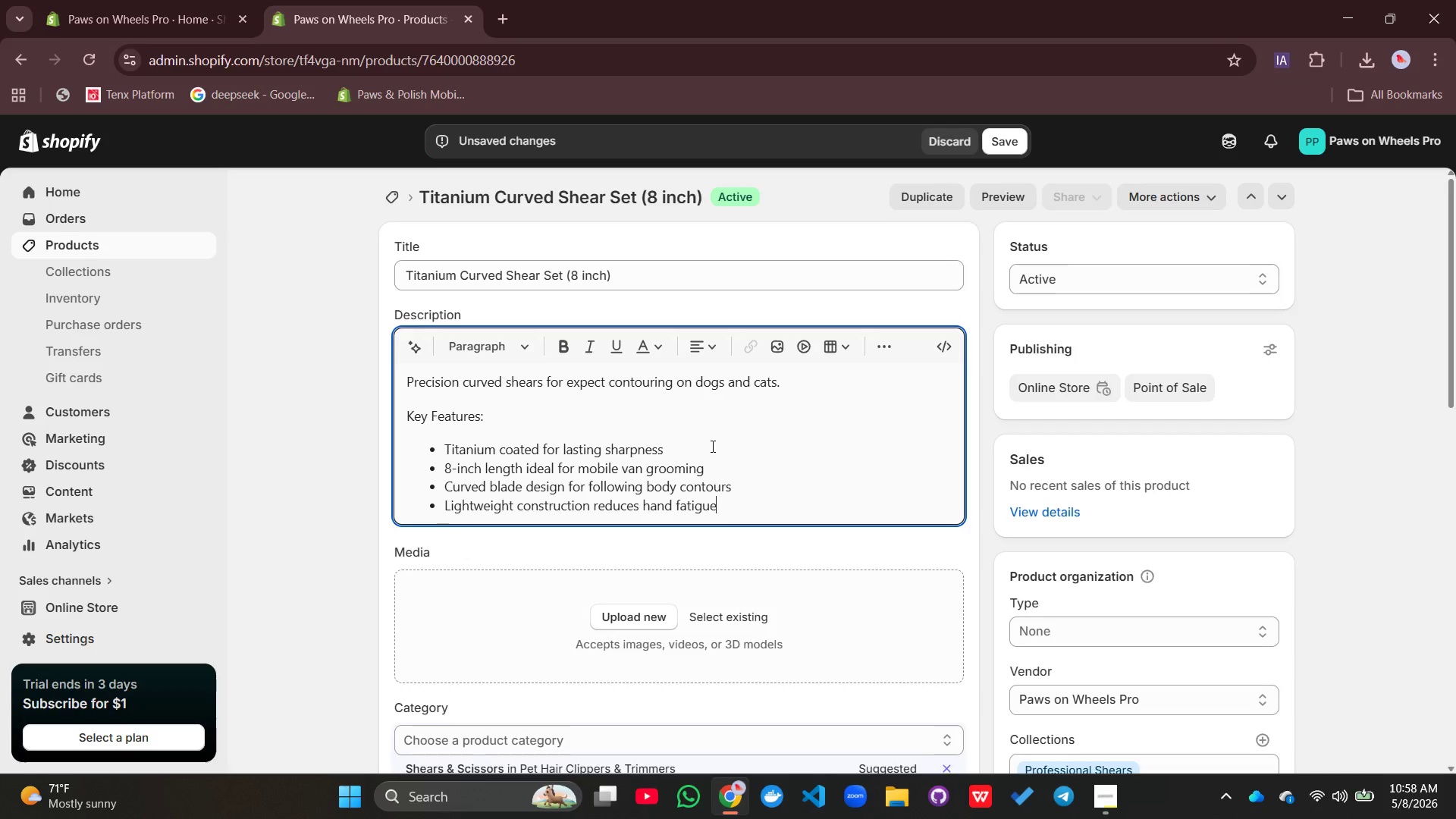 
key(Enter)
 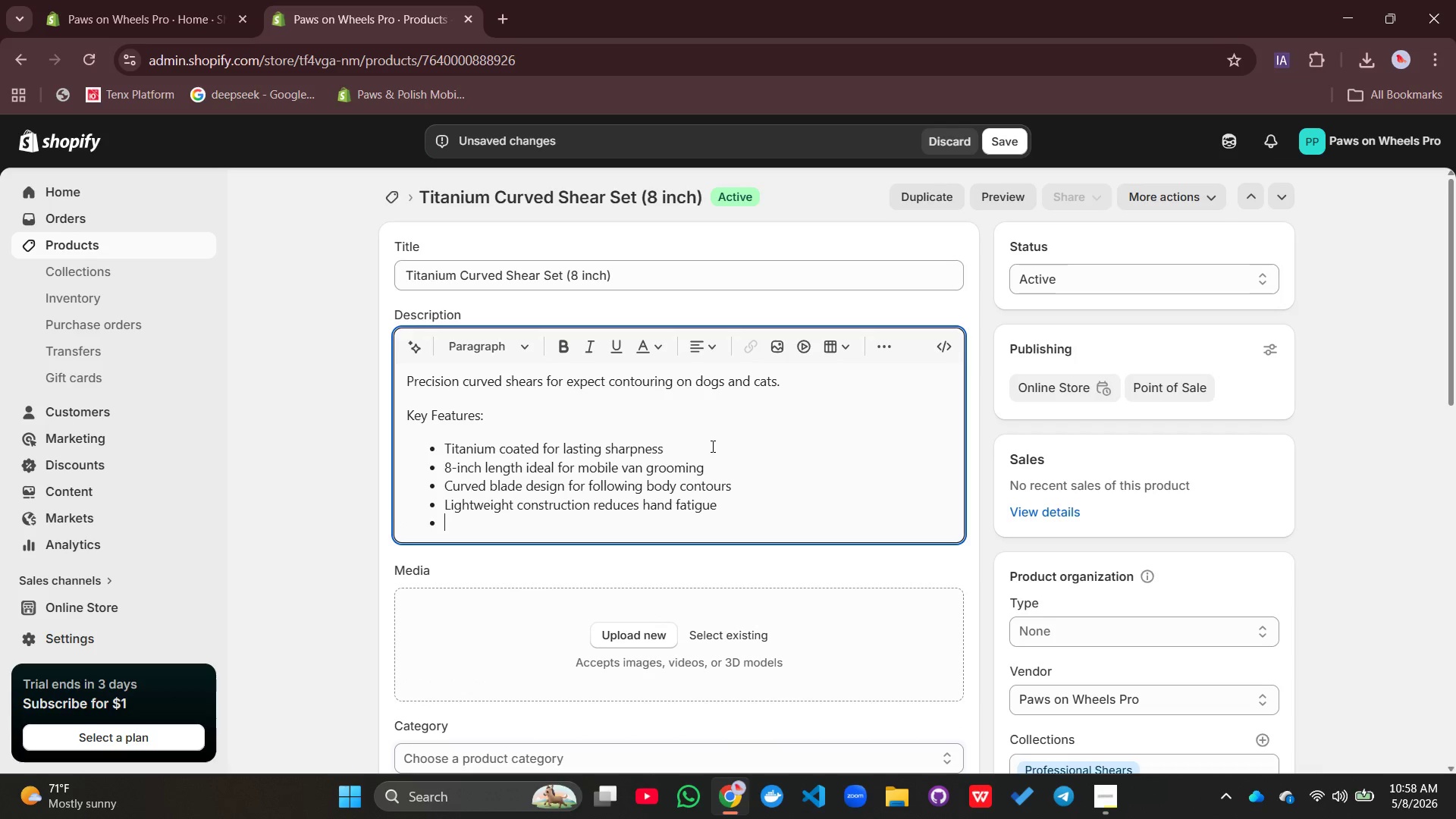 
hold_key(key=ShiftLeft, duration=0.81)
 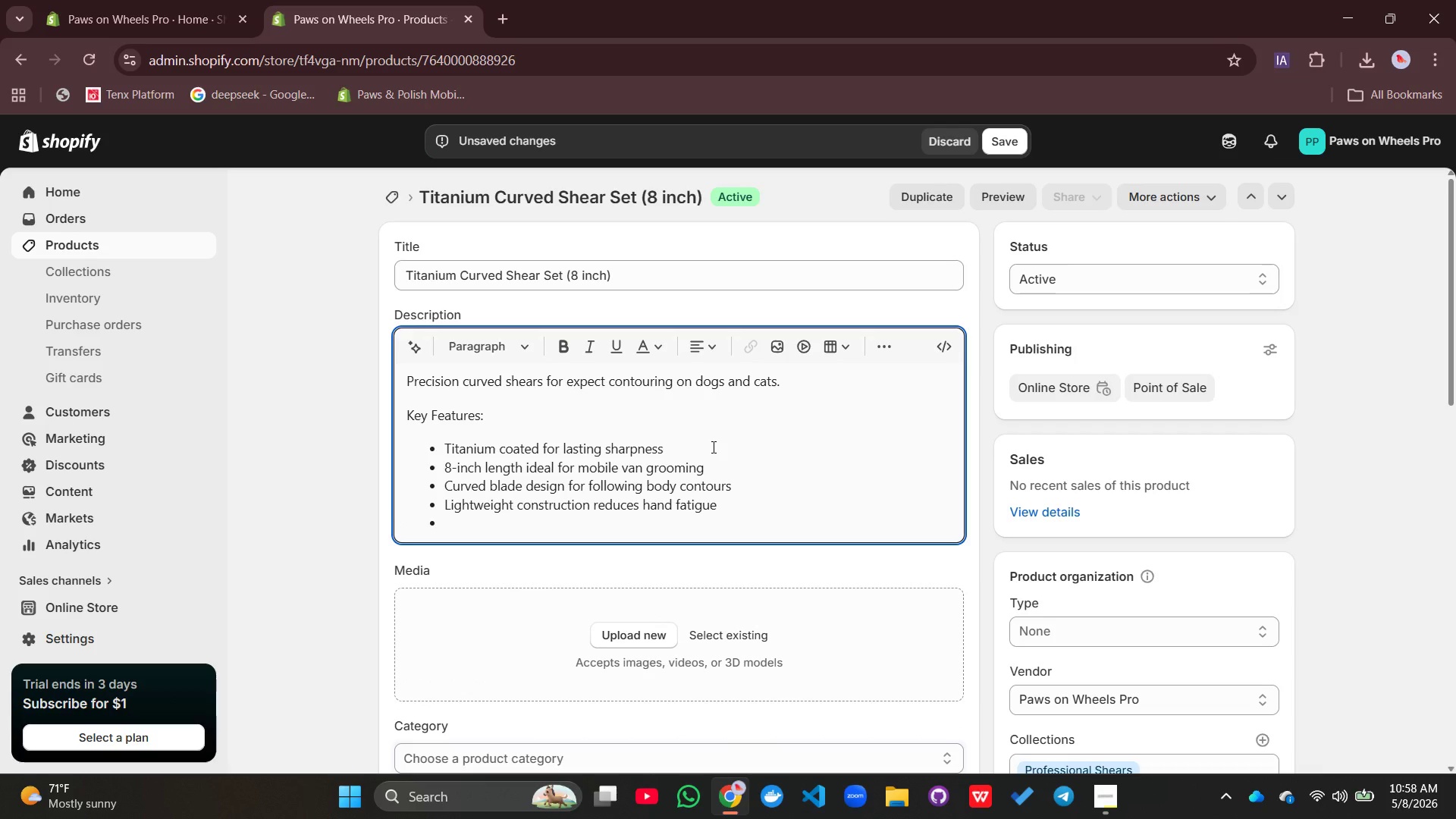 
type(V)
key(Backspace)
type(c)
key(Backspace)
type(Corrosion resistant for frequent washing)
 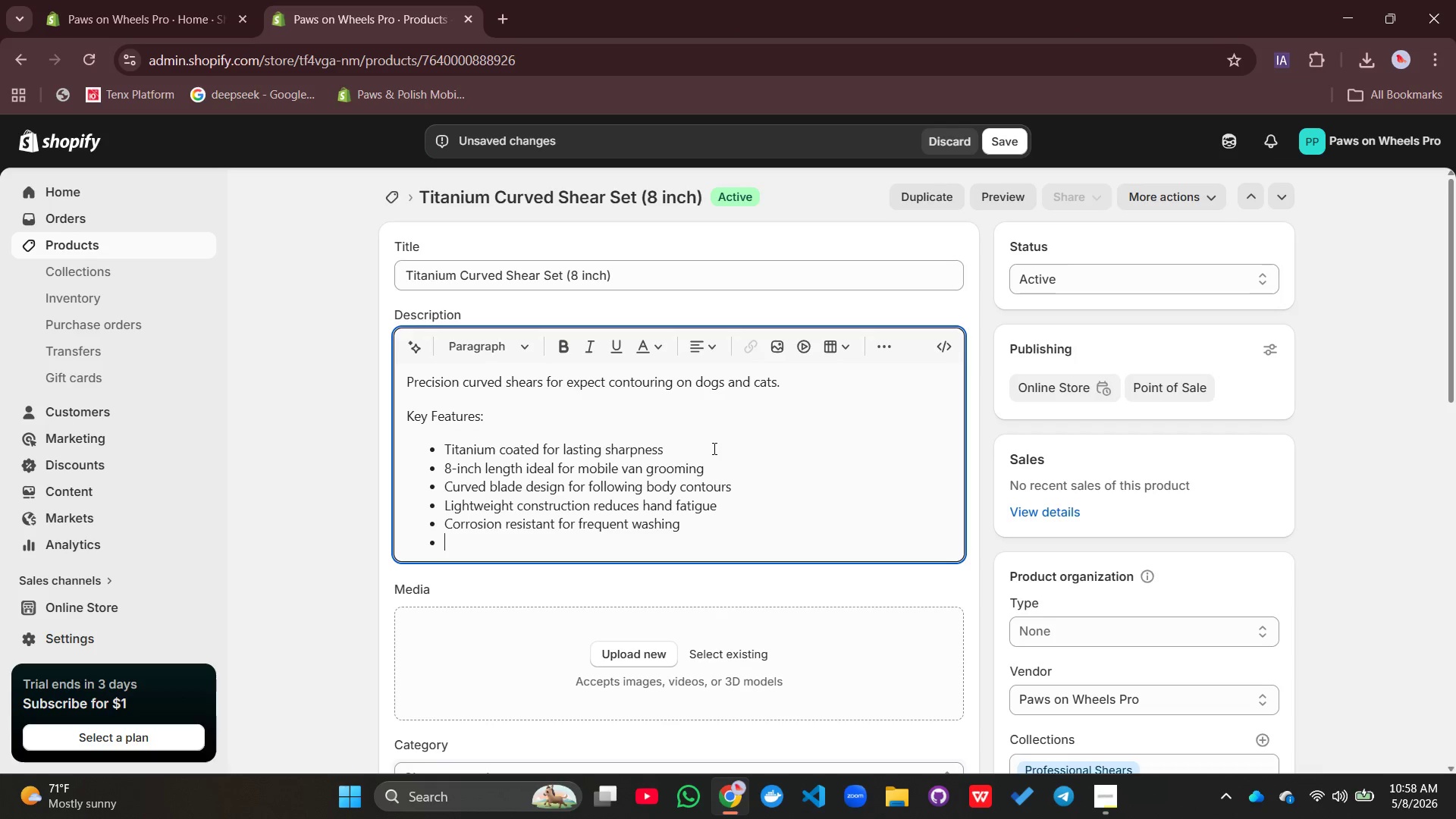 
 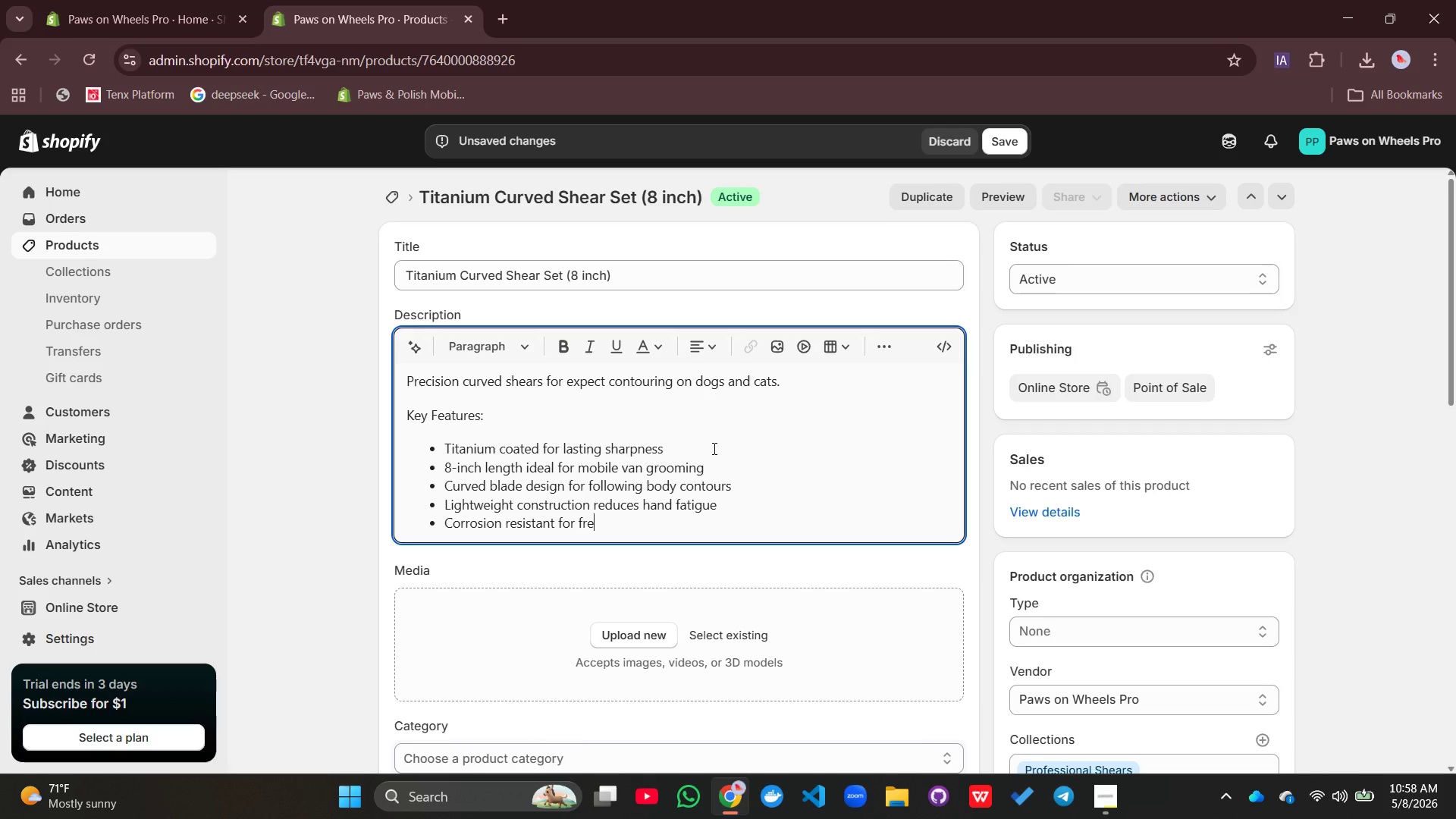 
key(Enter)
 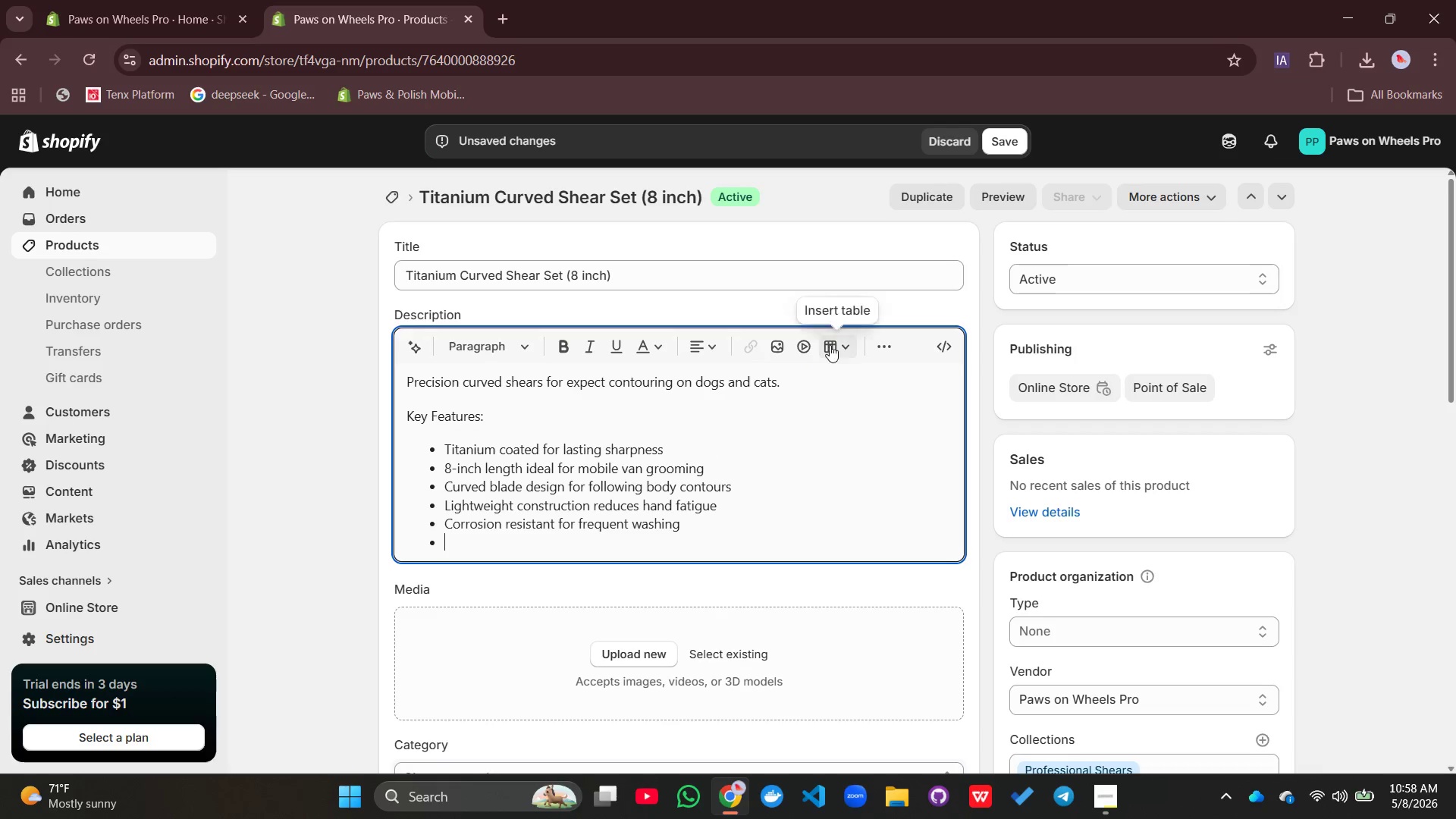 
left_click([884, 346])
 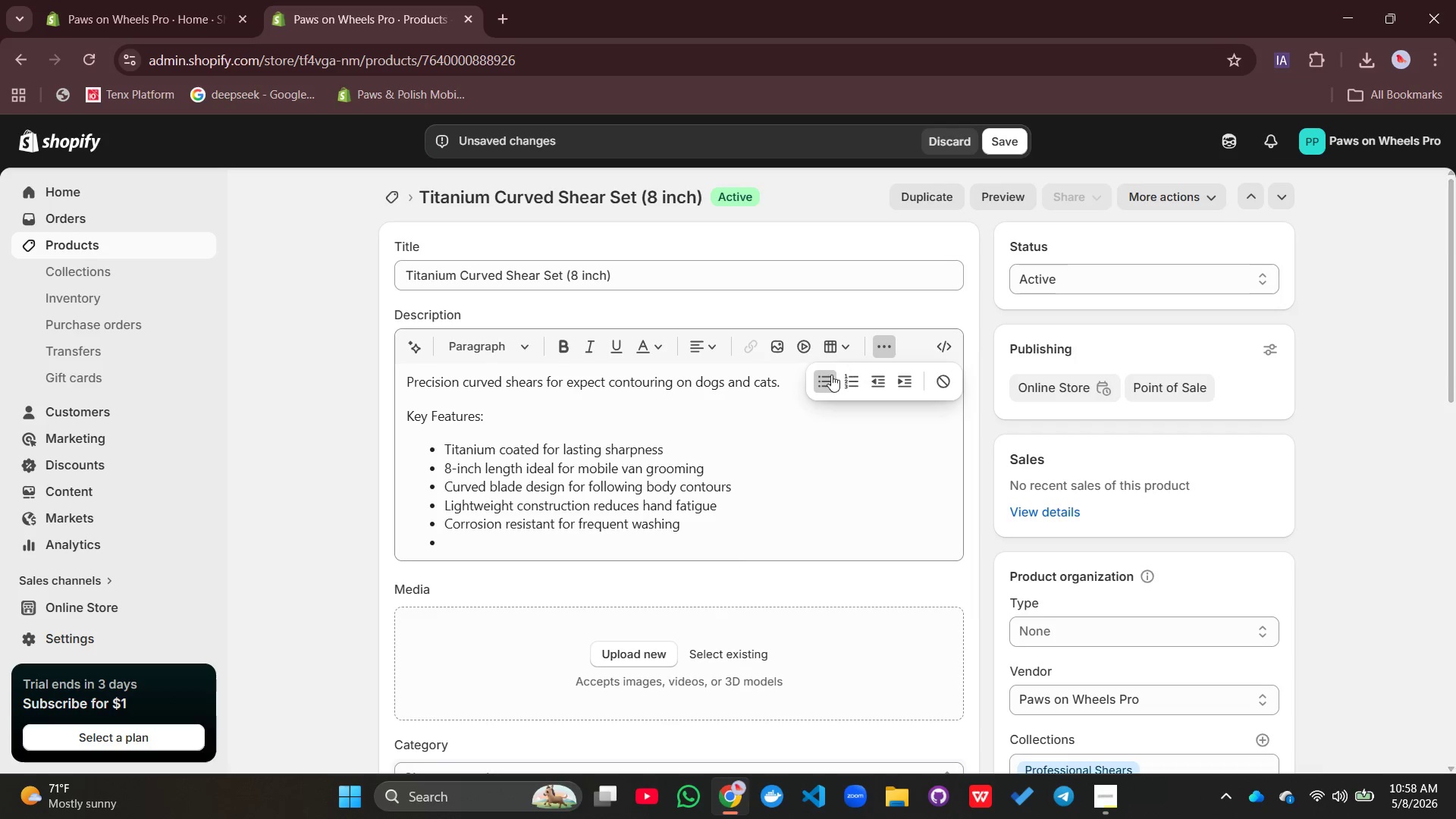 
left_click([830, 375])
 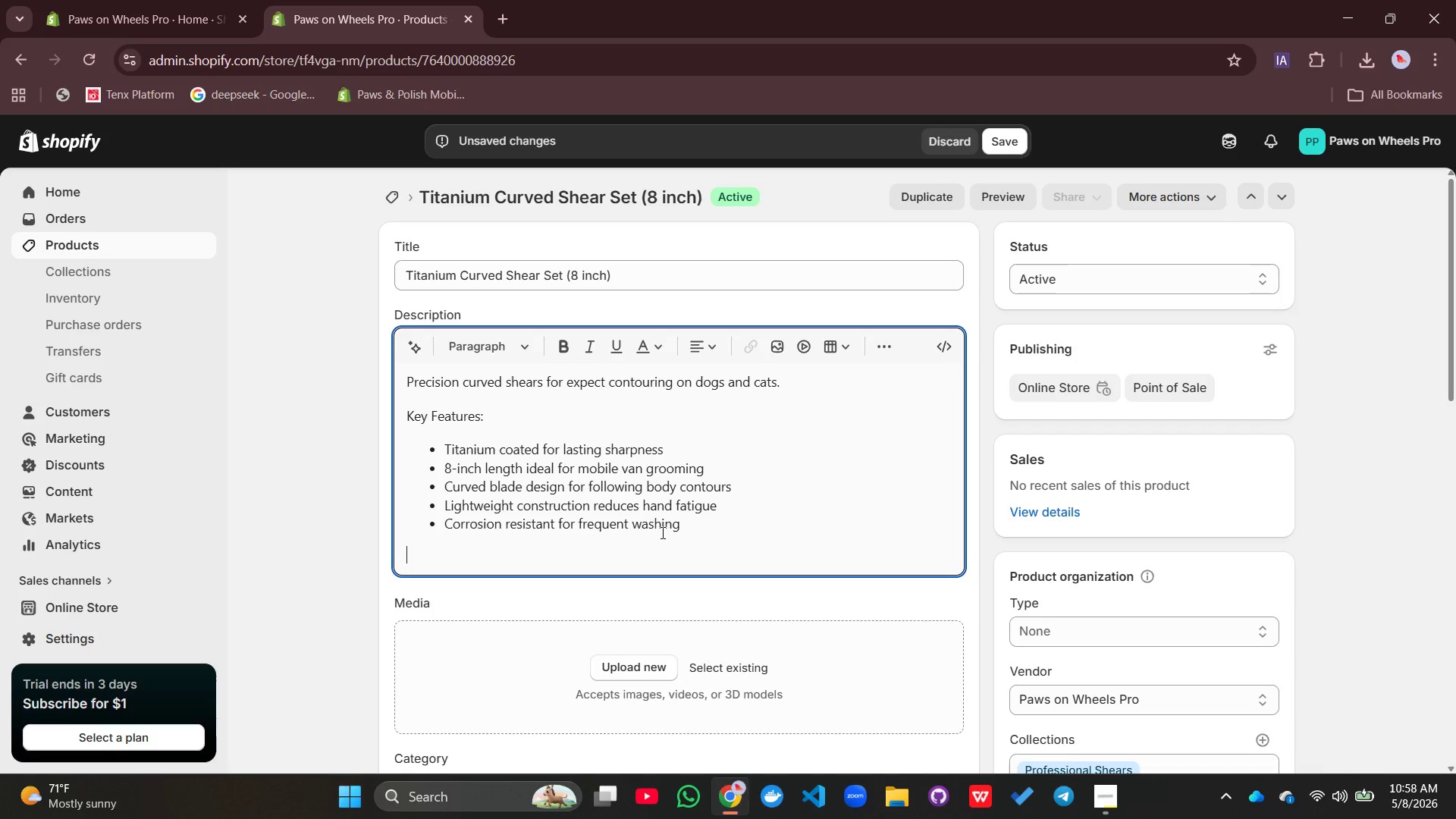 
type(Benefits for Mobile Groomers:)
 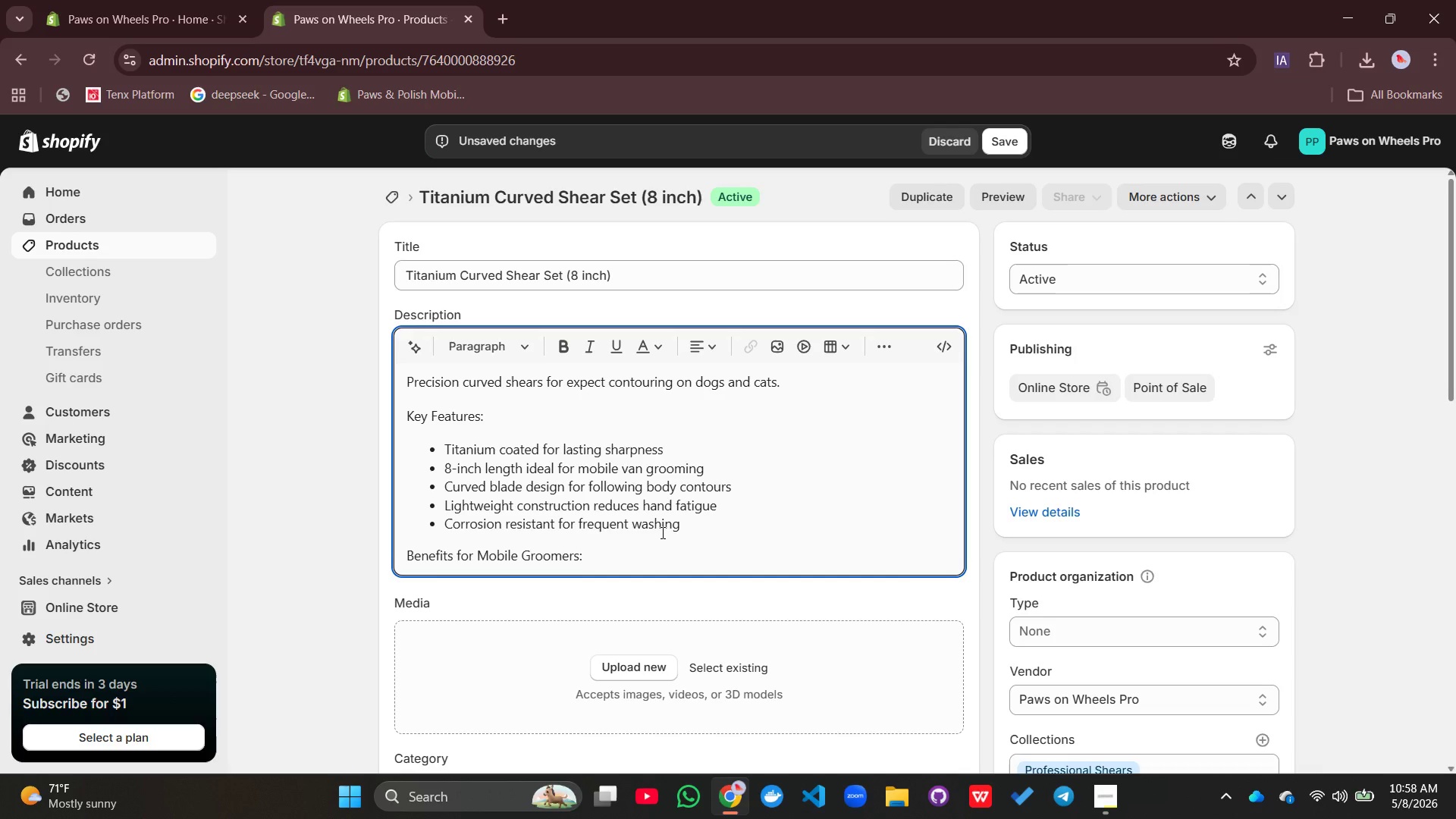 
key(Enter)
 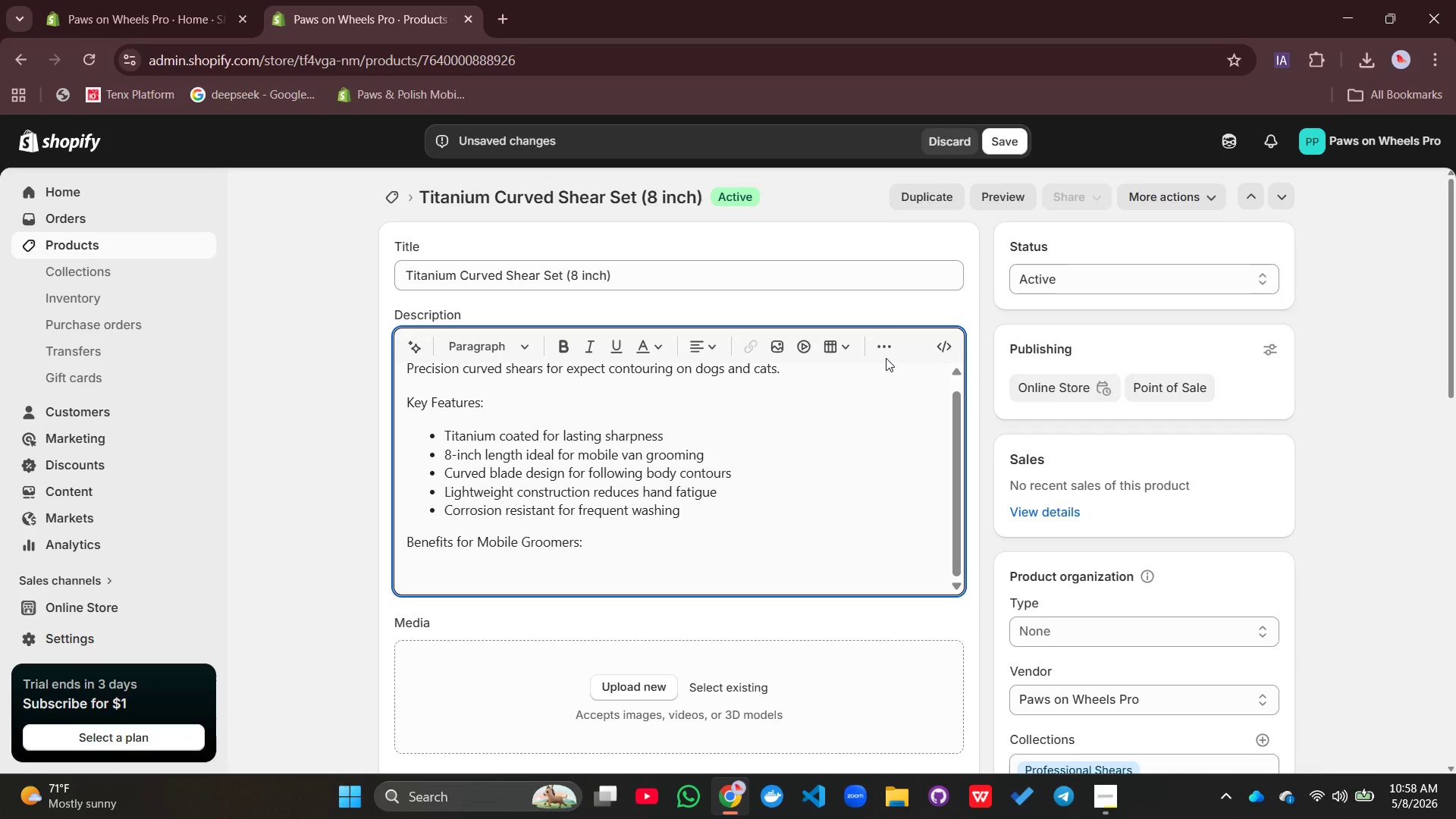 
left_click([886, 355])
 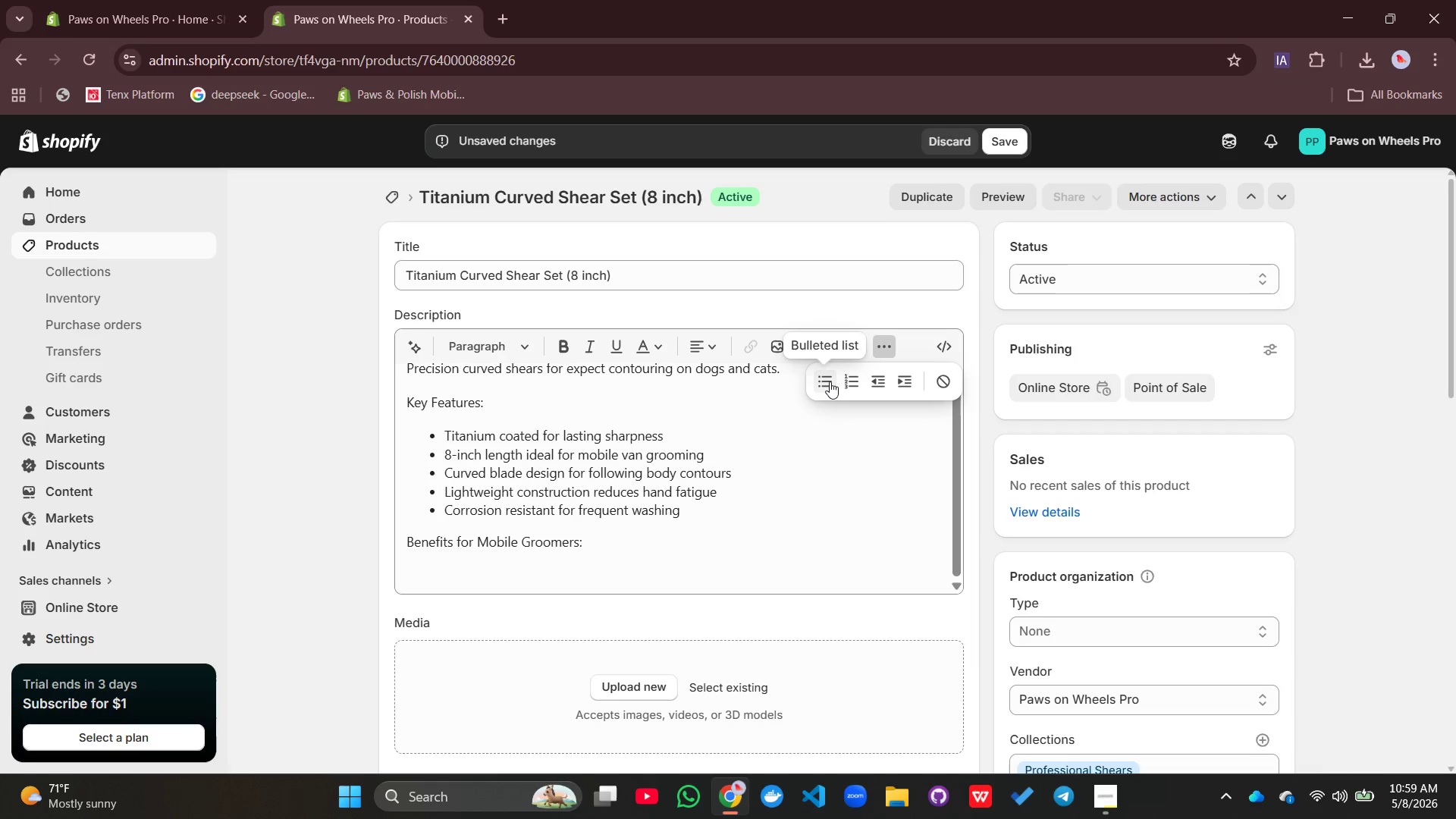 
left_click([830, 381])
 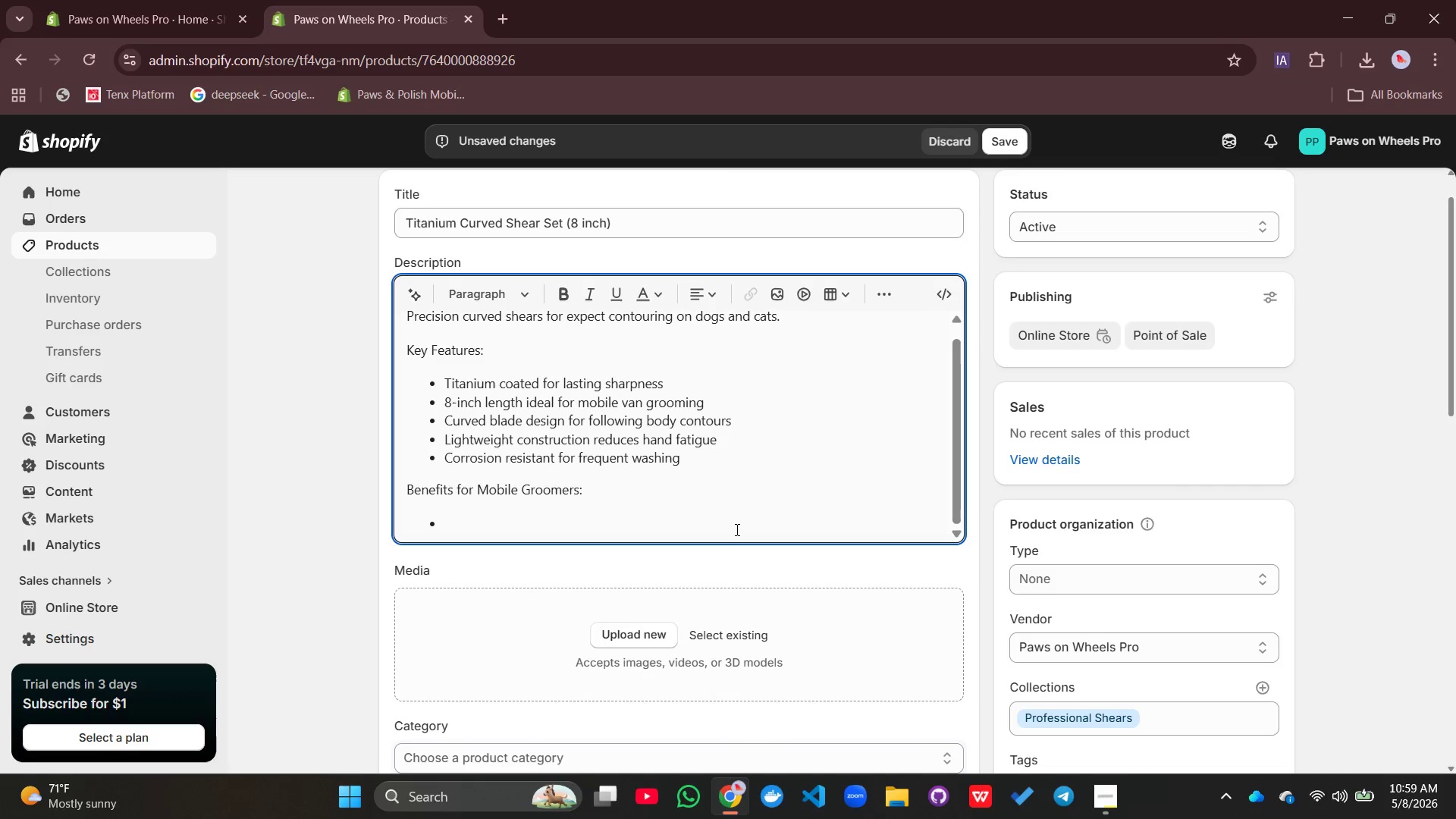 
wait(5.19)
 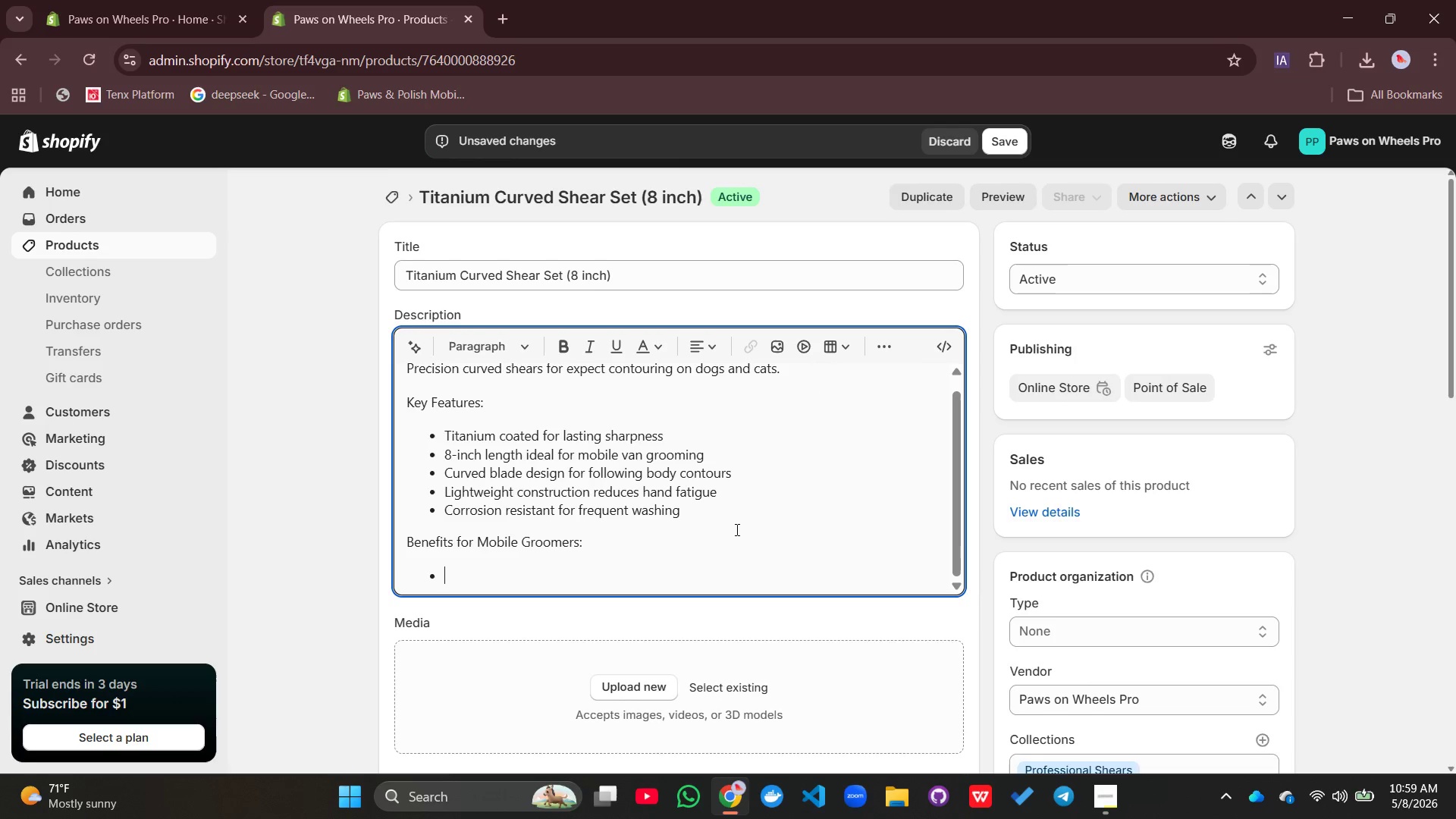 
type(Creates smooth rounded shapes on paws and faces)
 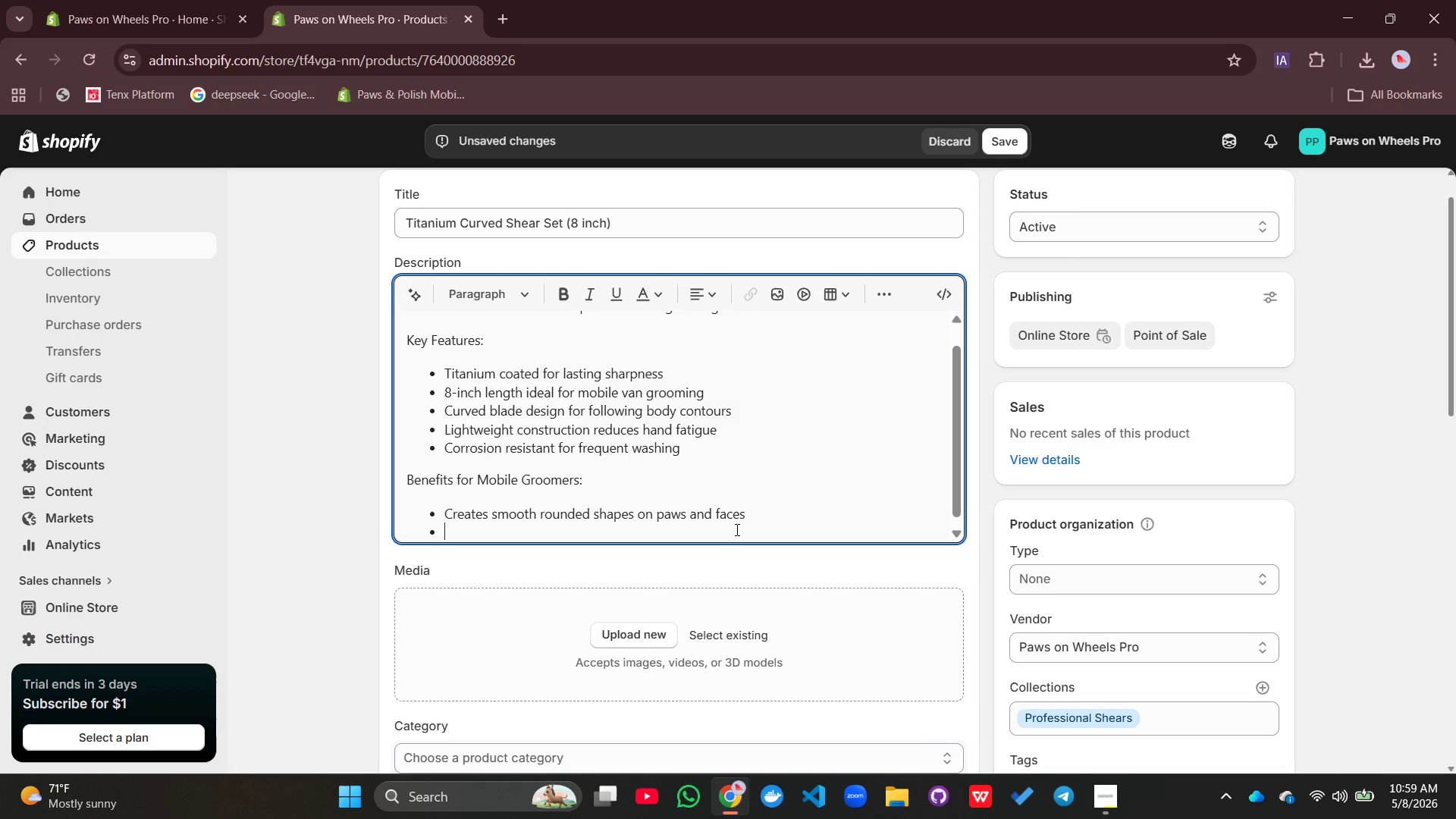 
key(Enter)
 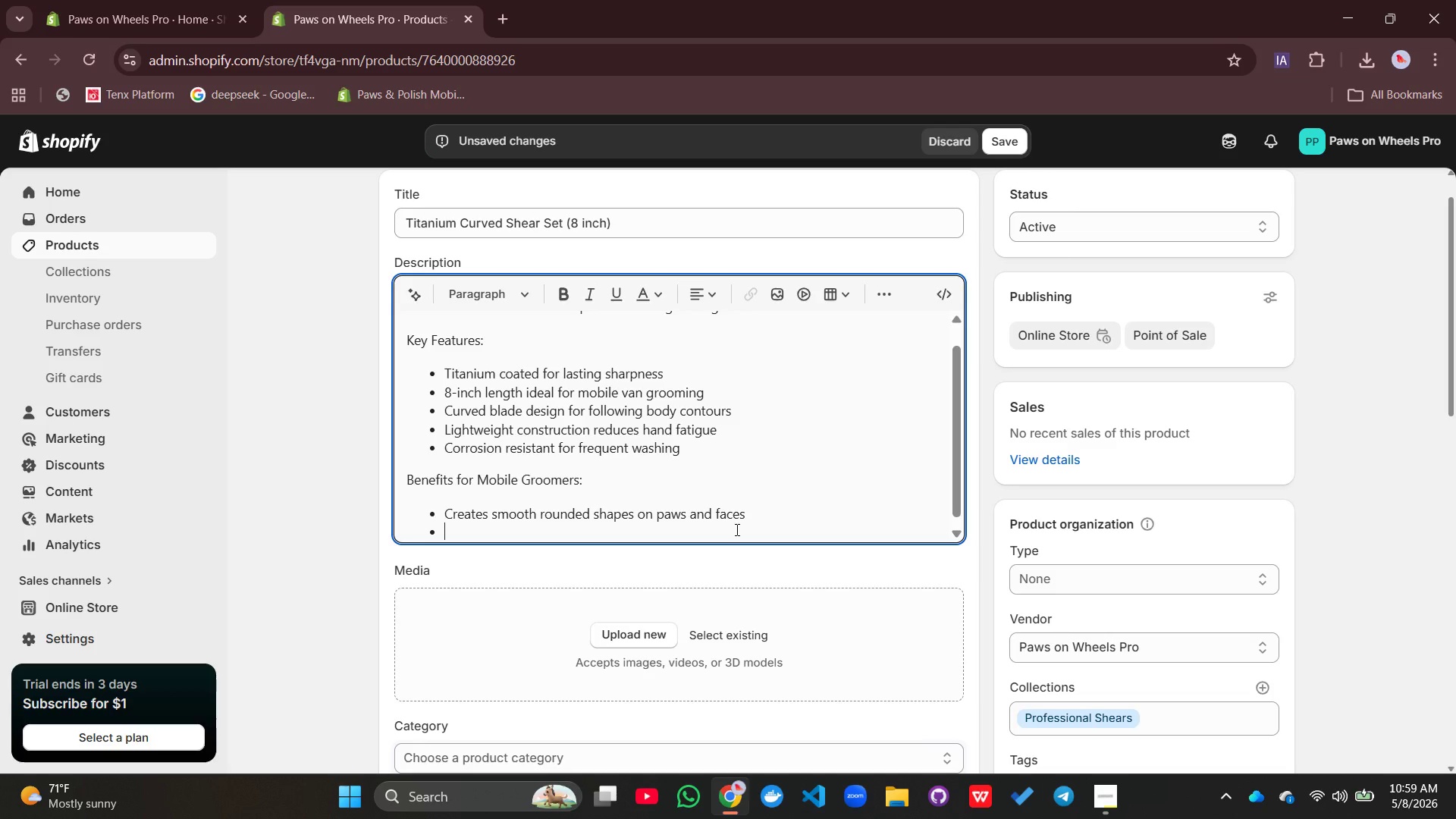 
hold_key(key=ShiftLeft, duration=0.42)
 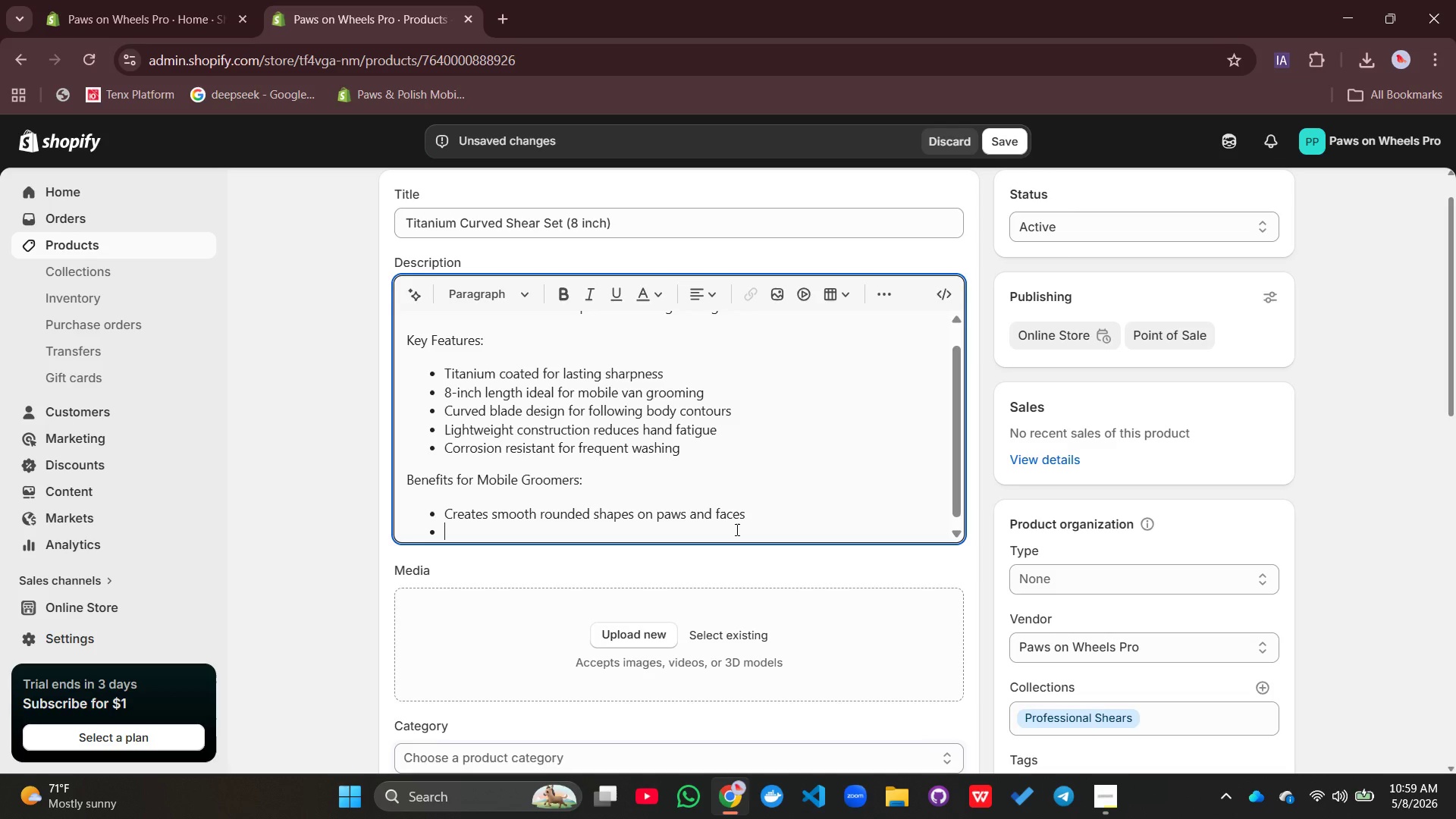 
type(Perfect for sculpting around ears and tails)
 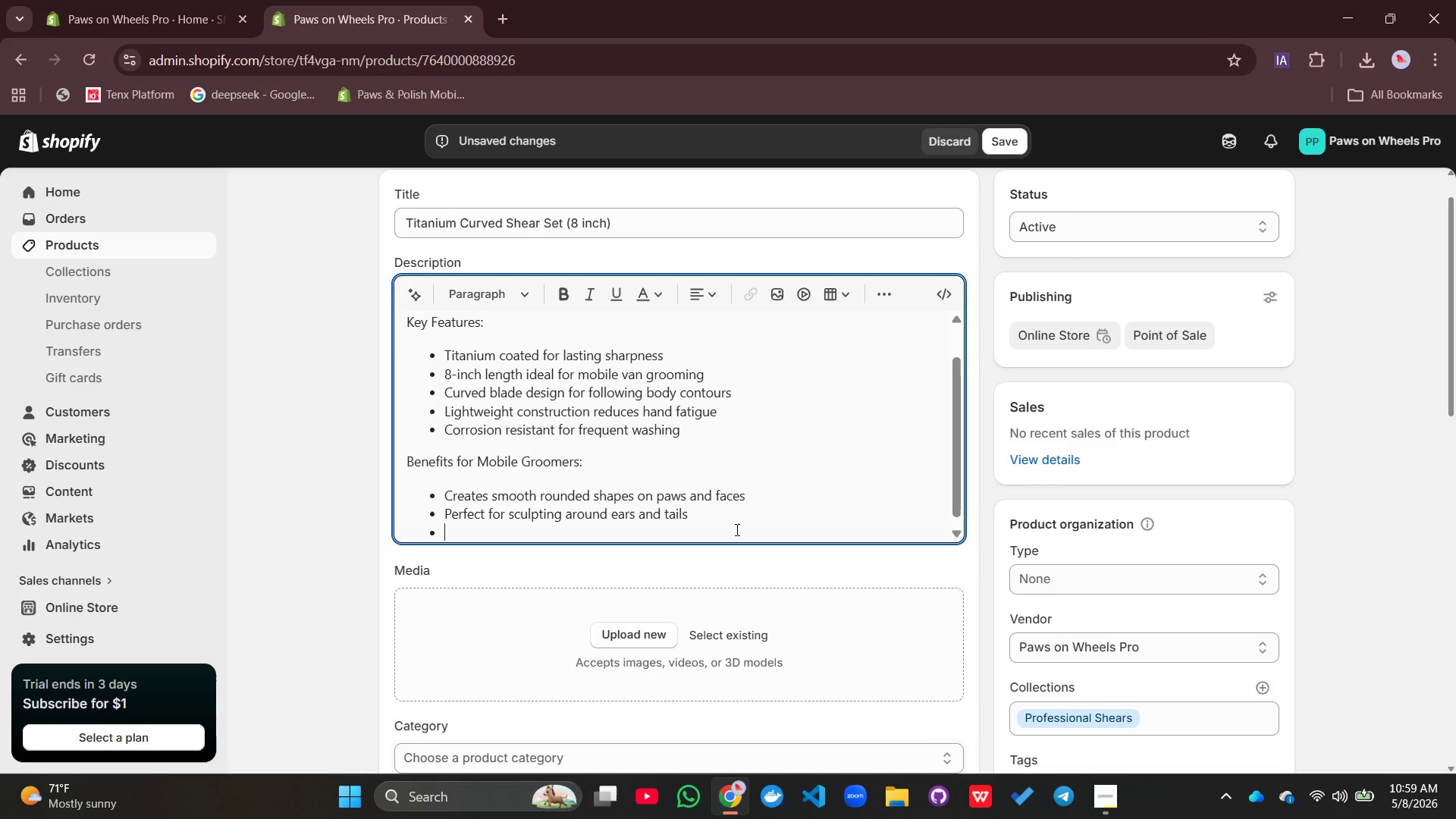 
key(Enter)
 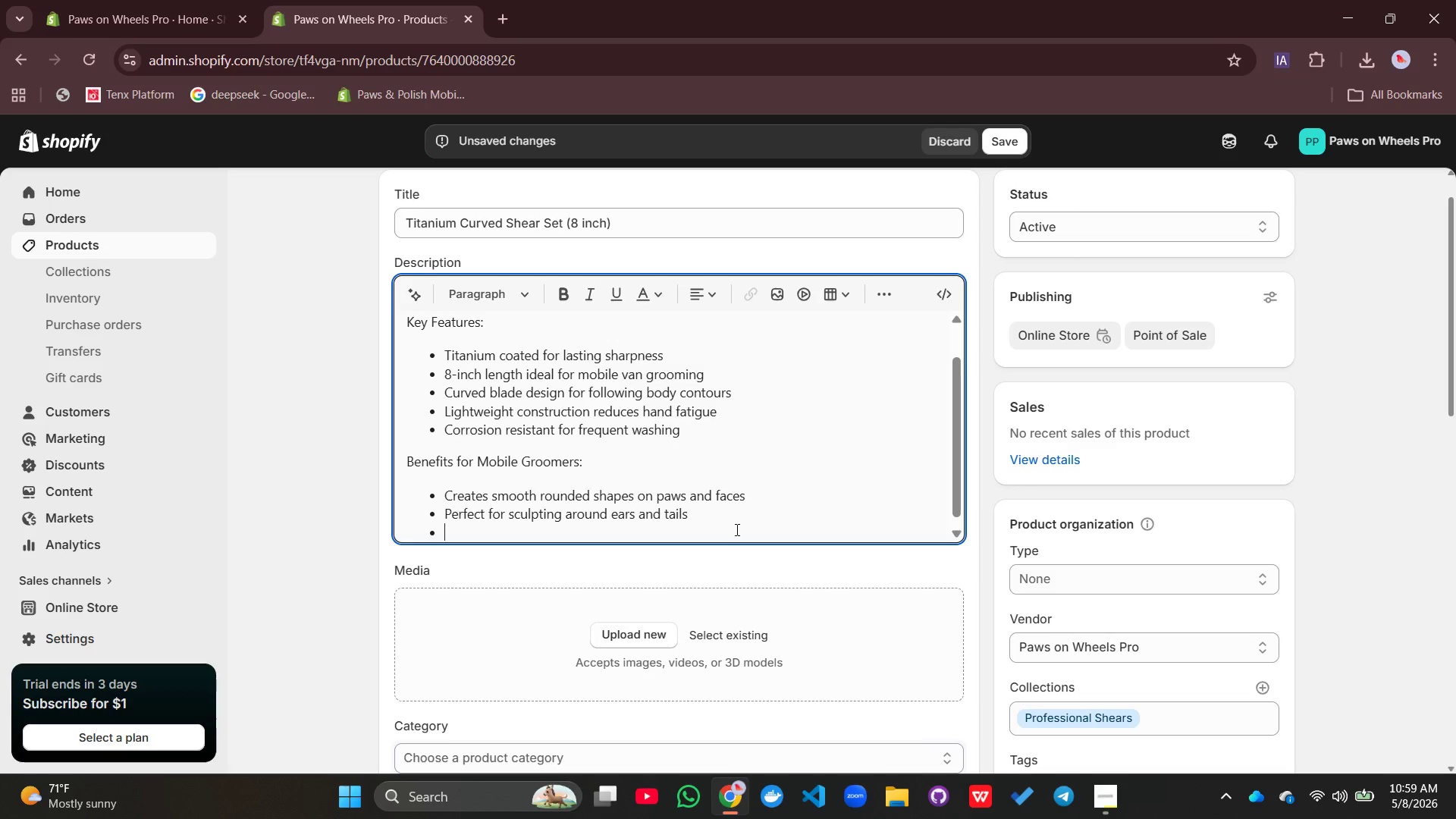 
type(Reduces need for multiple eha)
key(Backspace)
key(Backspace)
key(Backspace)
type(shear passes)
 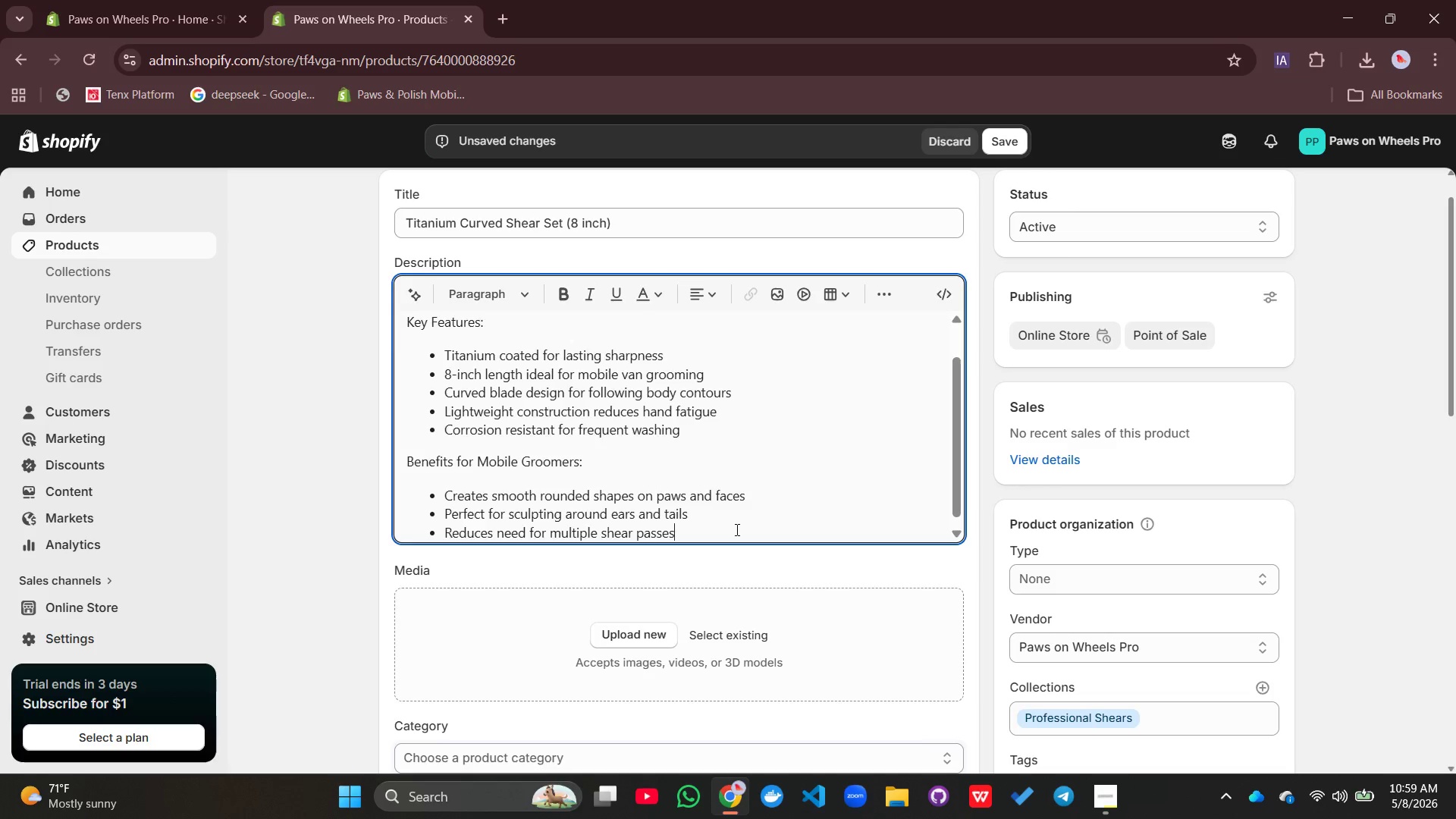 
key(Enter)
 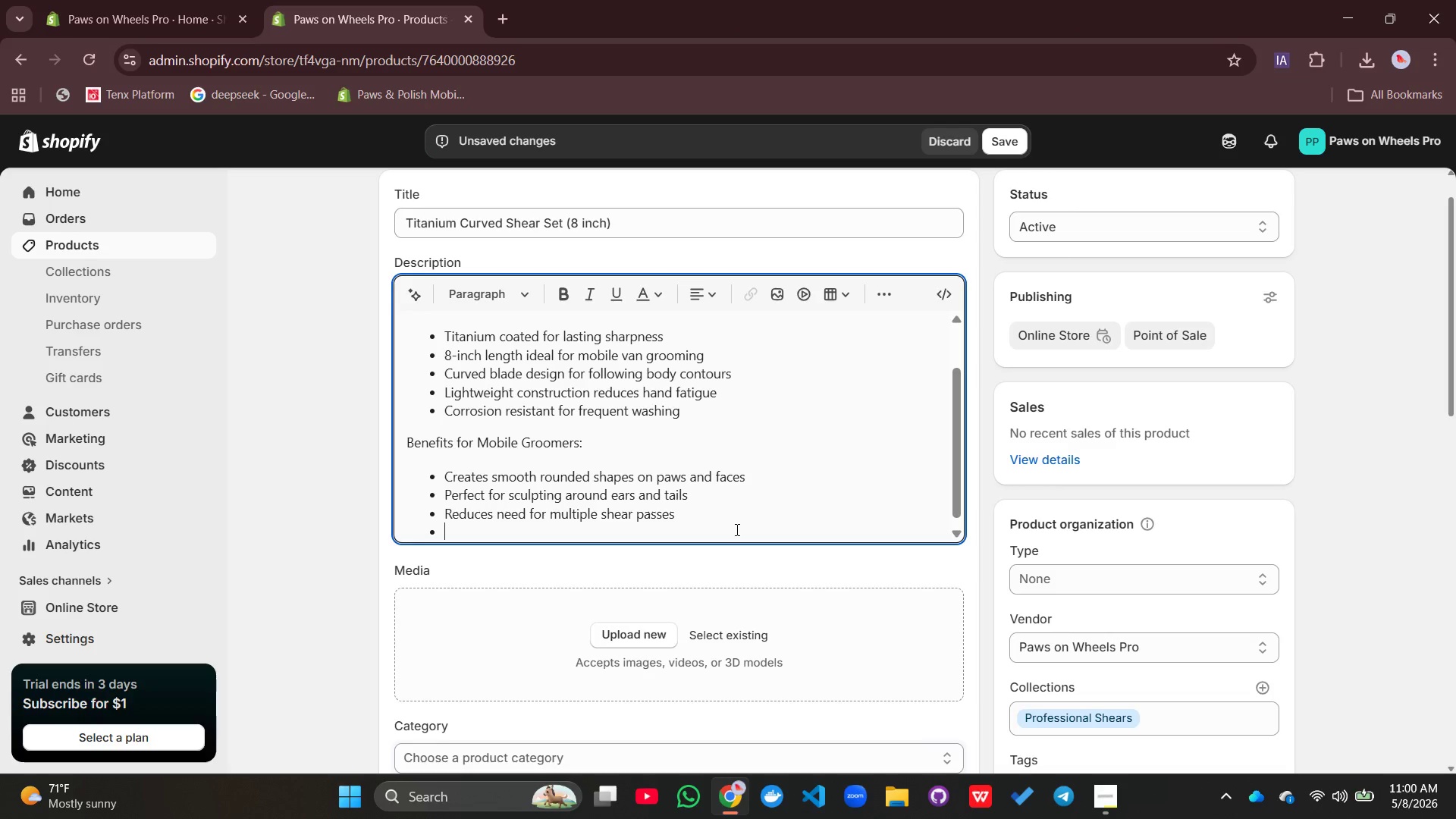 
type(Stya)
key(Backspace)
key(Backspace)
type(ays sharper longer than standard steel)
 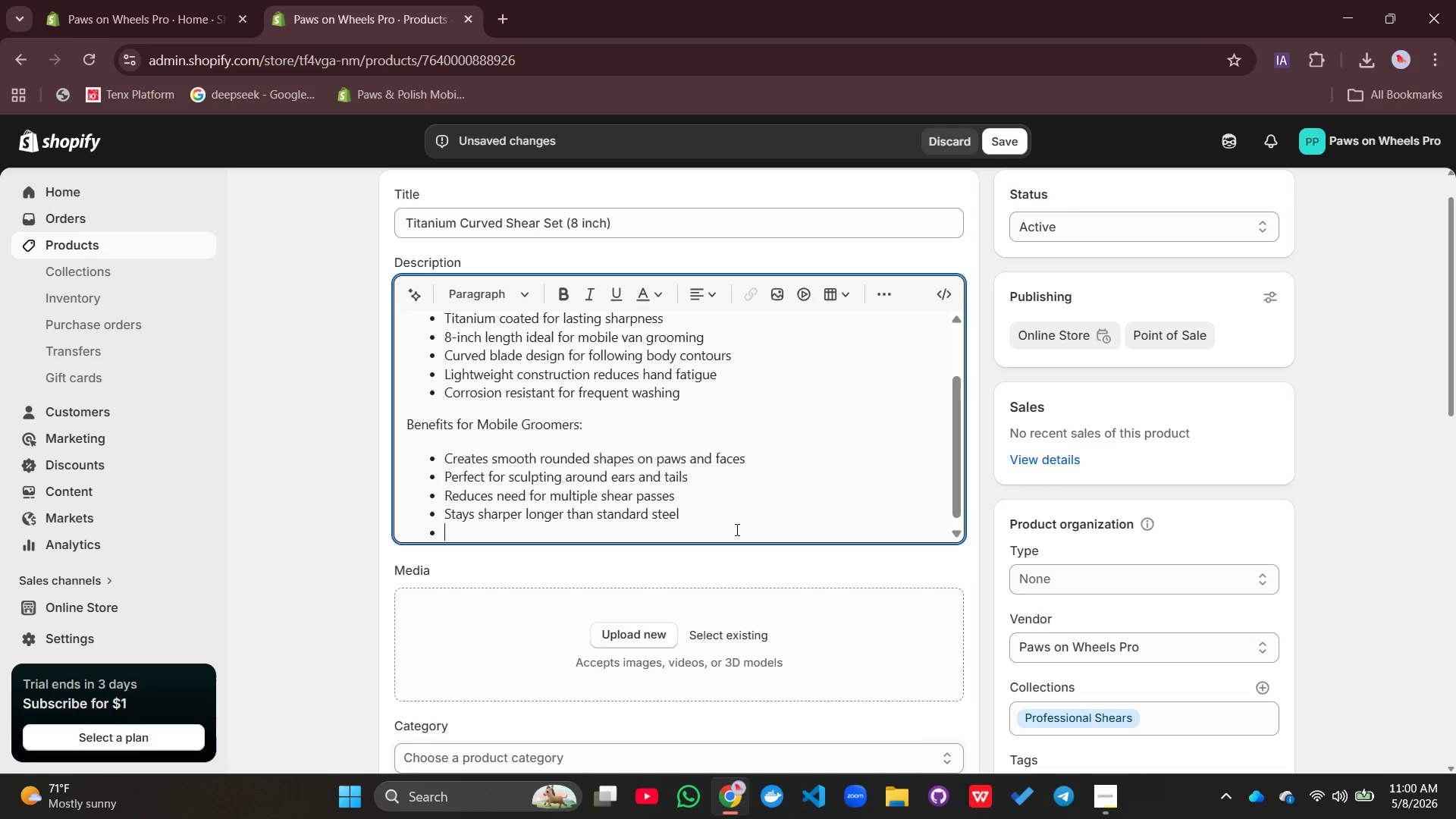 
key(Enter)
 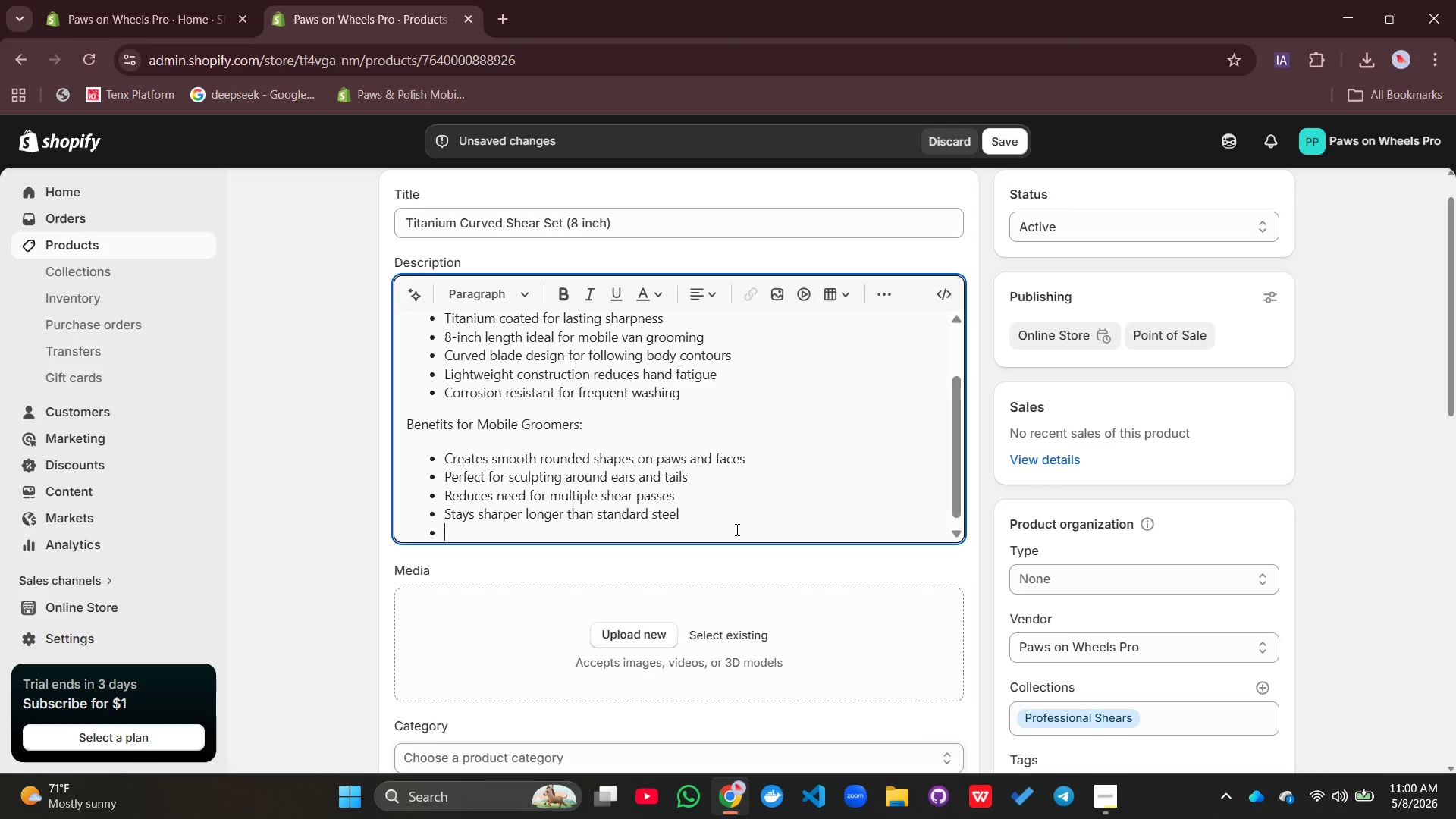 
type(Comfortable grip)
 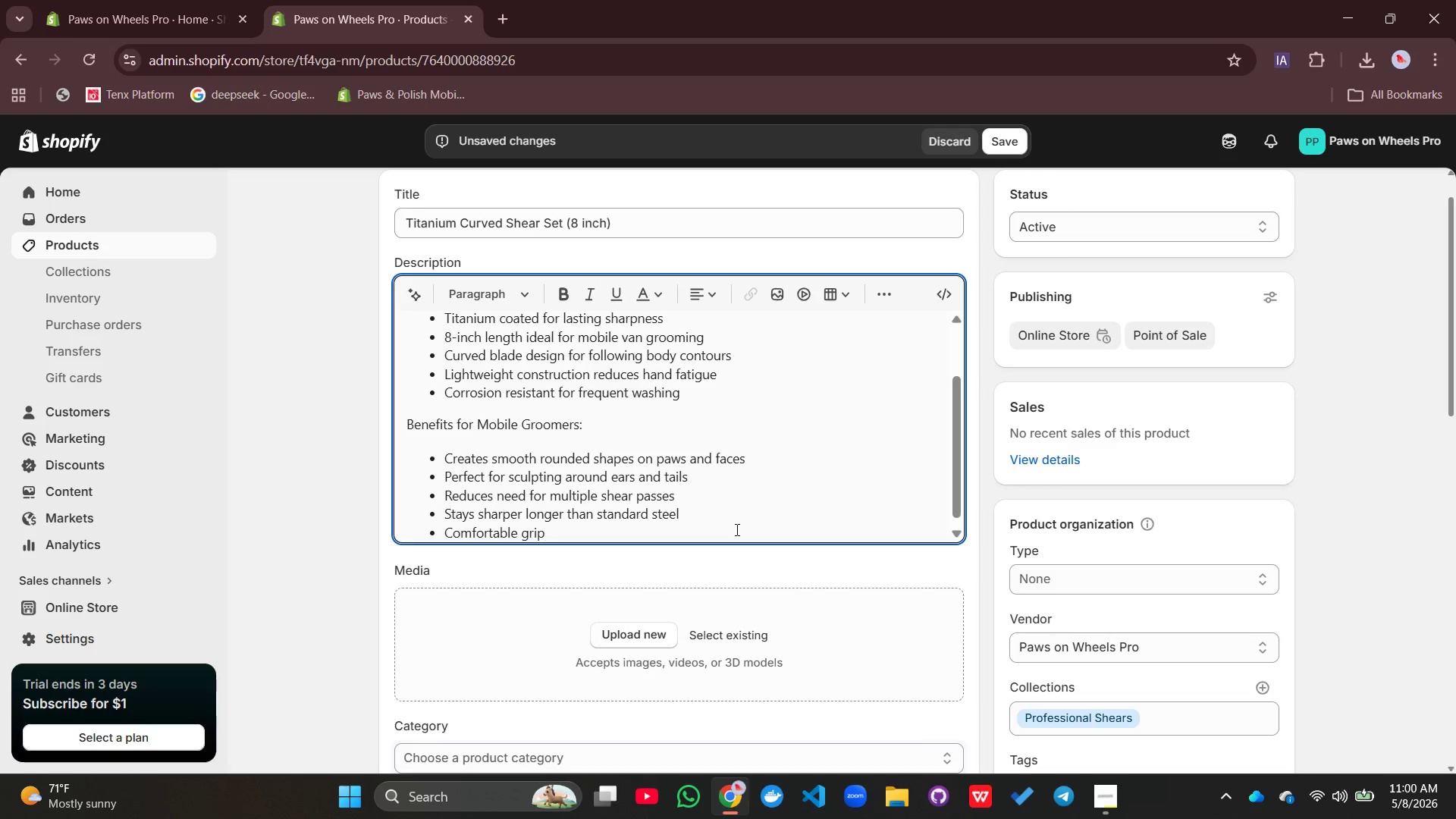 
scroll: coordinate [736, 529], scroll_direction: none, amount: 0.0
 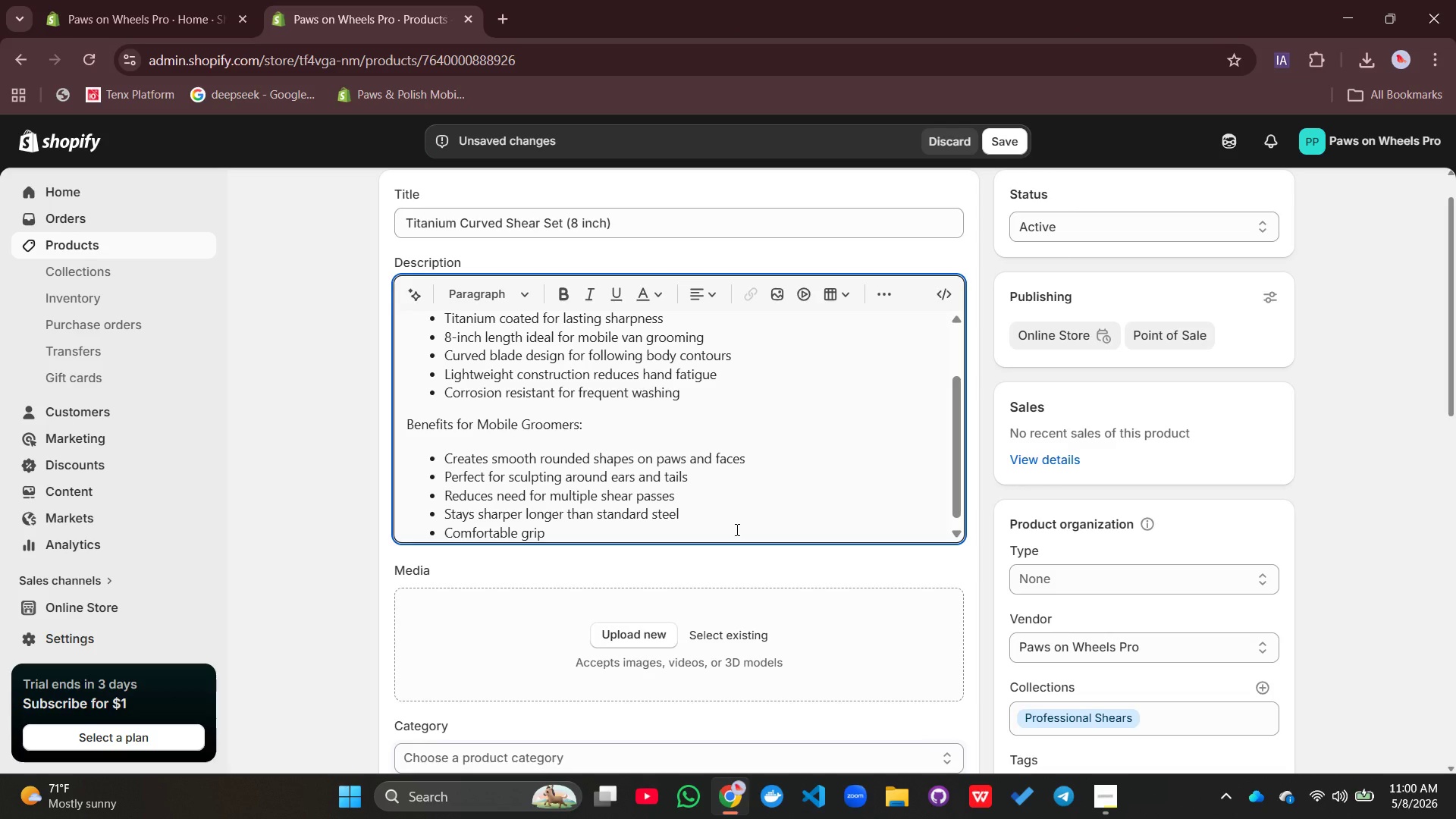 
type( for exe)
key(Backspace)
type(ren)
key(Backspace)
key(Backspace)
key(Backspace)
type(tended use)
 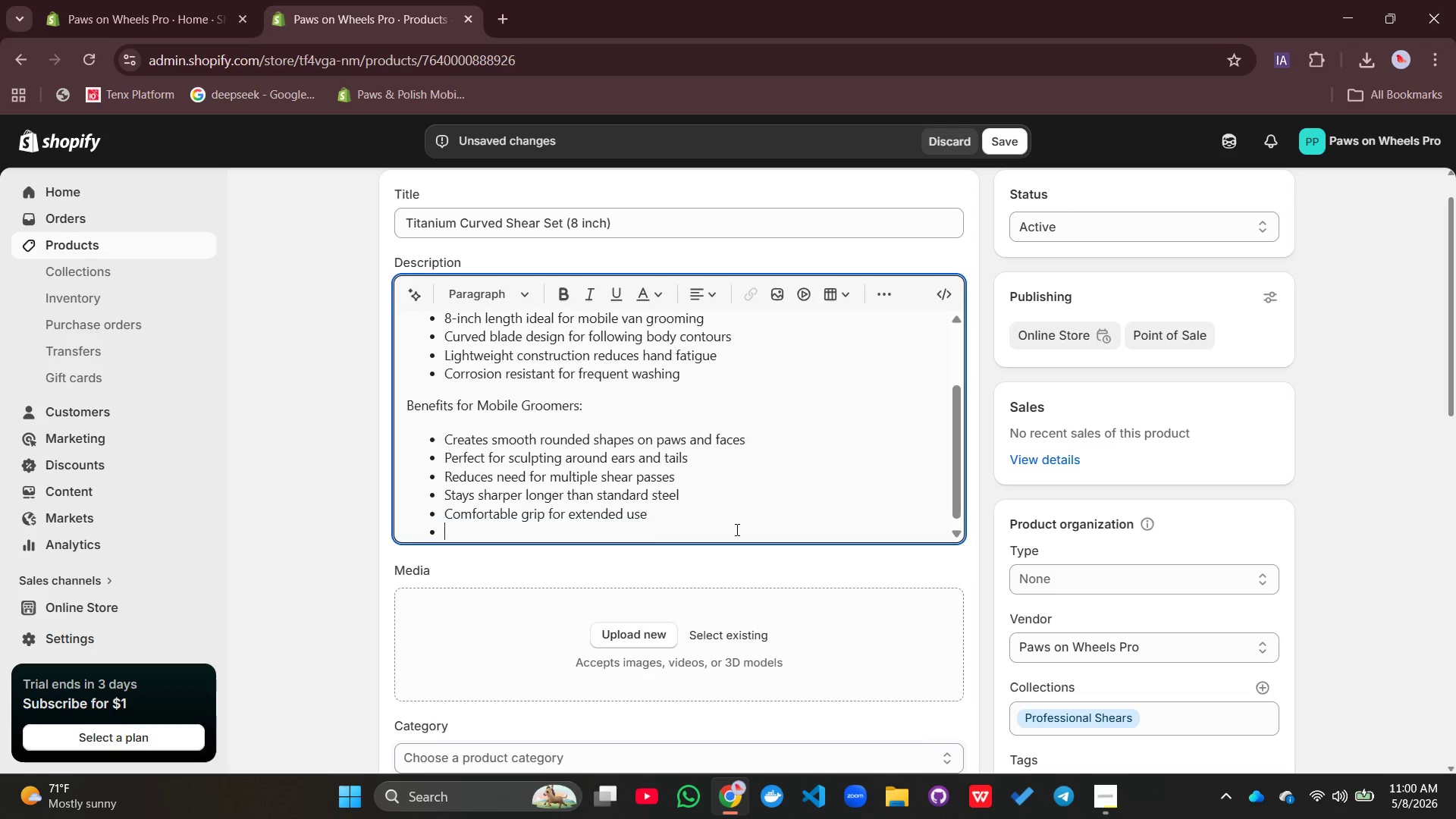 
key(Enter)
 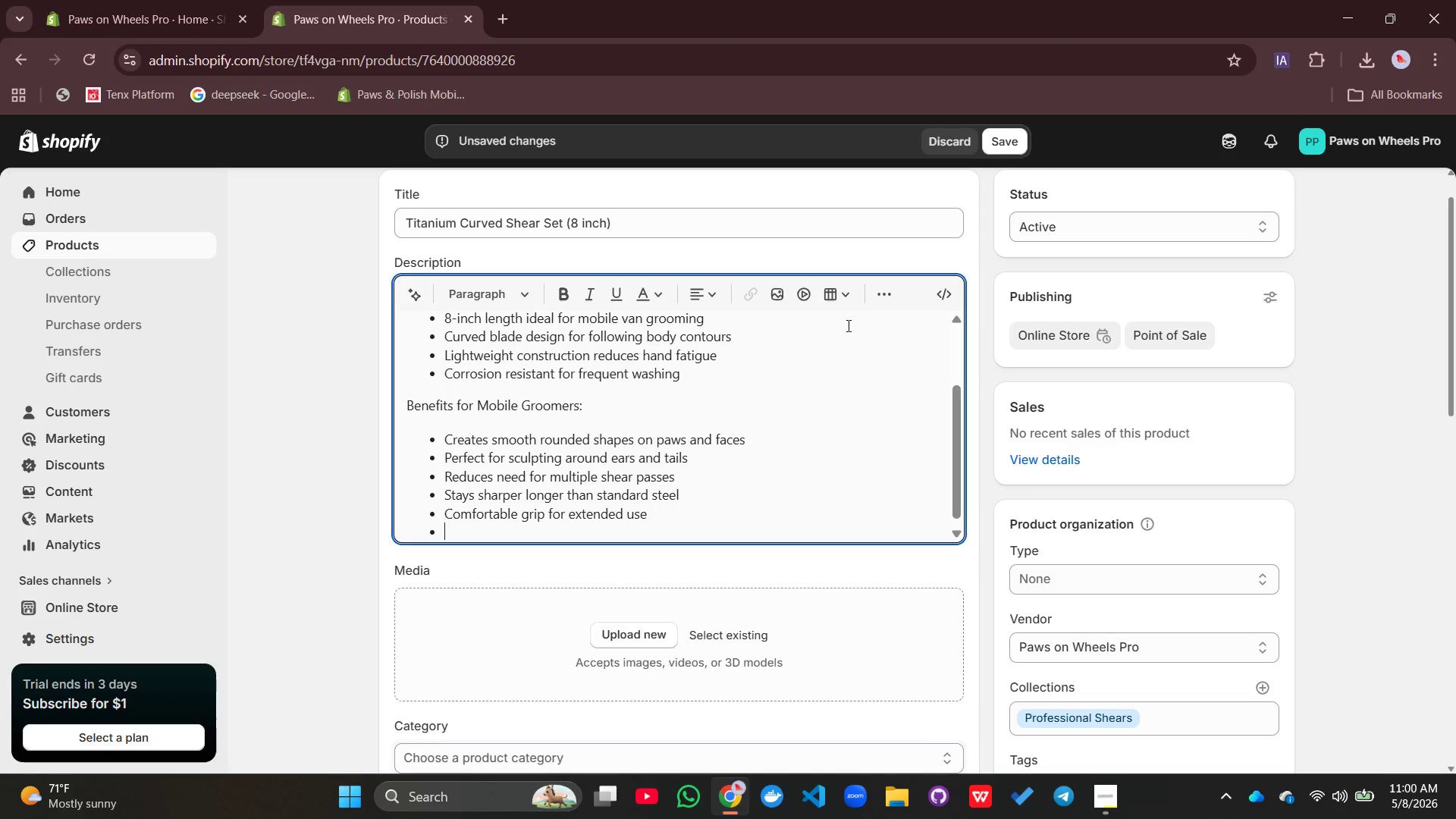 
left_click_drag(start_coordinate=[885, 306], to_coordinate=[883, 300])
 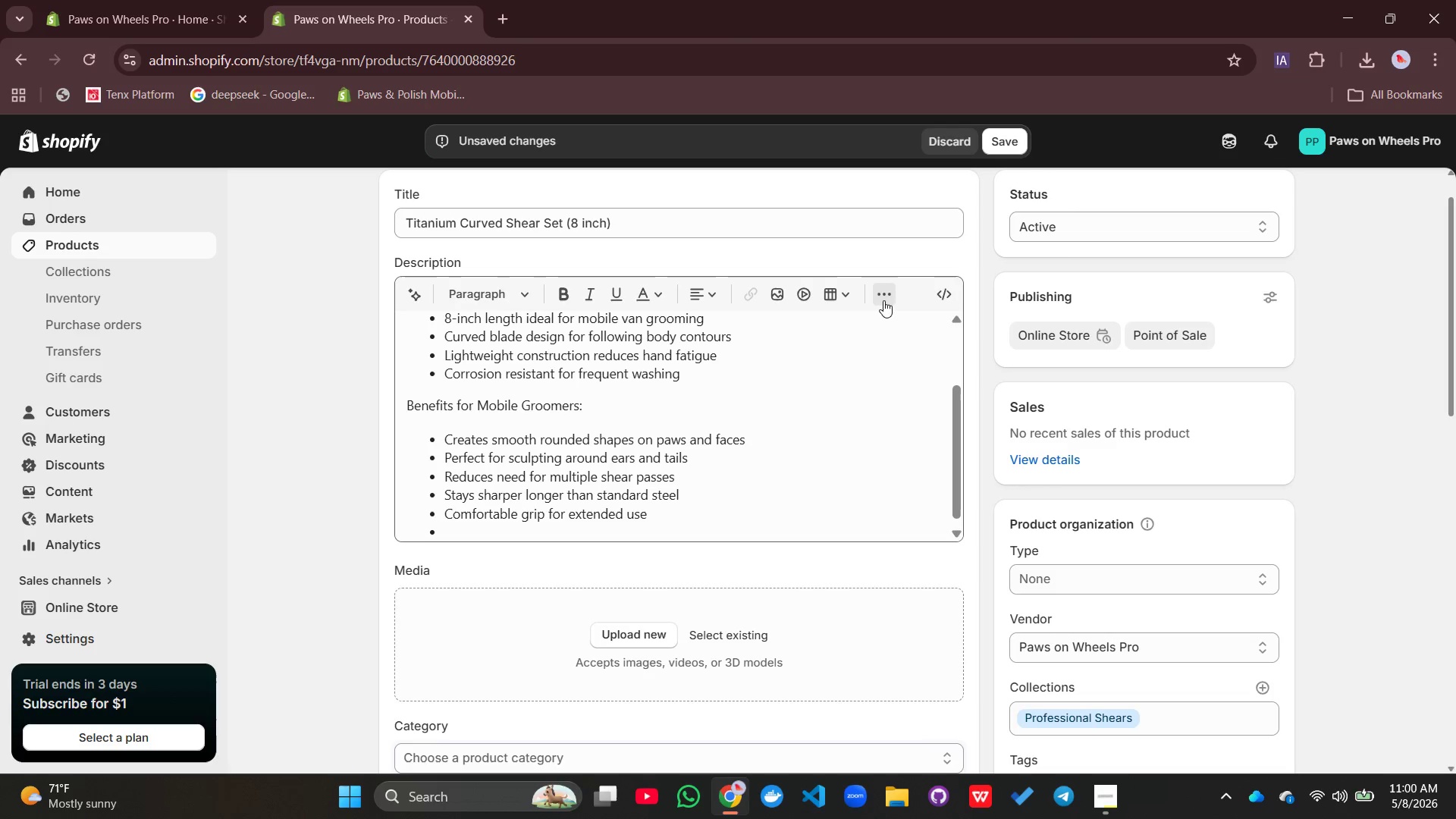 
left_click([883, 300])
 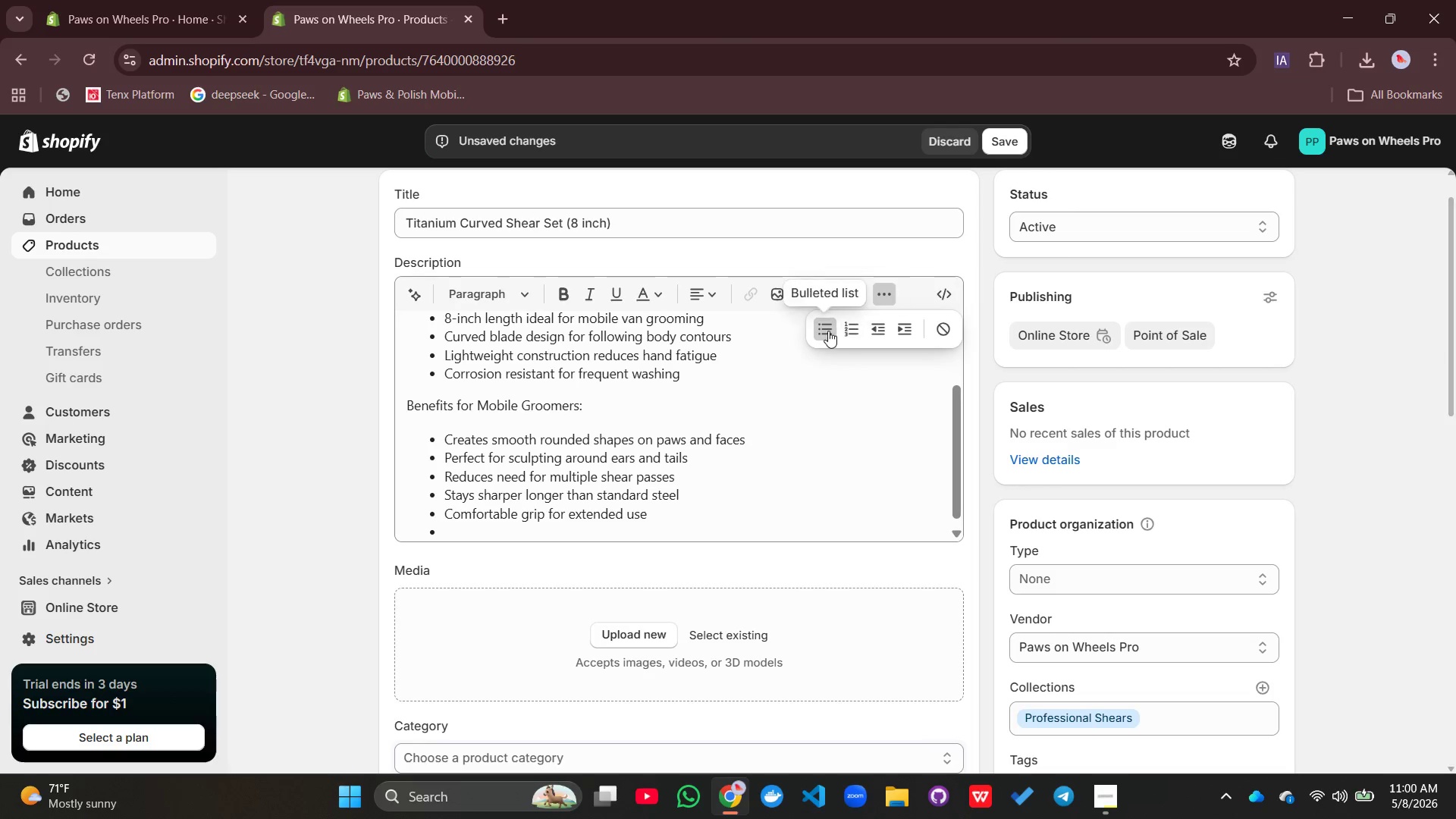 
left_click([827, 331])
 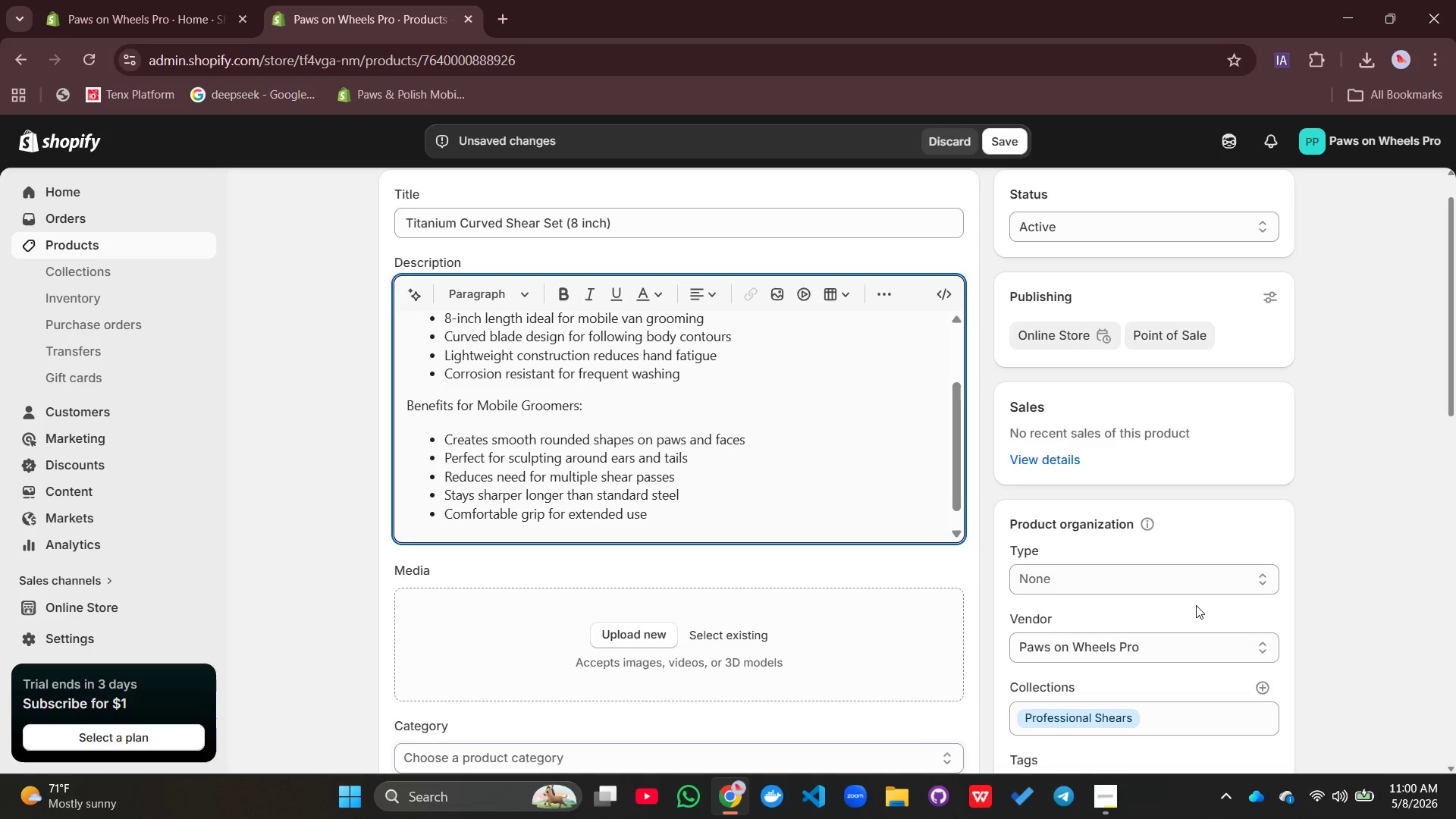 
type(Technical specifications:)
 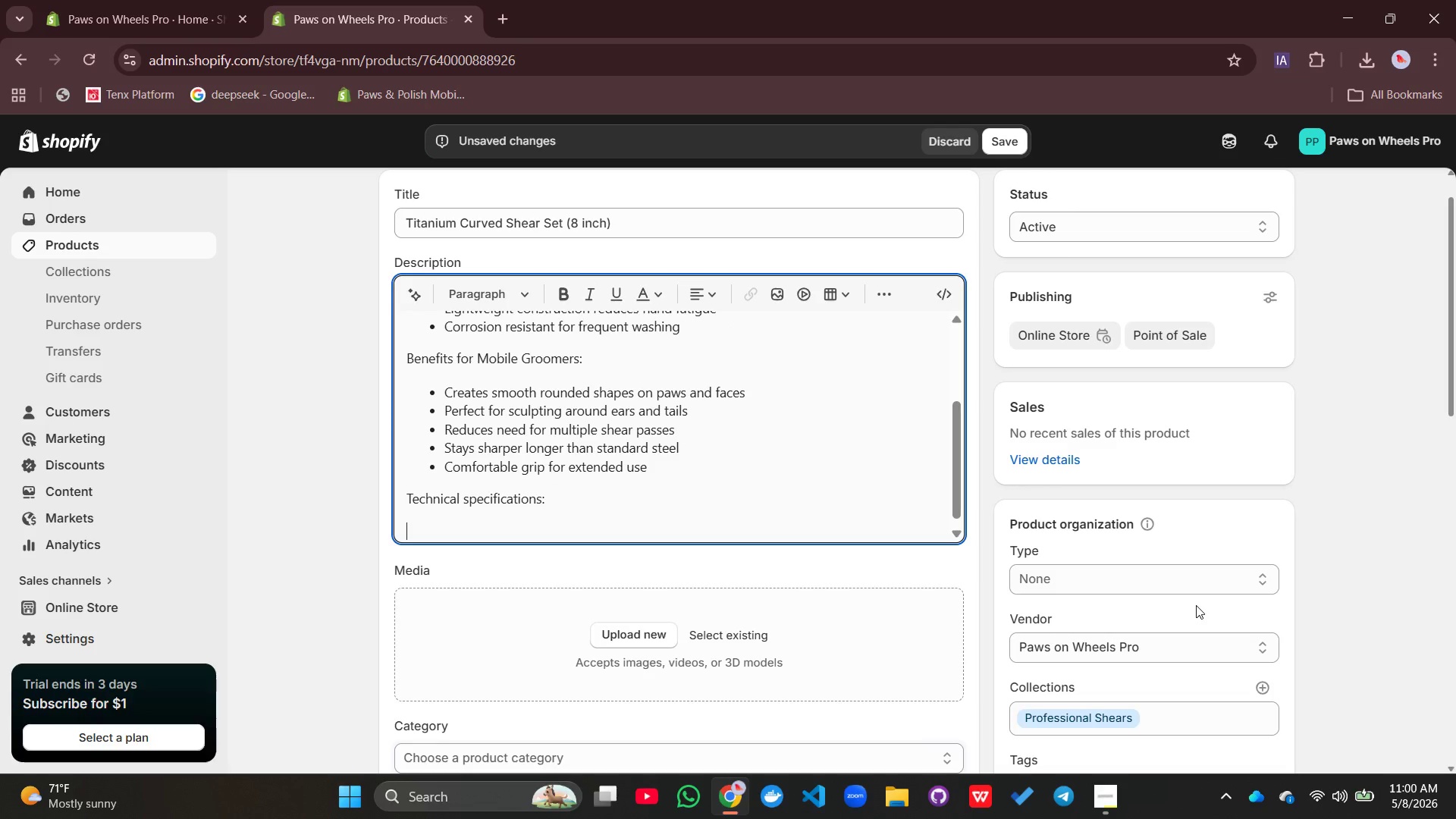 
 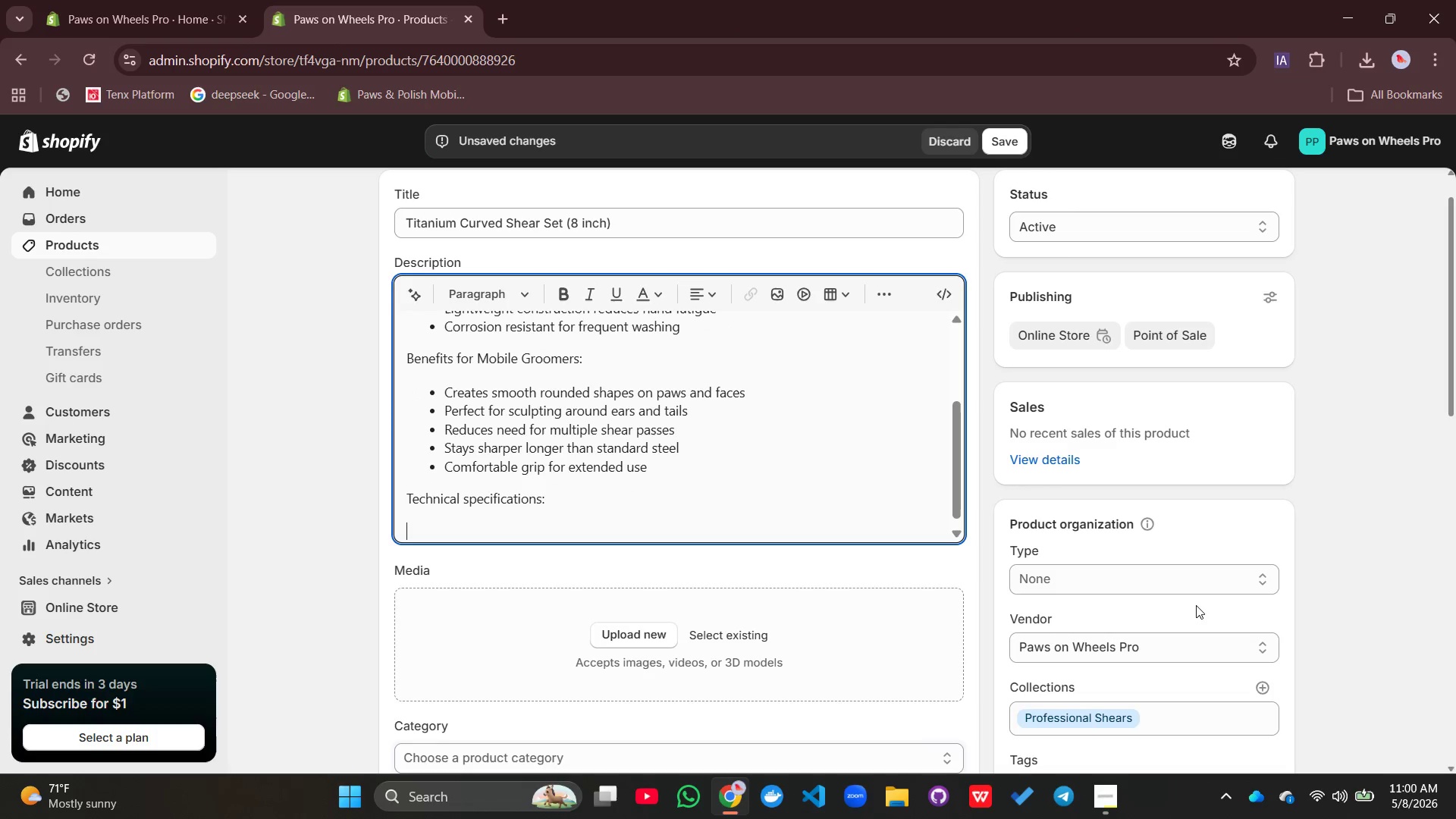 
key(Enter)
 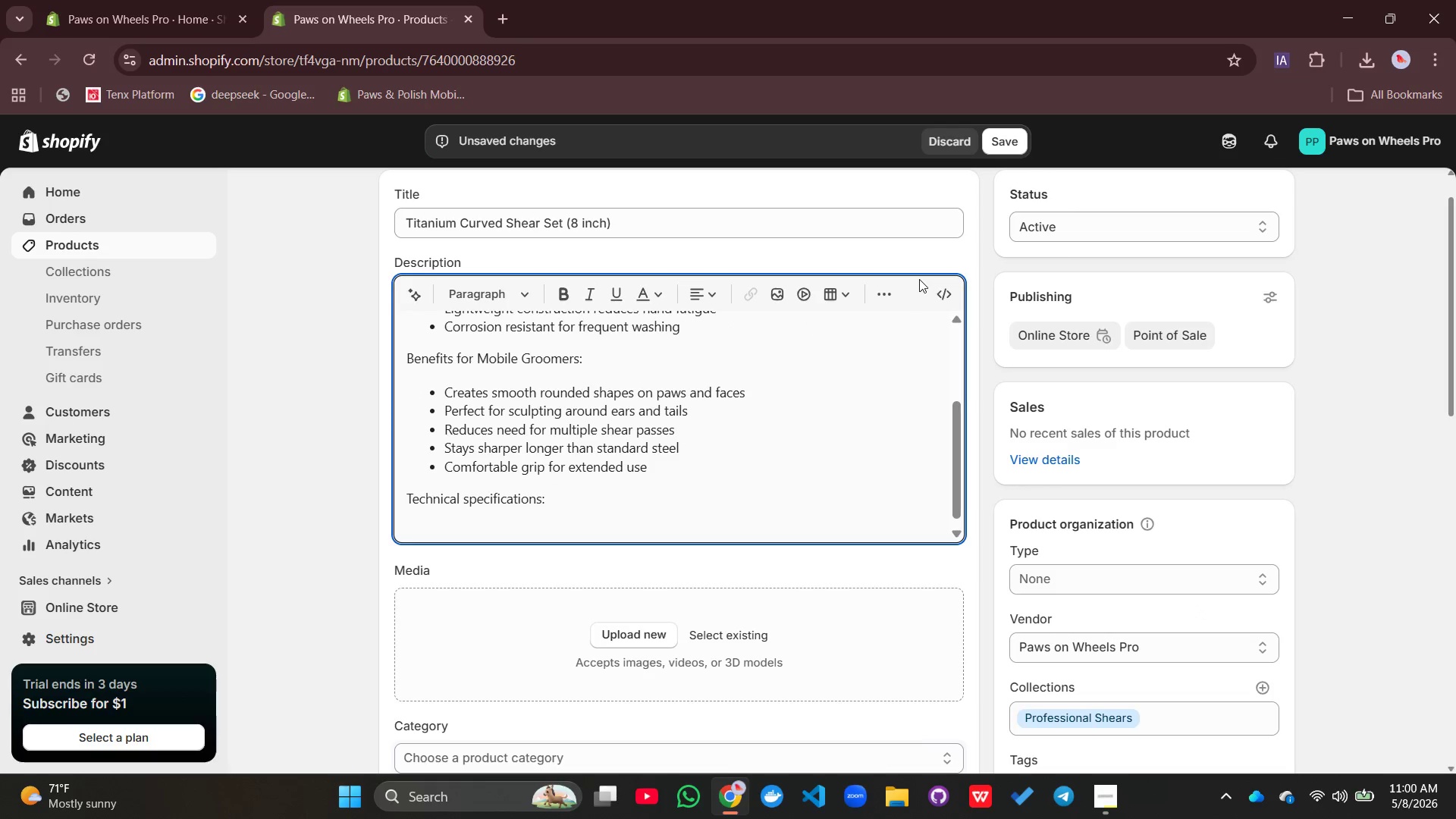 
left_click([890, 291])
 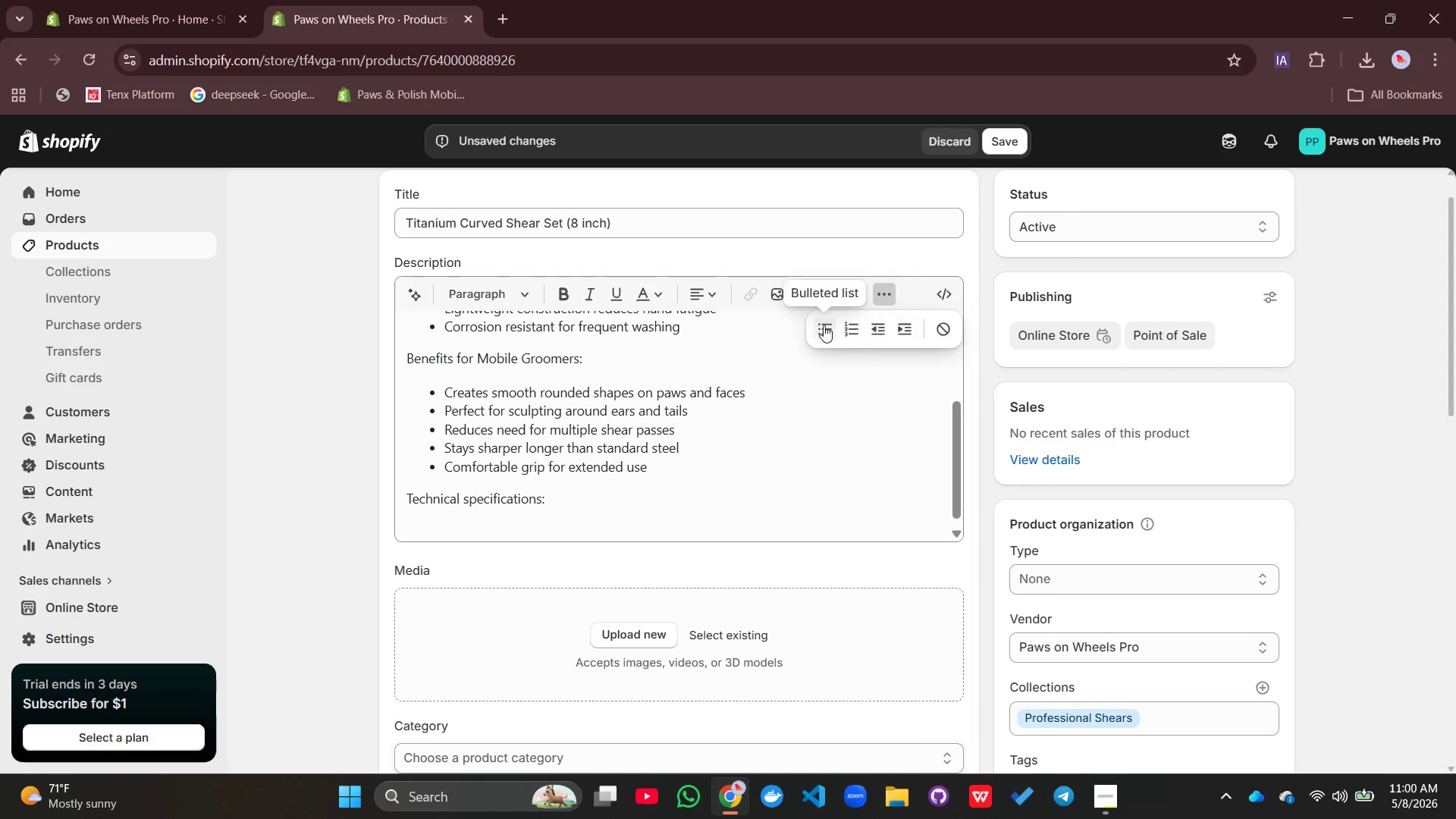 
left_click([824, 325])
 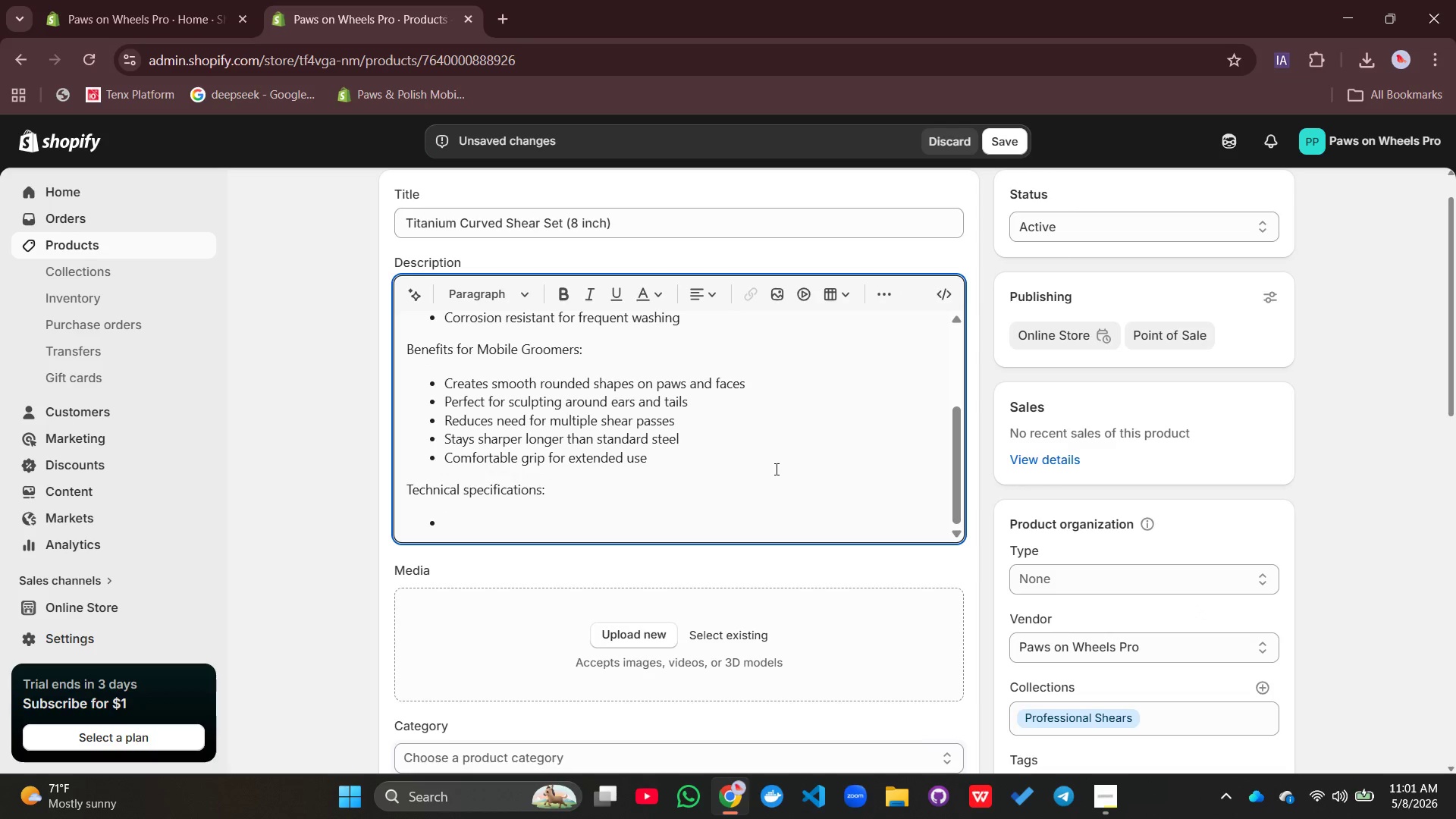 
type(Blade length: 8 inches total)
 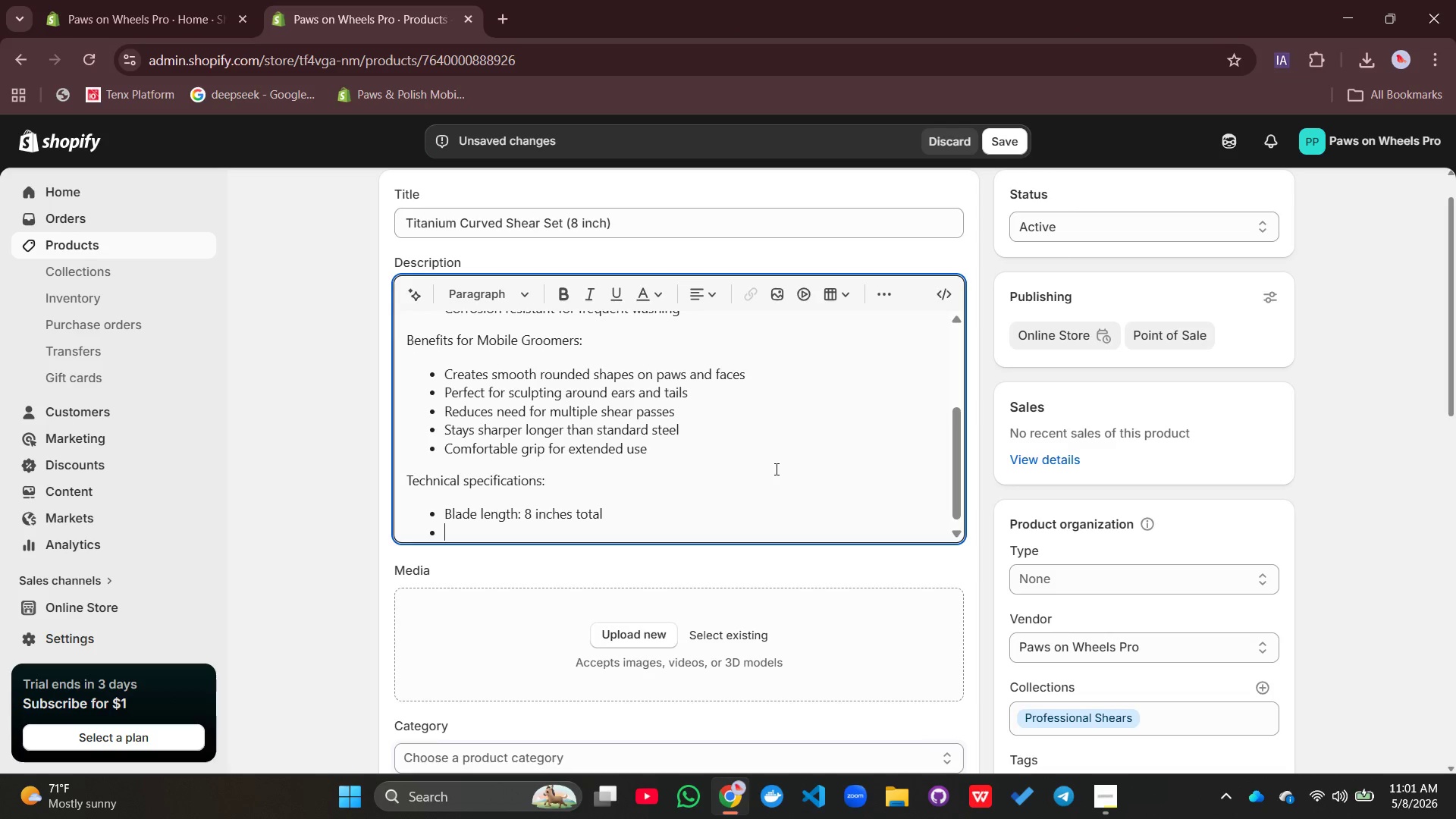 
 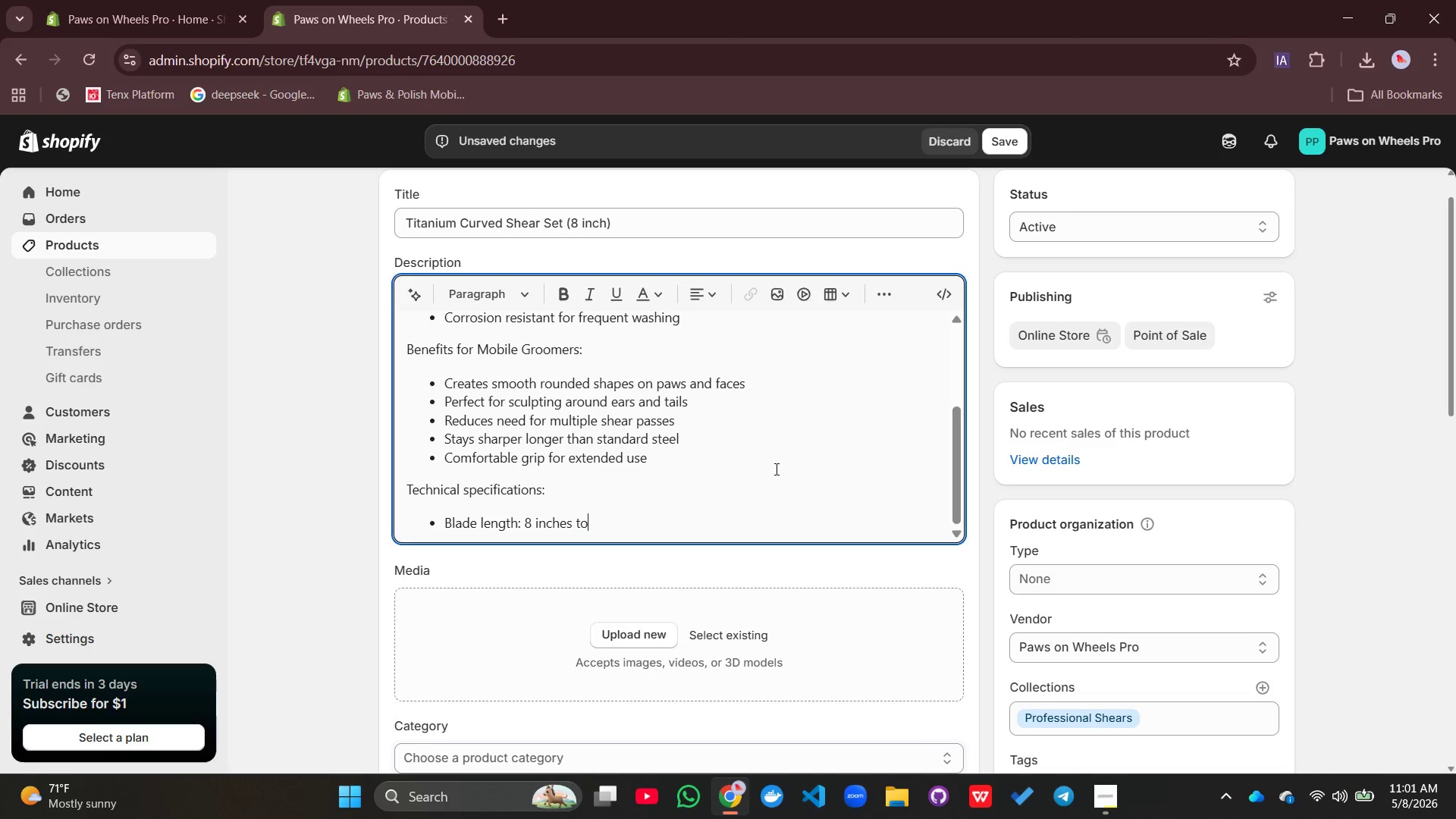 
key(Enter)
 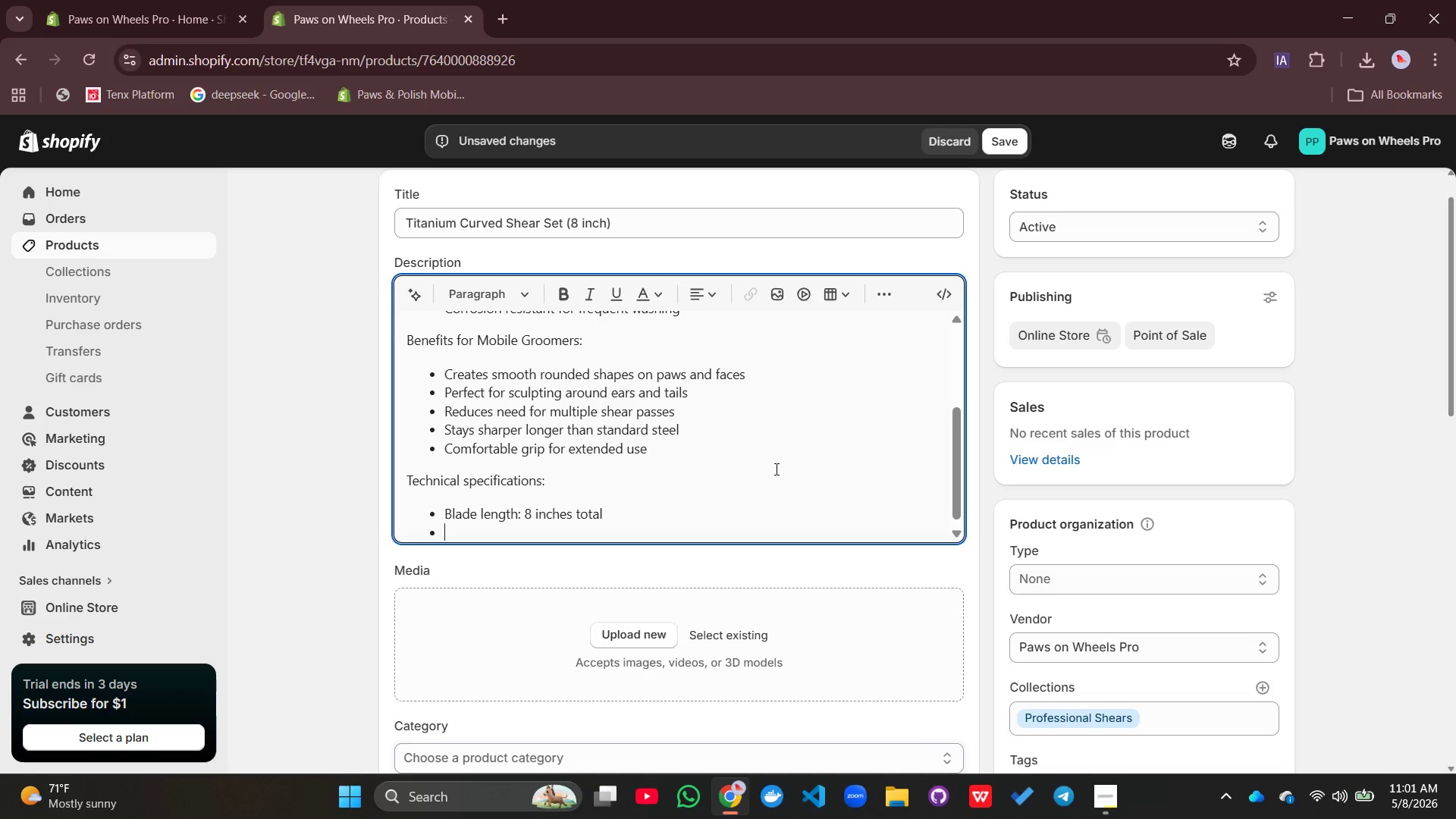 
type(Material: Titanium coated stainless steel)
 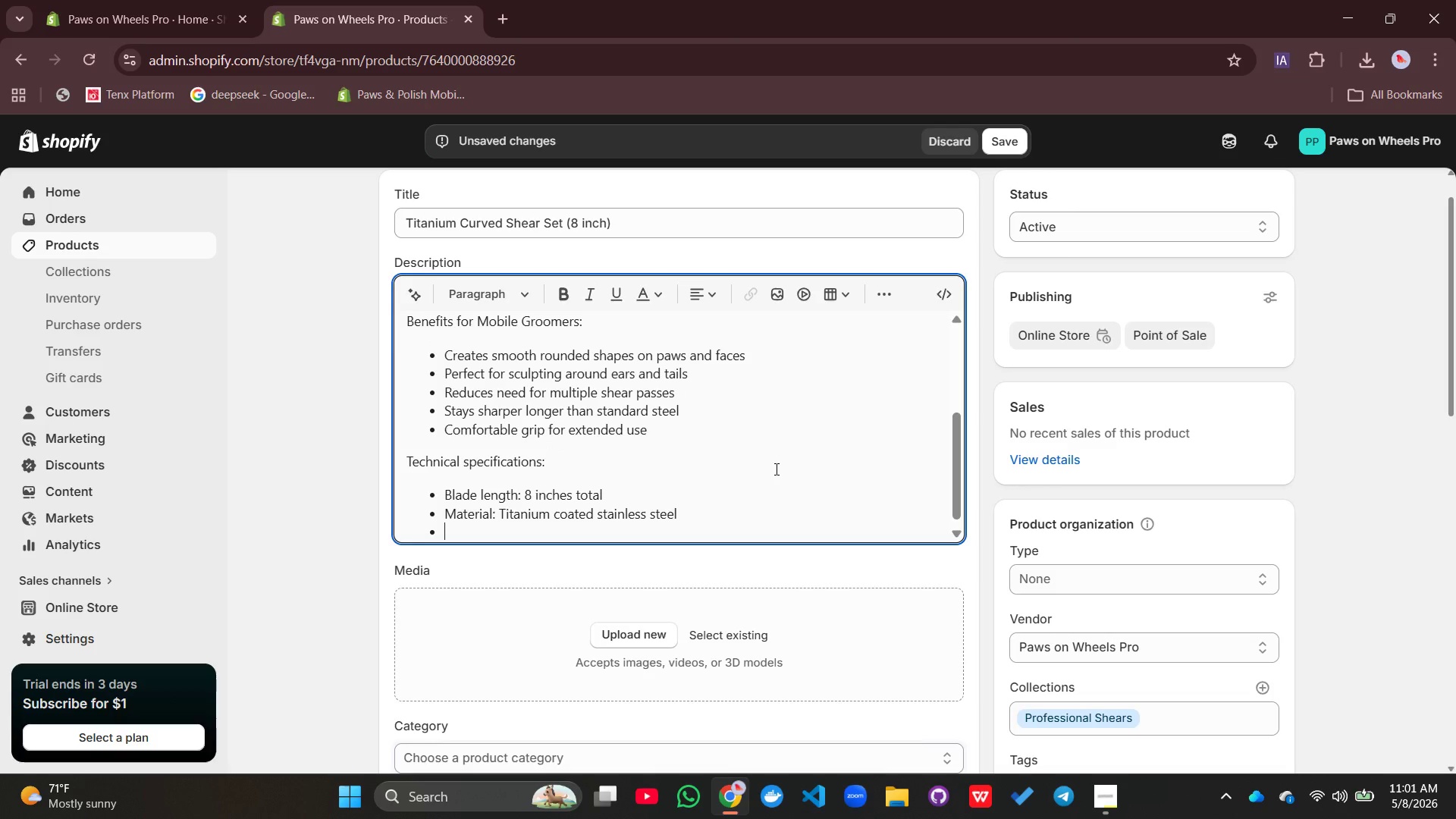 
 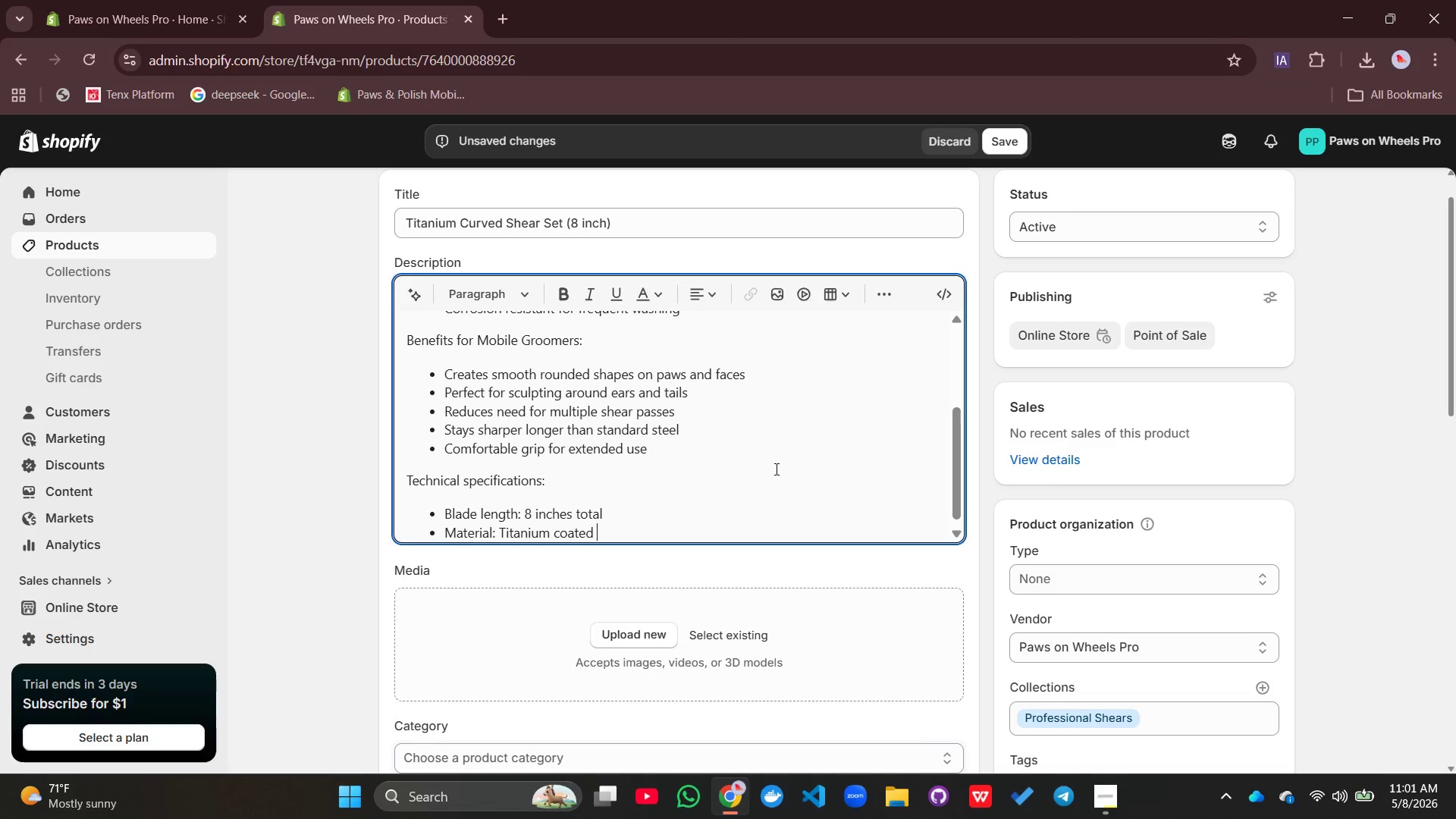 
key(Enter)
 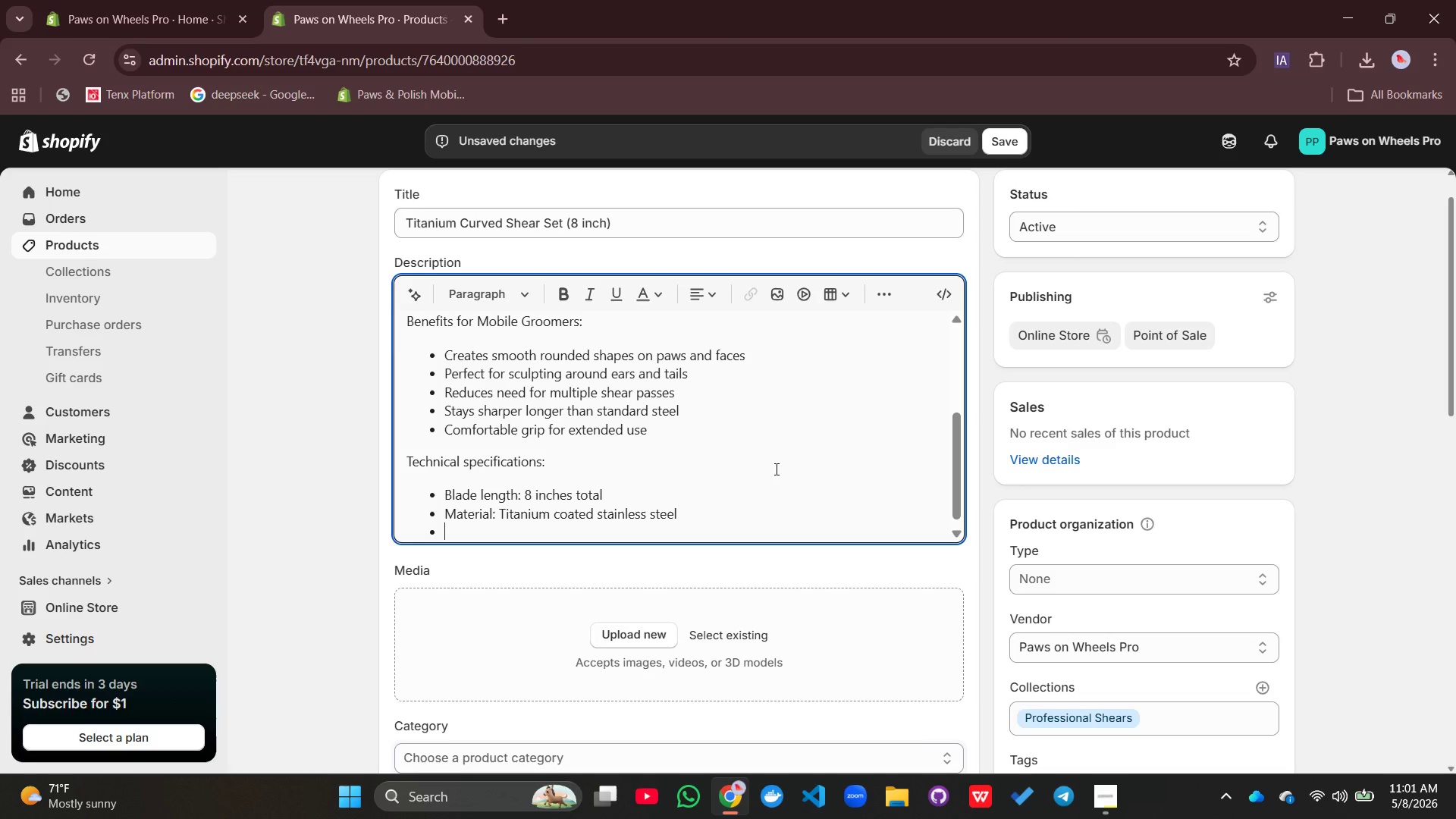 
type(Handle tyoe)
key(Backspace)
key(Backspace)
type(pe: Offset erginimic)
key(Backspace)
key(Backspace)
key(Backspace)
key(Backspace)
key(Backspace)
key(Backspace)
type(onomic)
 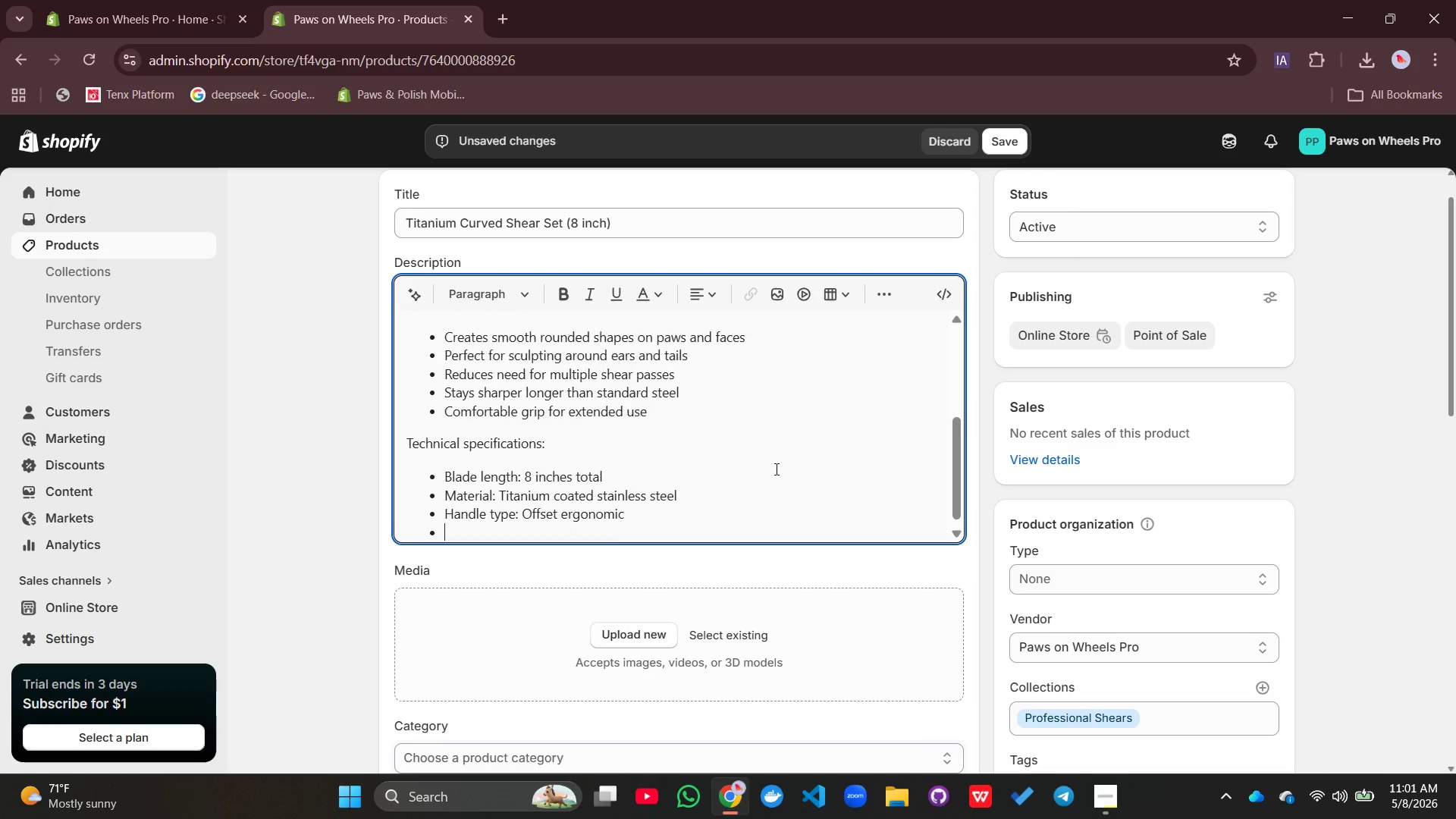 
key(Enter)
 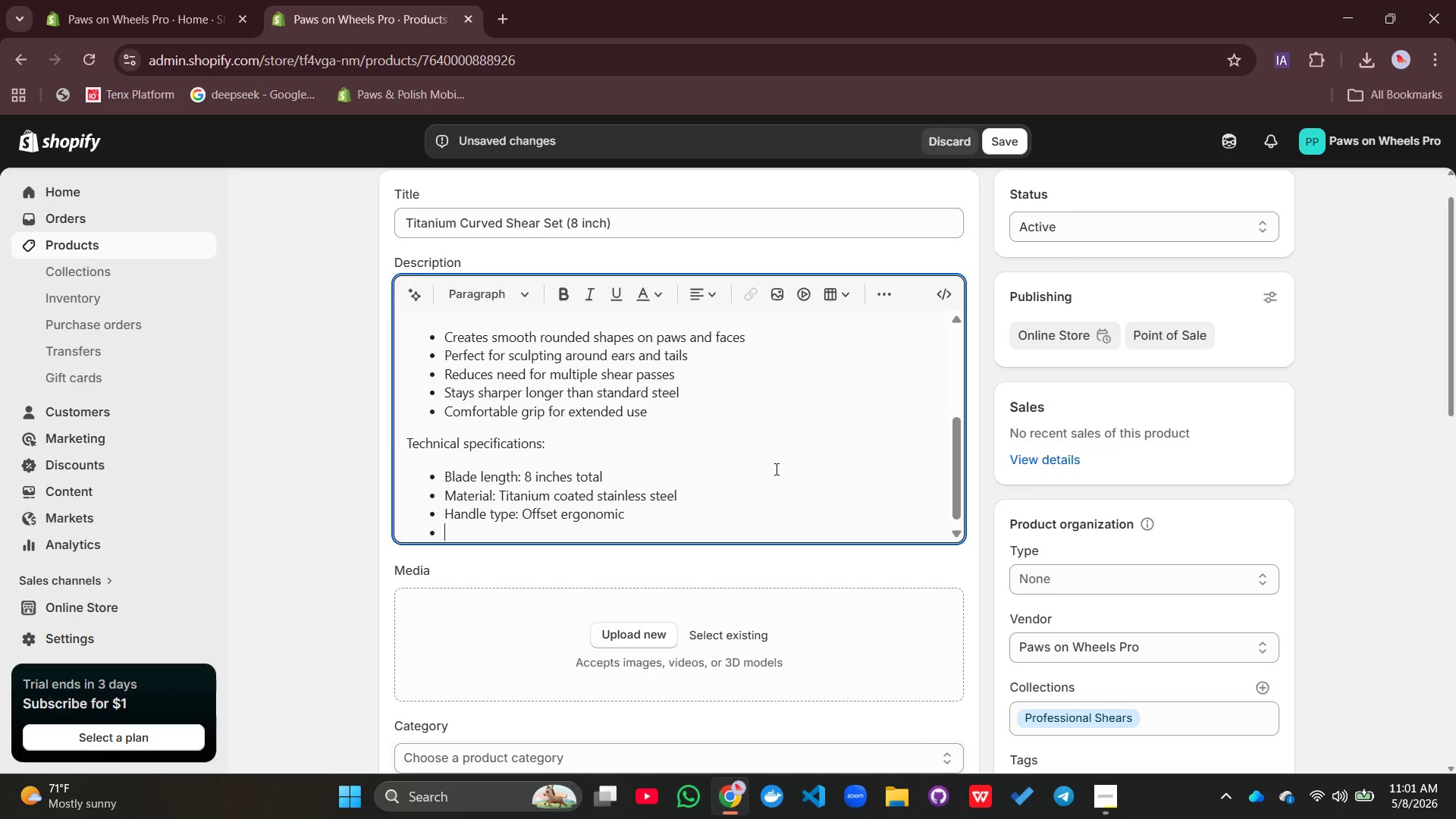 
hold_key(key=ShiftLeft, duration=0.53)
 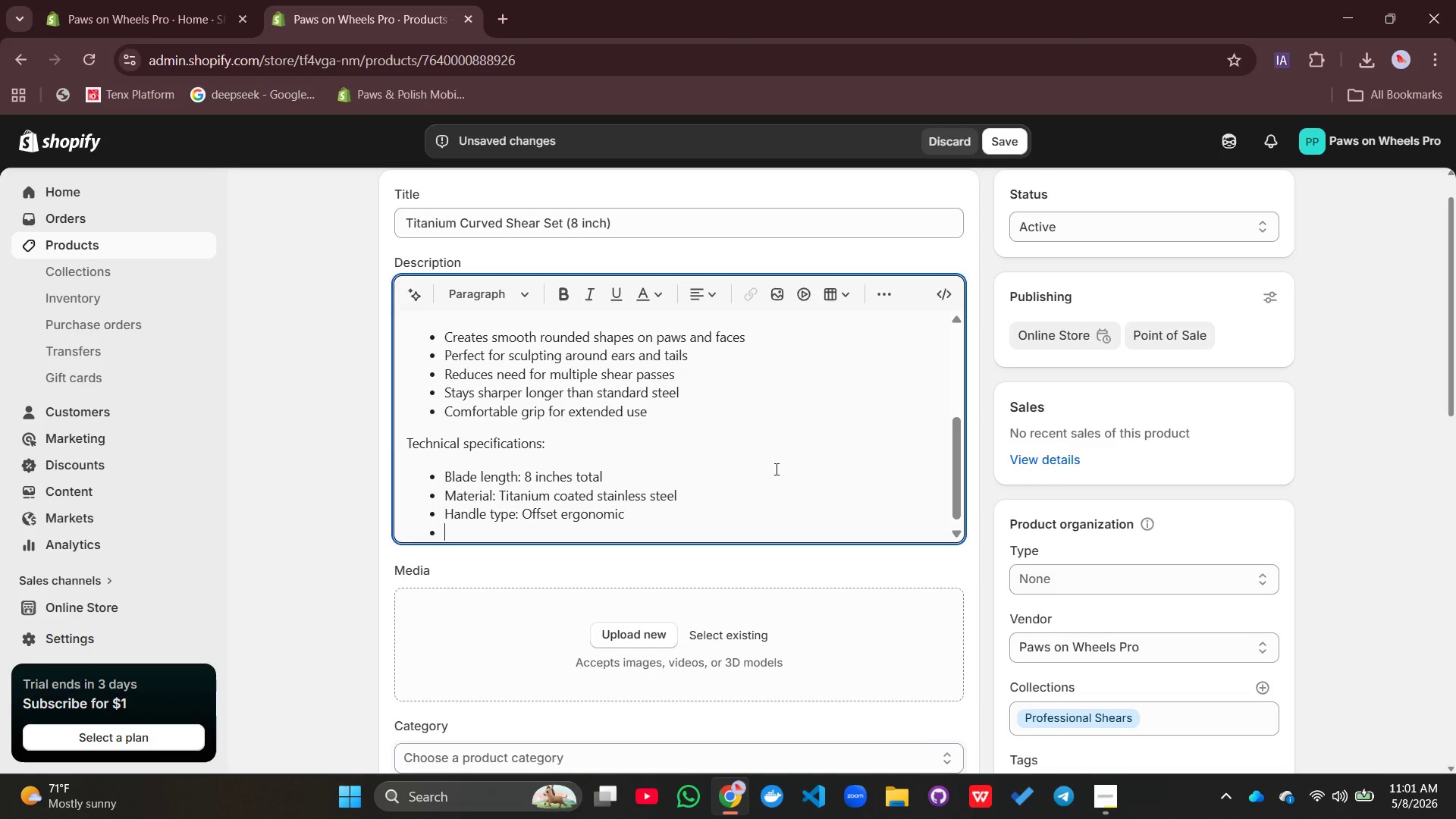 
type(Tension adjstment)
key(Backspace)
key(Backspace)
key(Backspace)
key(Backspace)
key(Backspace)
key(Backspace)
type(ustment: Click wheel syste,)
key(Backspace)
type(m')
key(Backspace)
 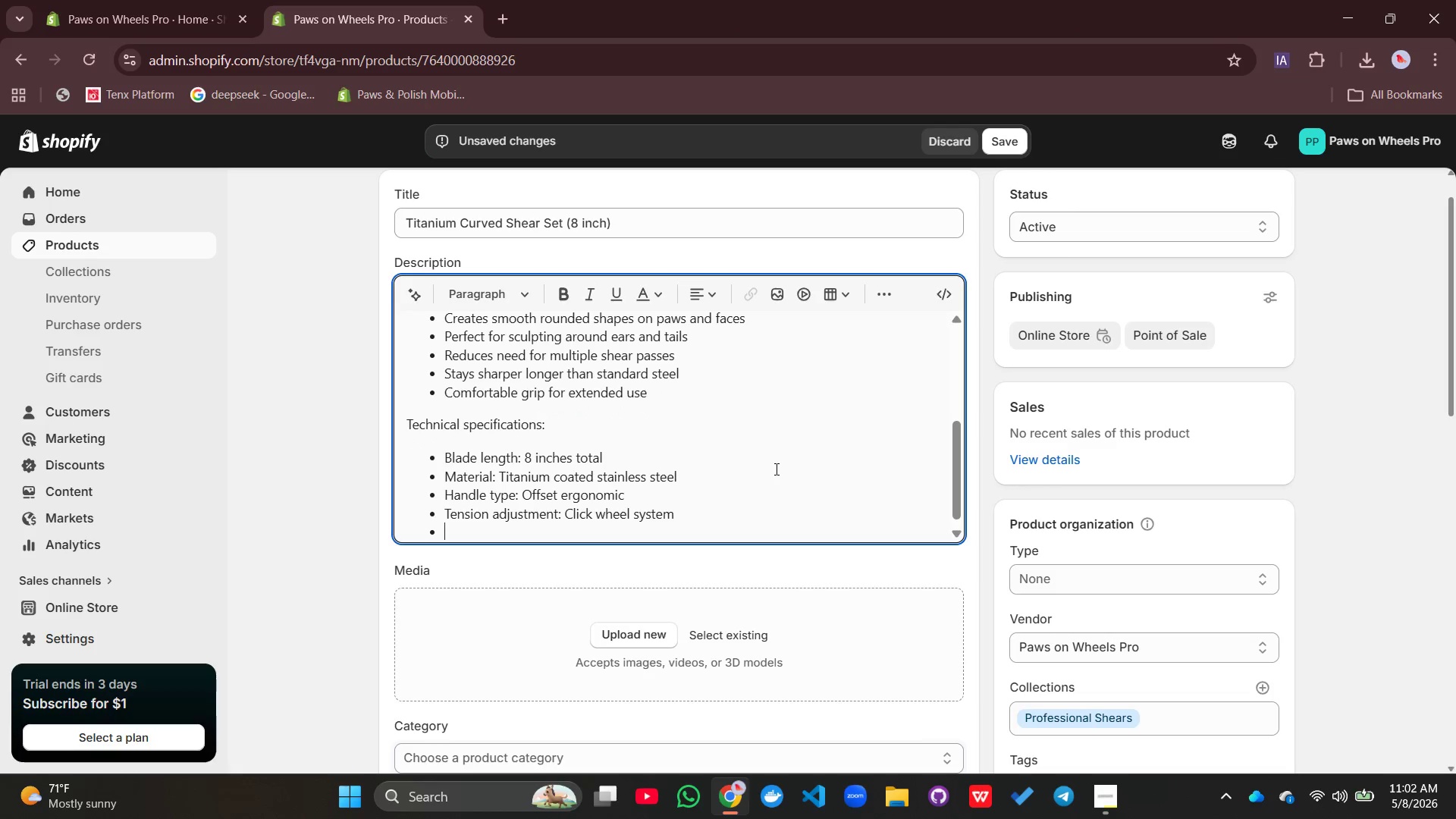 
 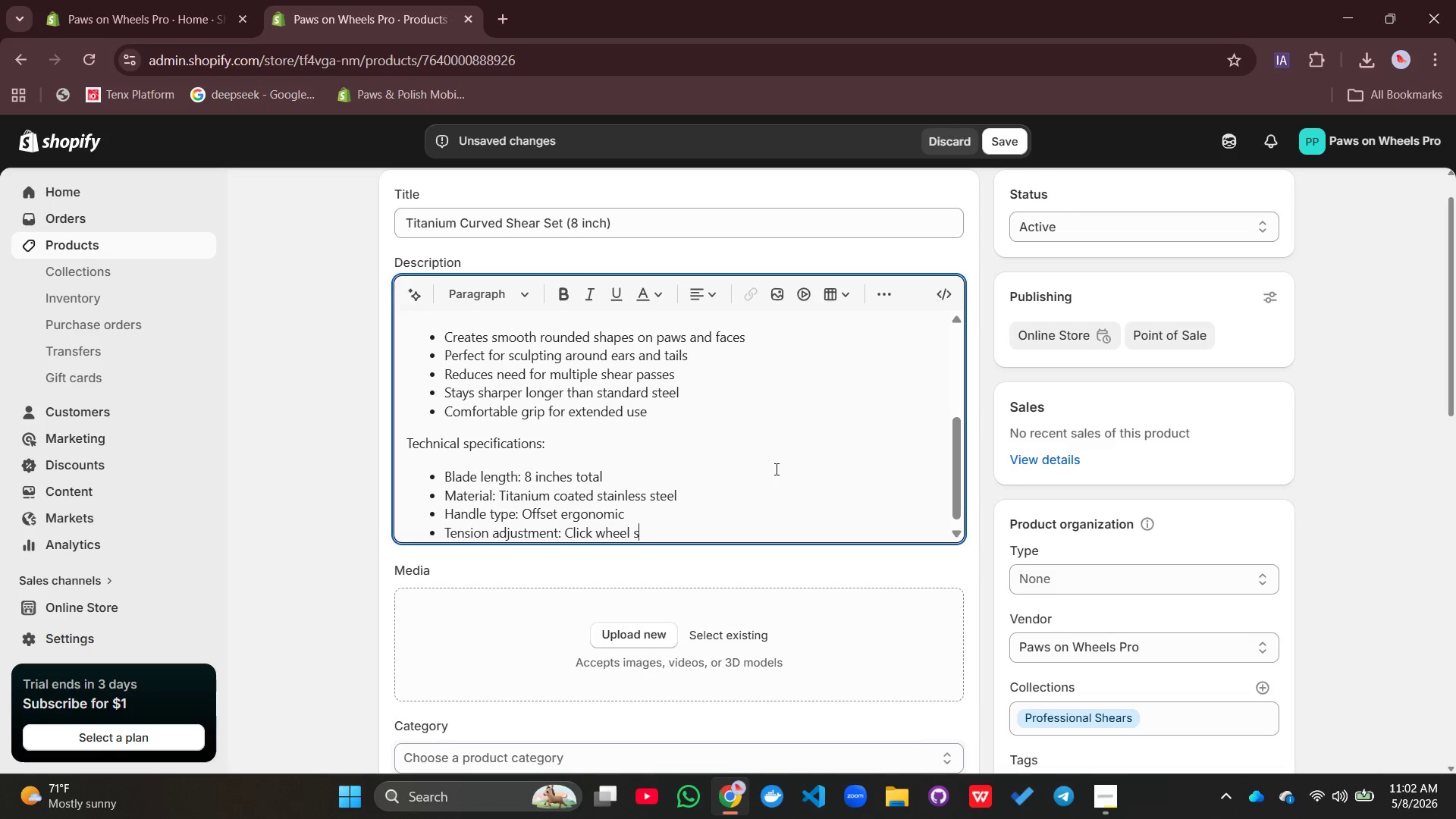 
key(Enter)
 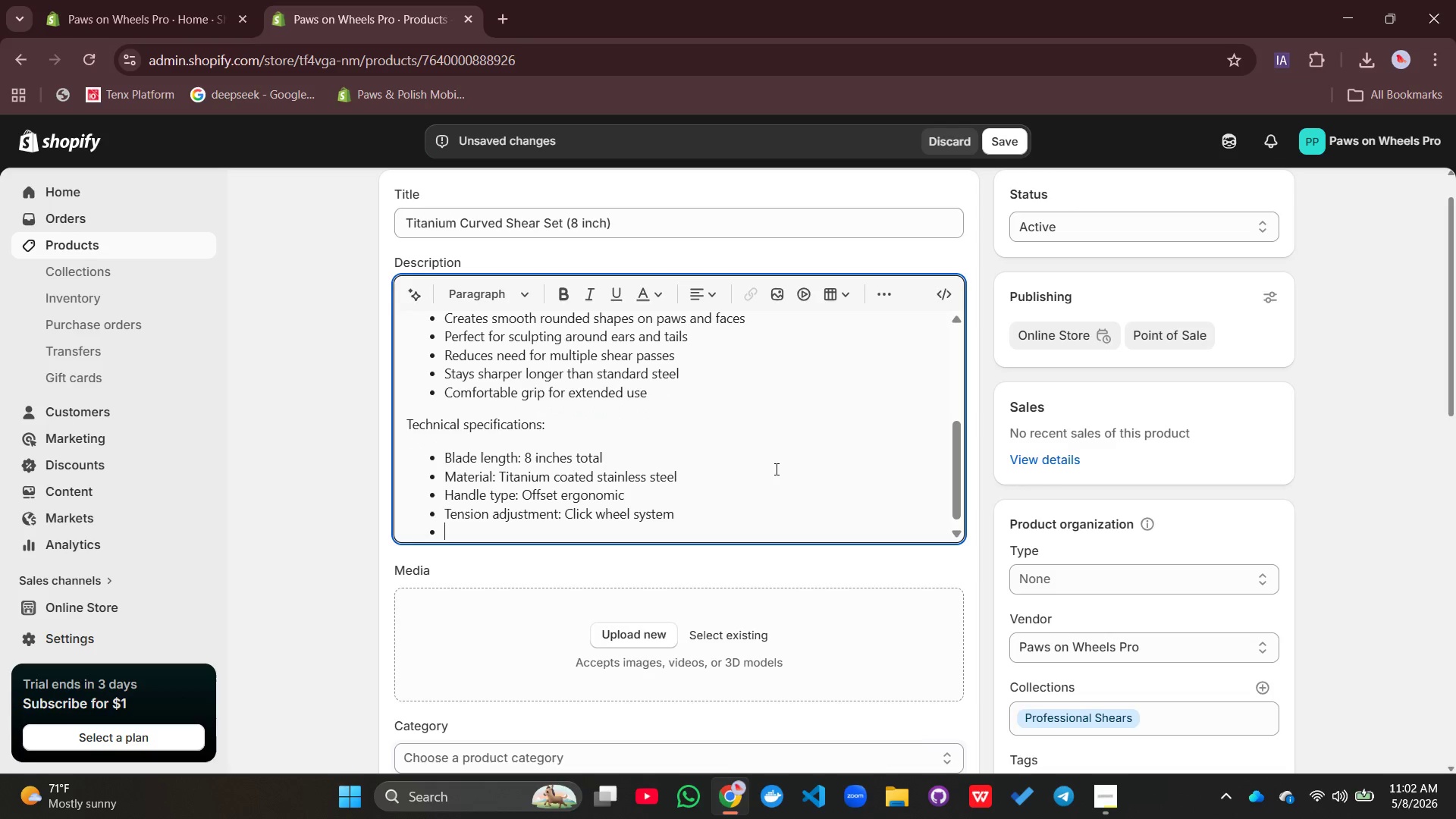 
type(Includes protective case for so)
key(Backspace)
type(torage:)
key(Backspace)
 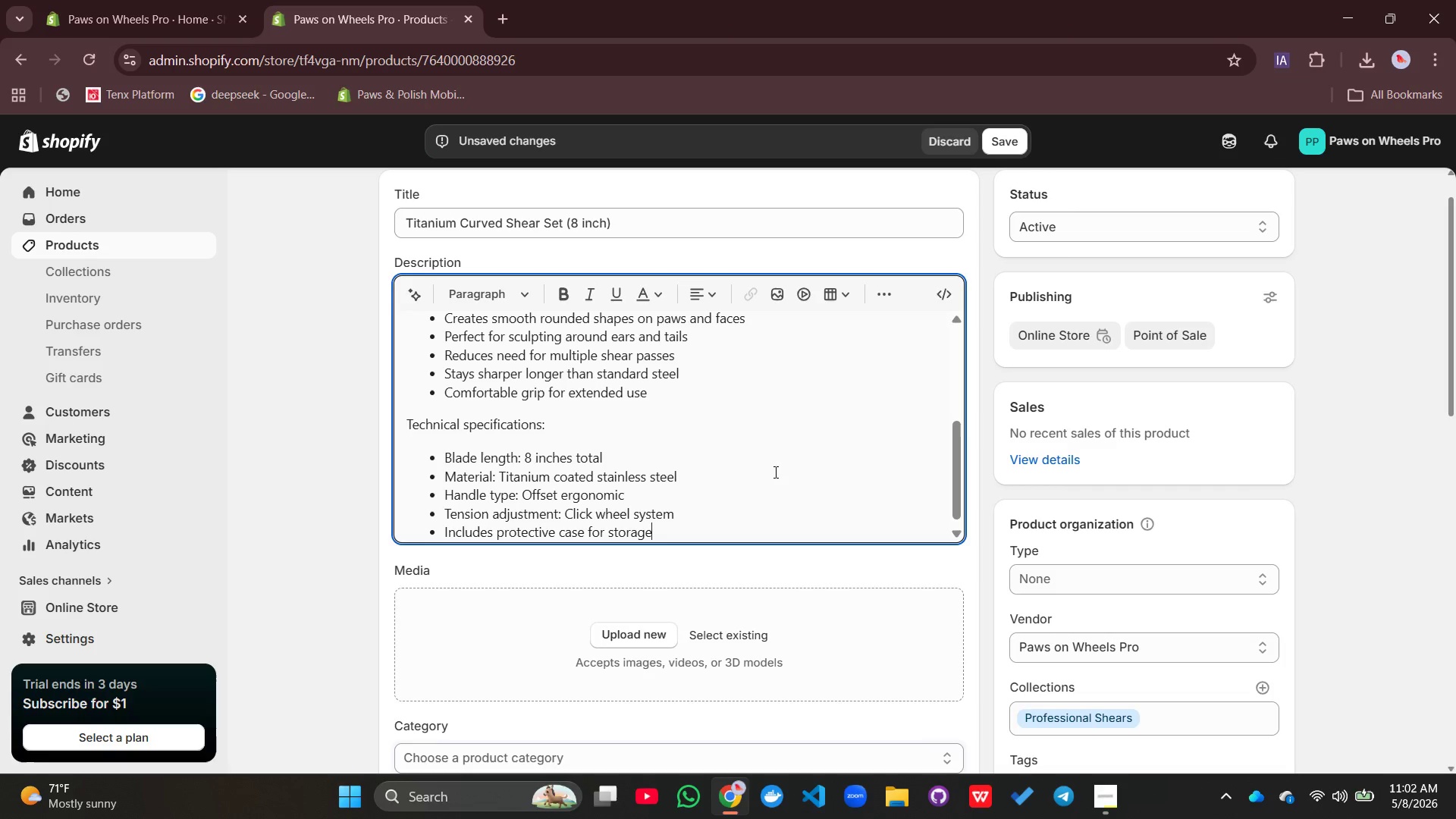 
key(Enter)
 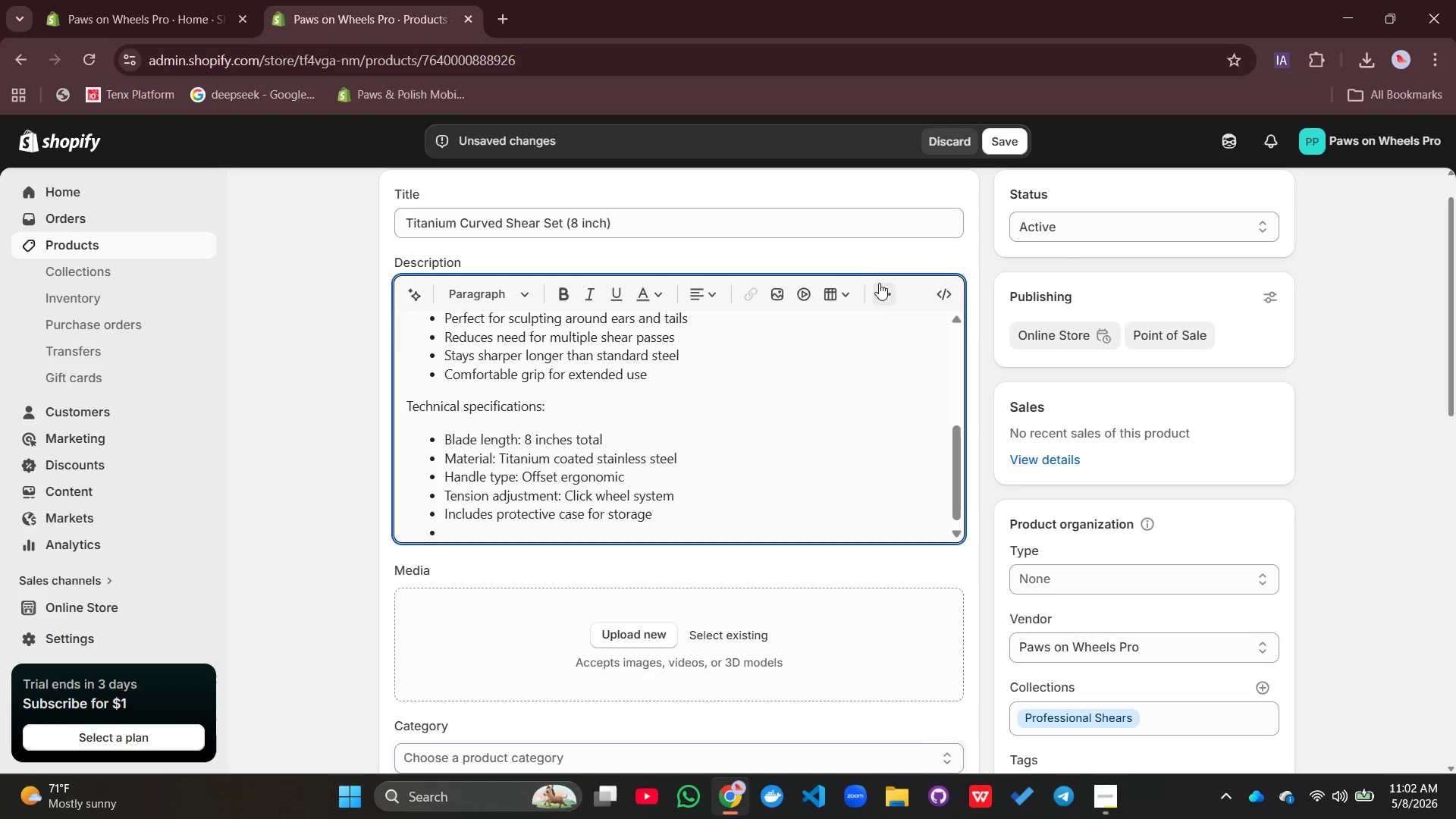 
left_click([882, 290])
 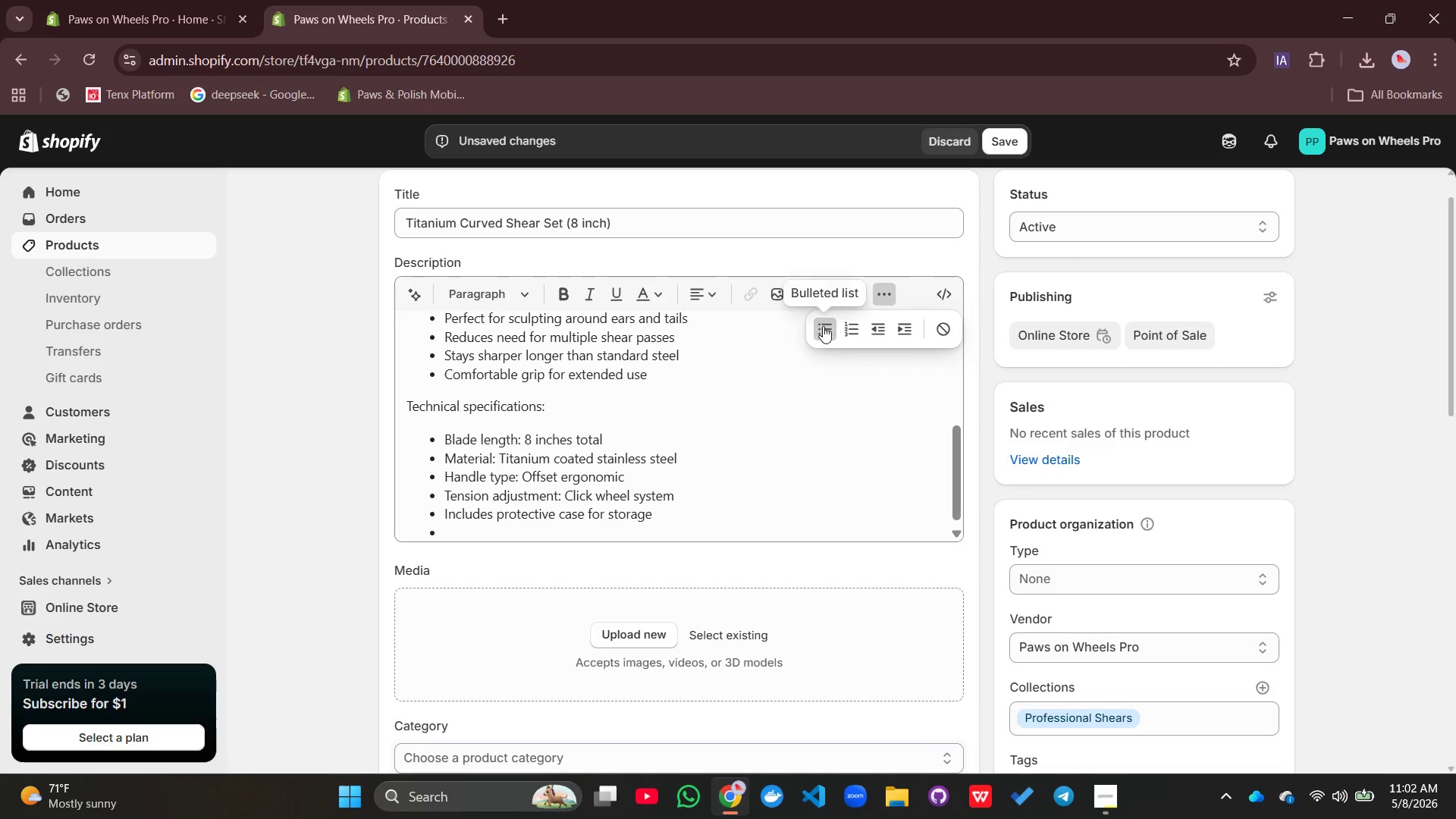 
left_click([829, 325])
 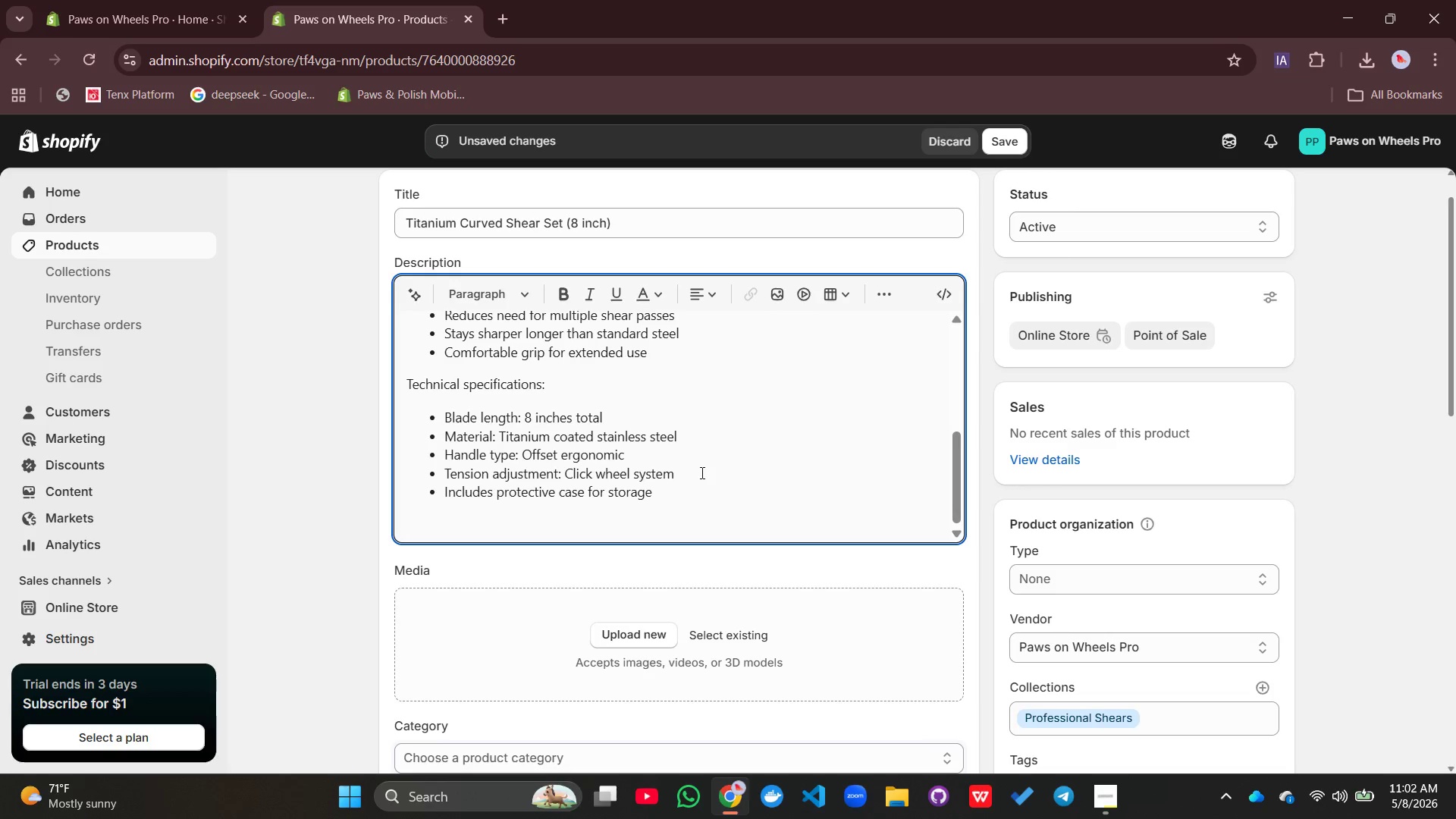 
type(Care Instructions: Clean after each use with shear i)
key(Backspace)
type(oil. wipe)
key(Backspace)
key(Backspace)
key(Backspace)
key(Backspace)
type(Wipe de)
key(Backspace)
type(ry before storing. Pro)
 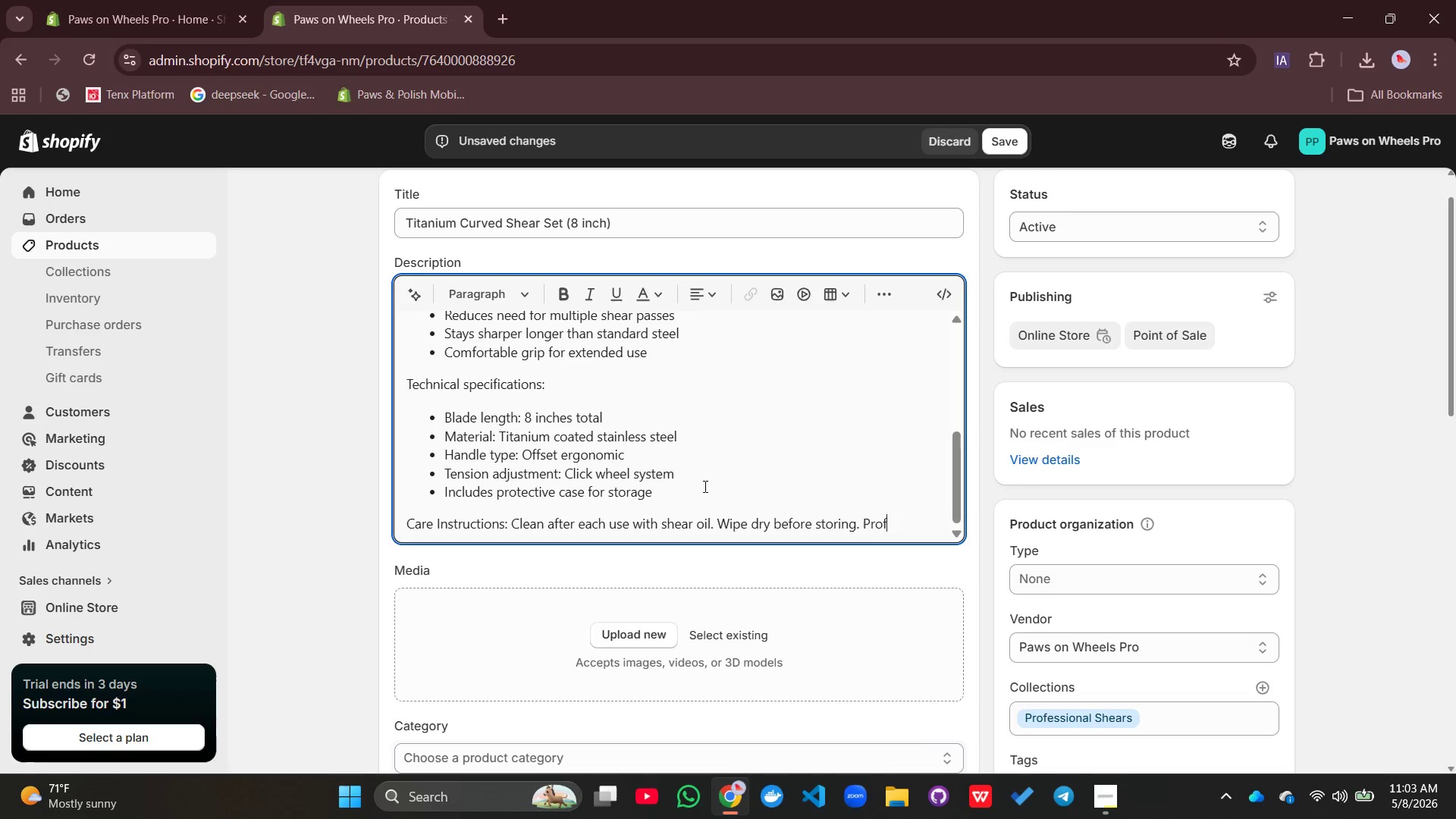 
 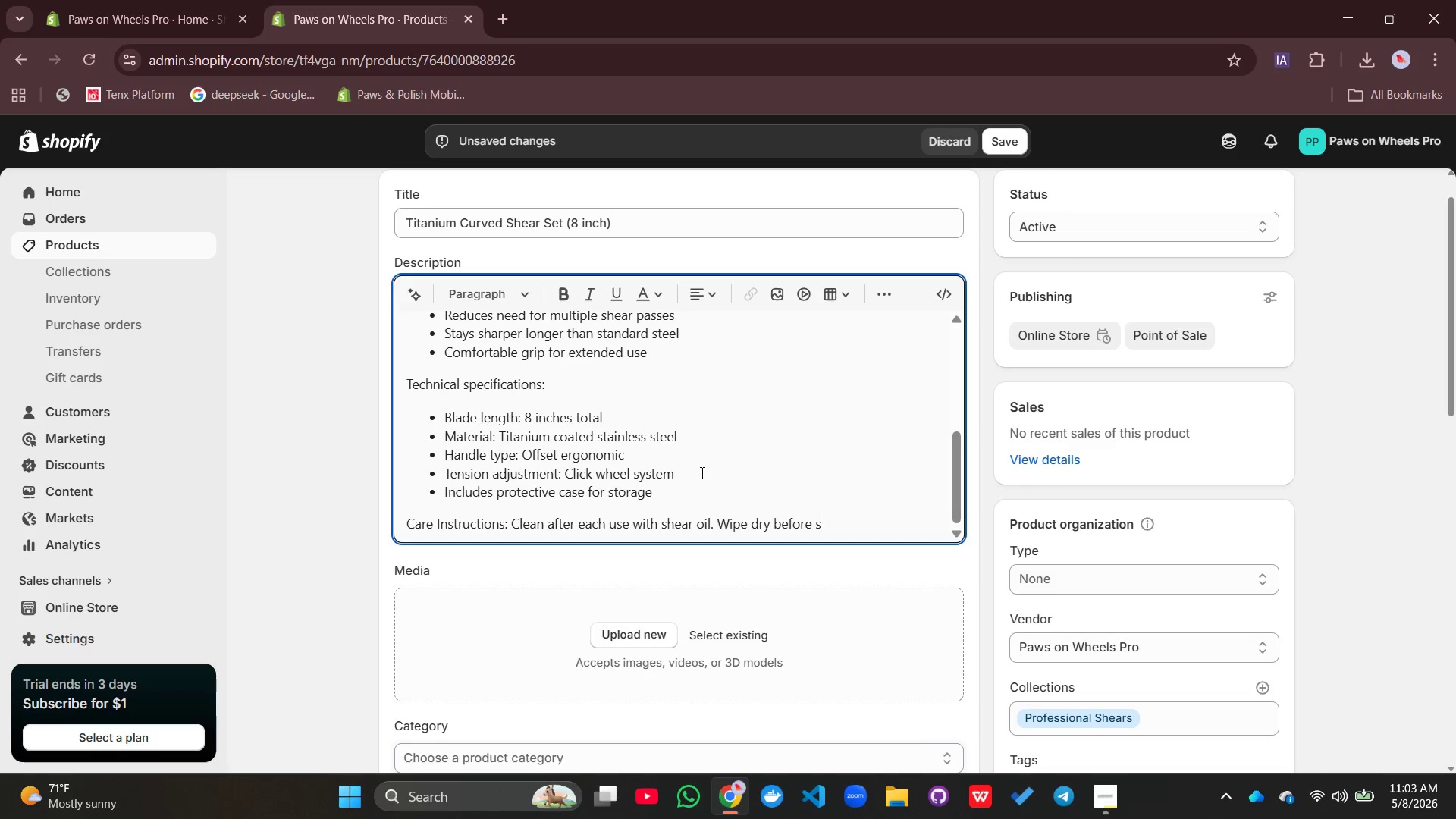 
type(fessional sharpening recommended every 9)
key(Backspace)
type(6 months.)
 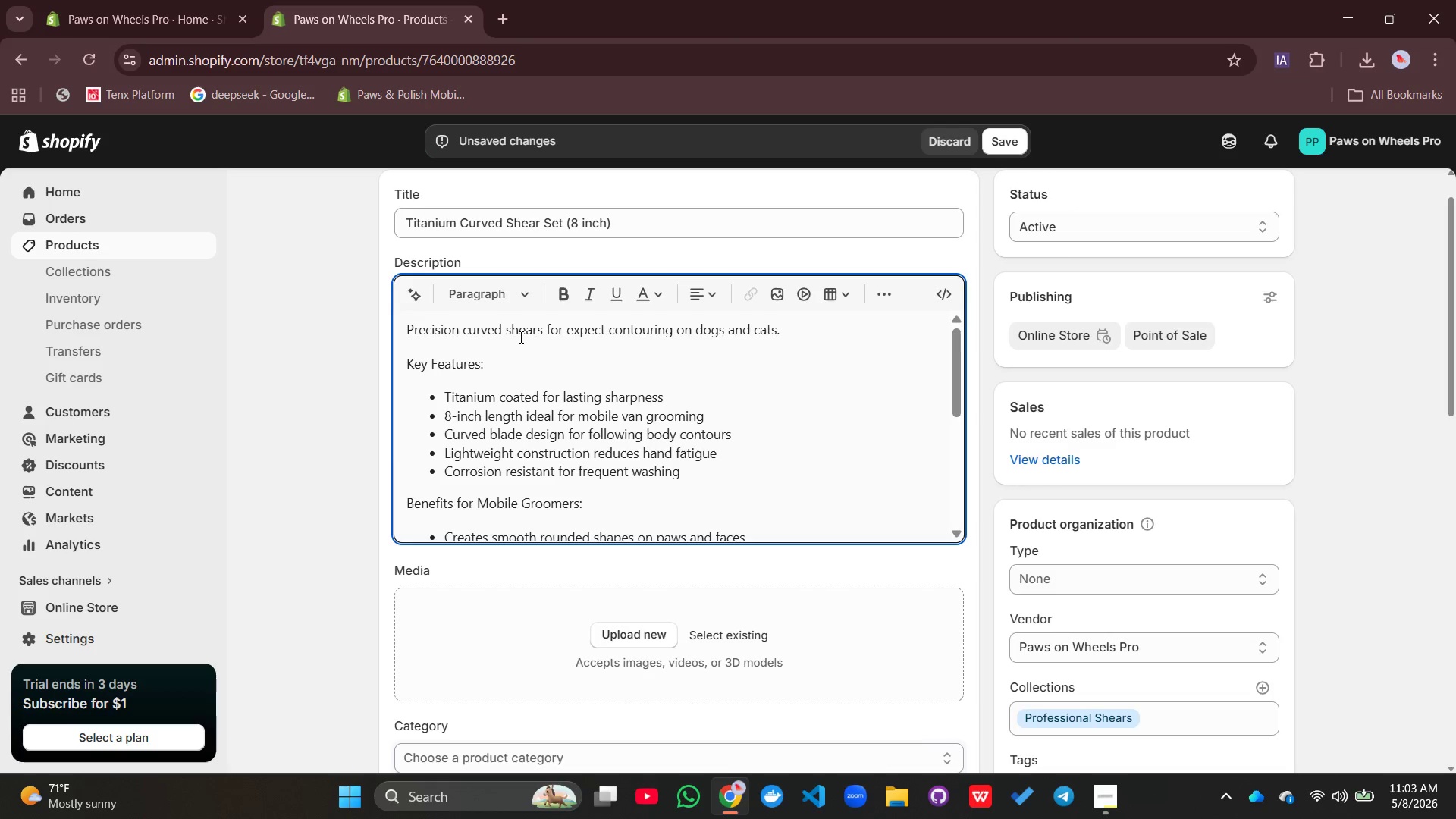 
double_click([519, 337])
 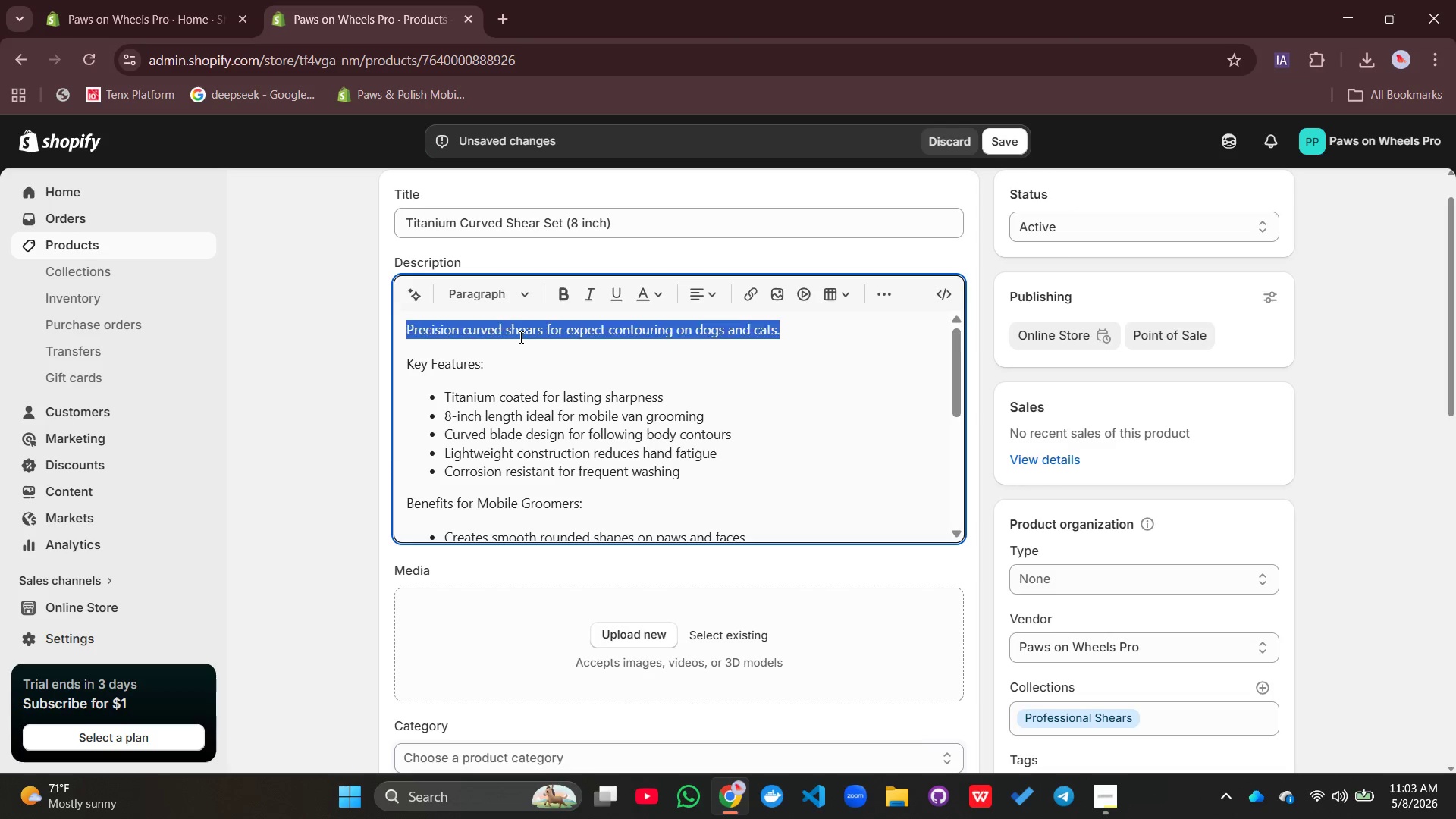 
triple_click([519, 337])
 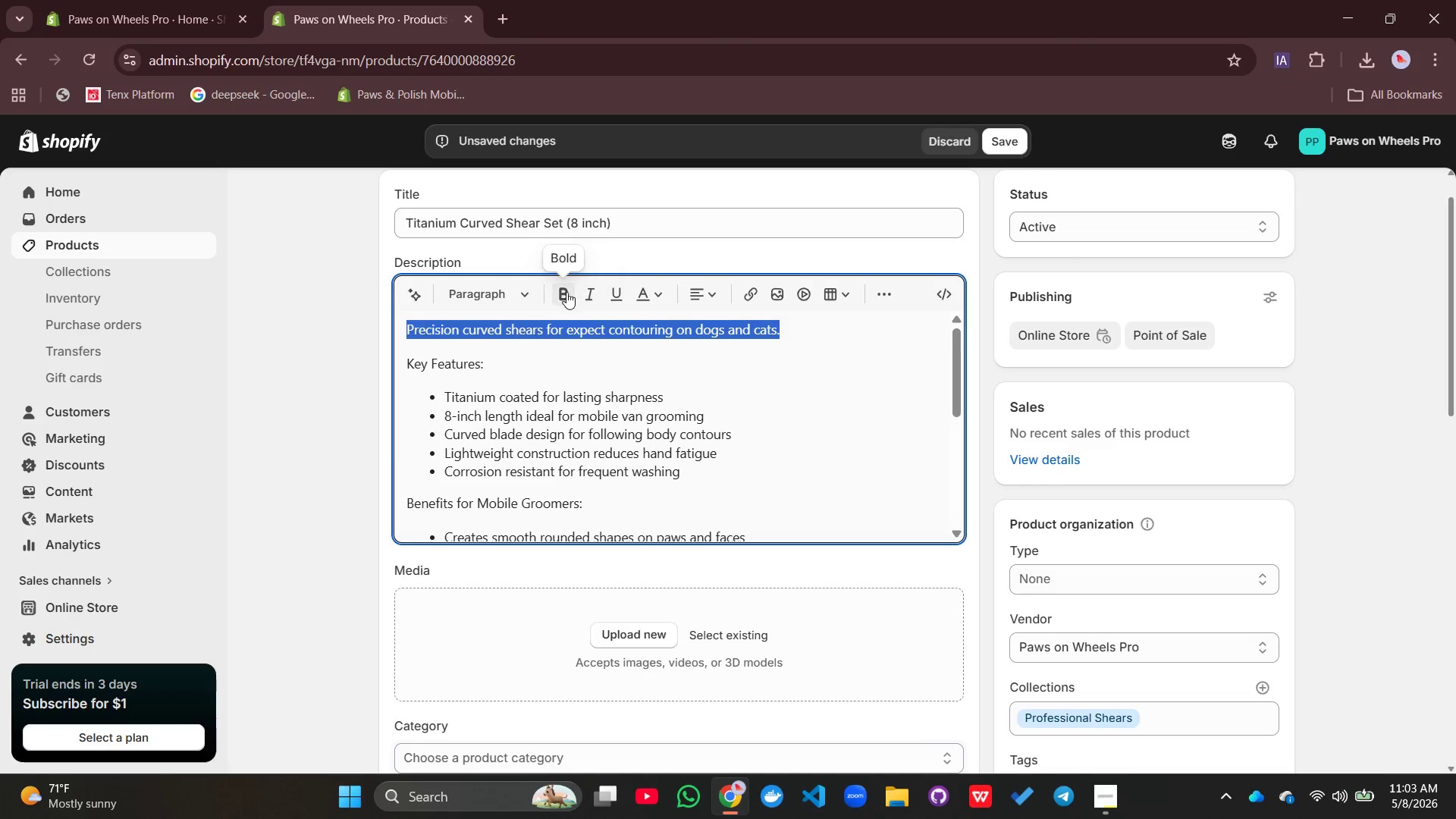 
left_click([564, 293])
 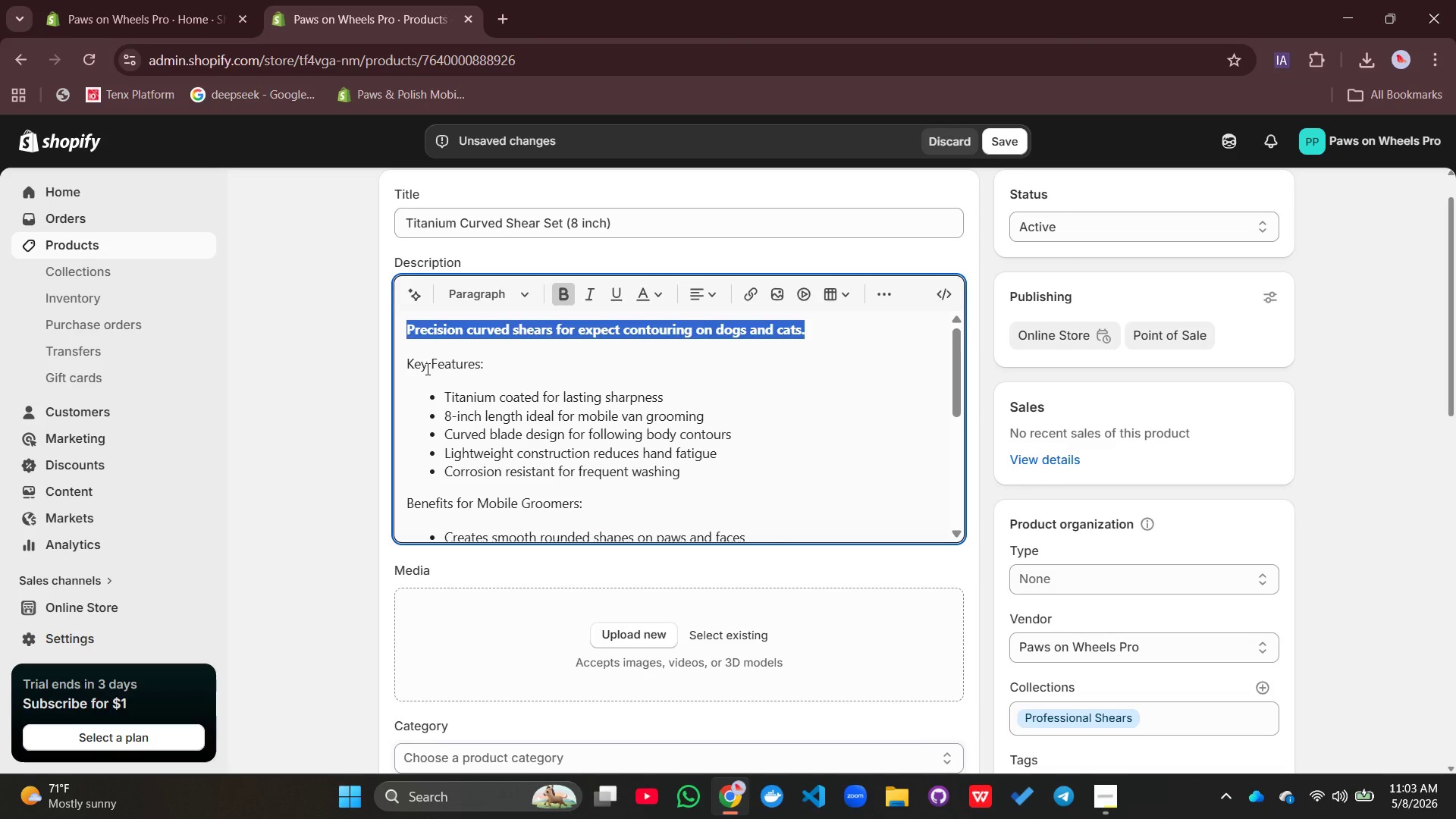 
double_click([426, 369])
 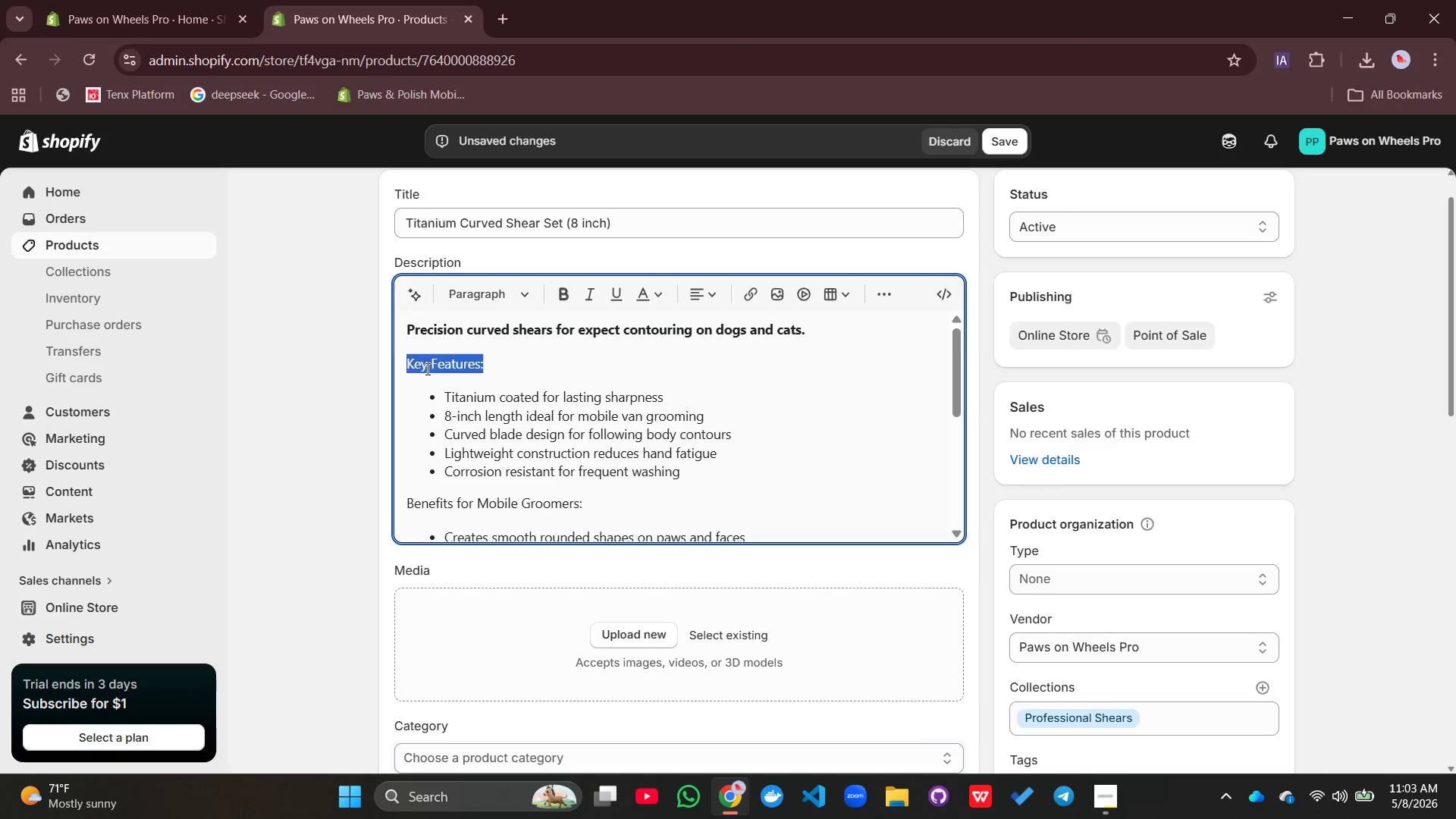 
triple_click([426, 369])
 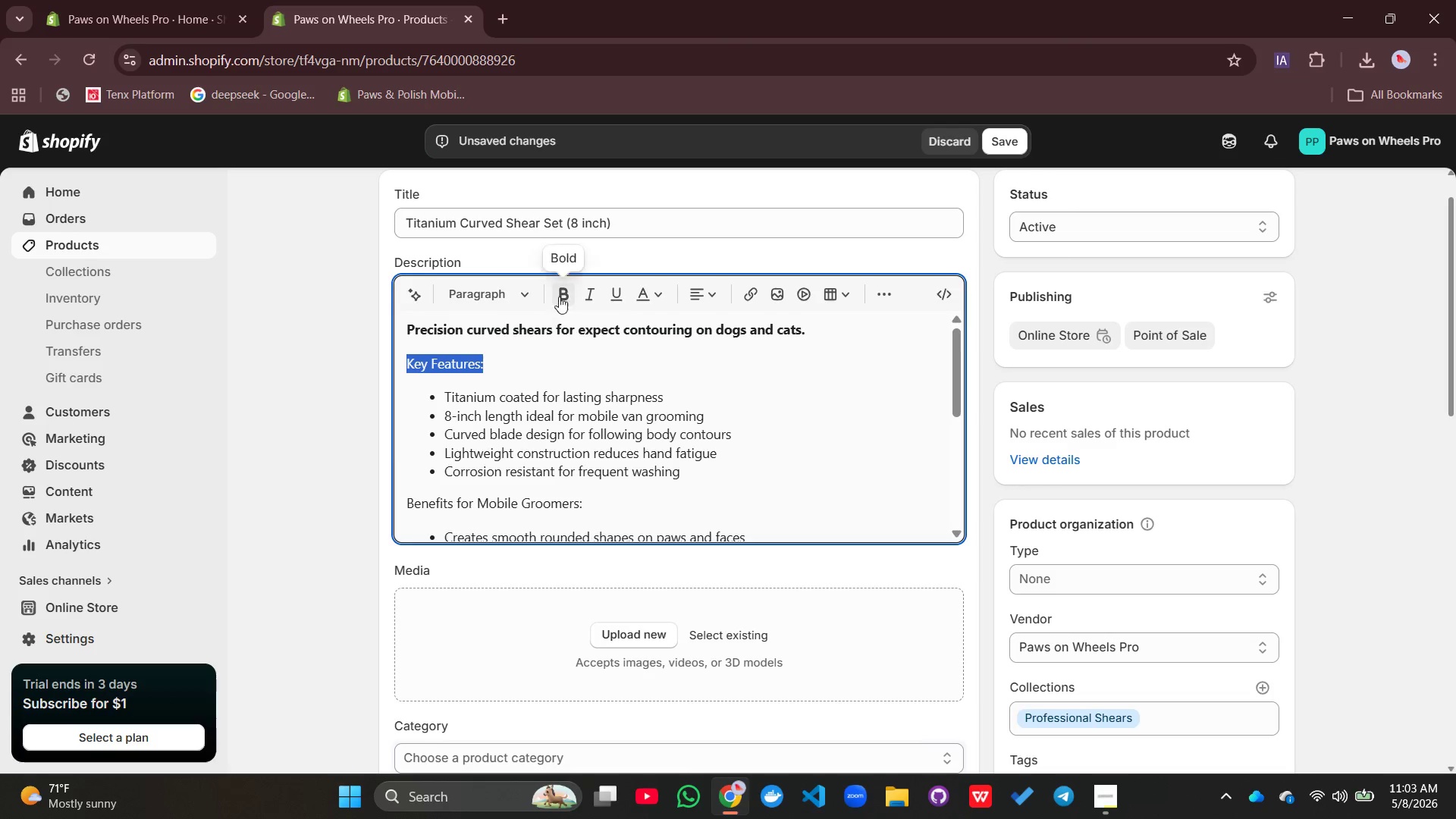 
left_click([566, 292])
 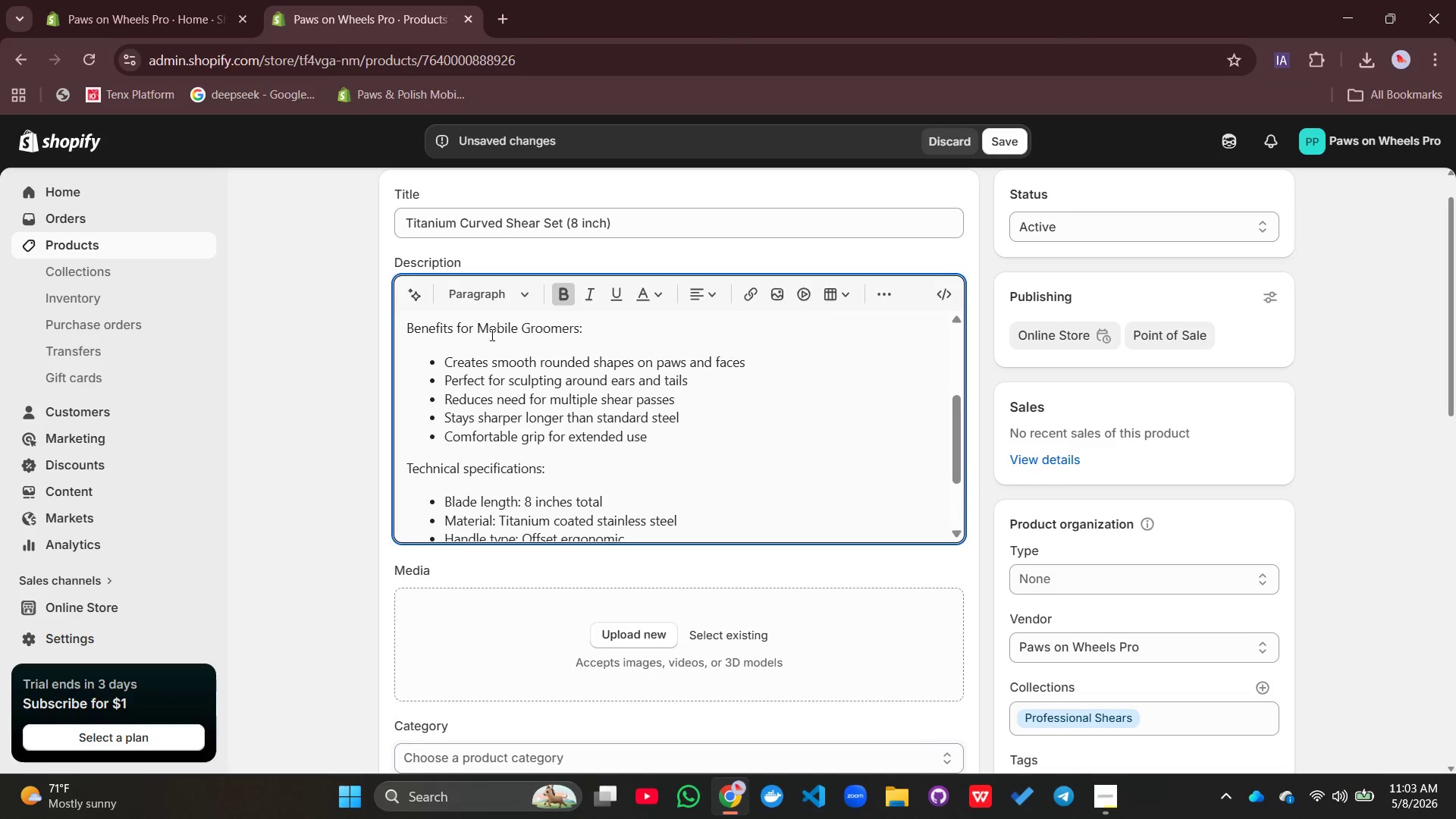 
double_click([491, 324])
 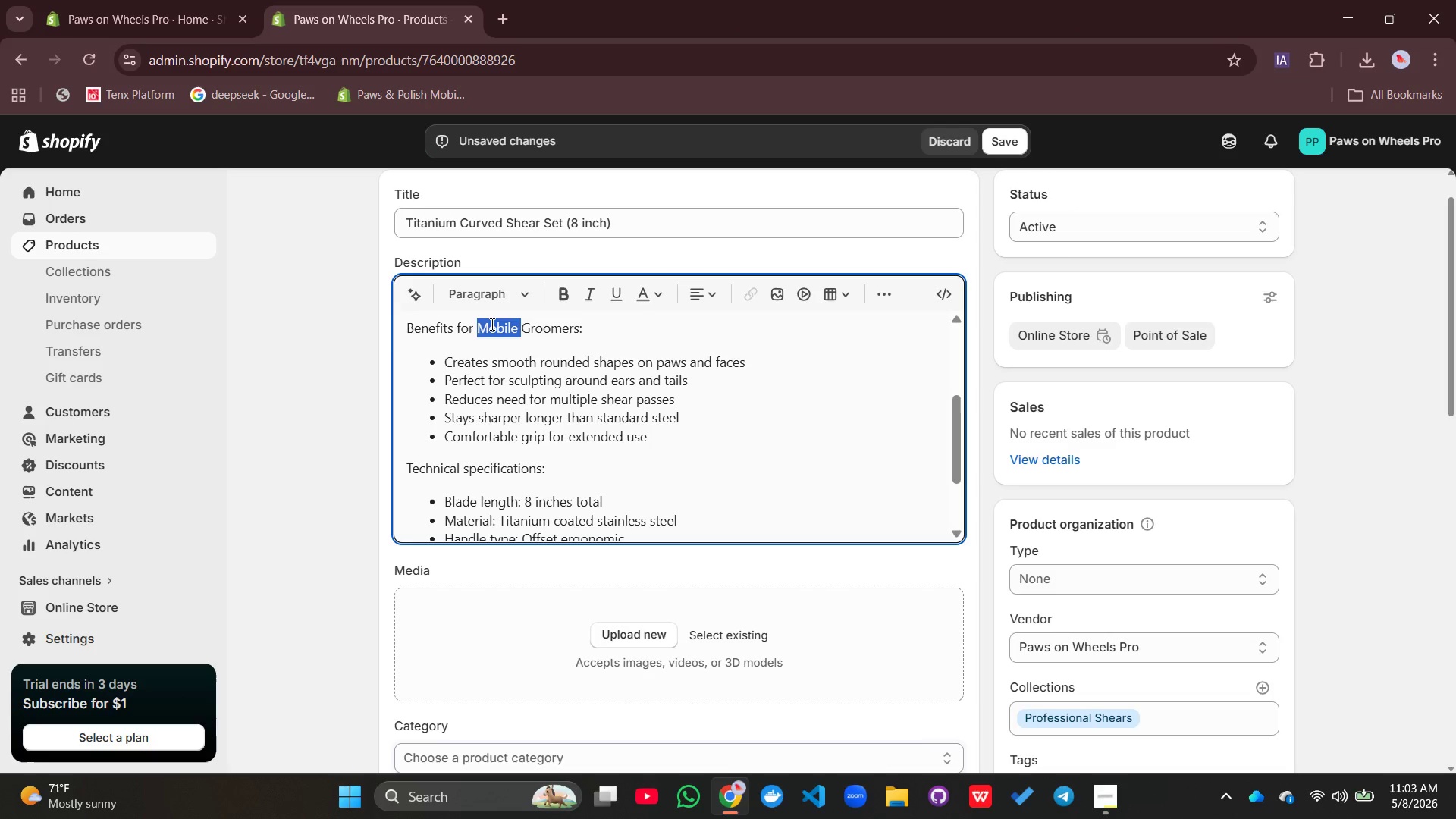 
triple_click([491, 324])
 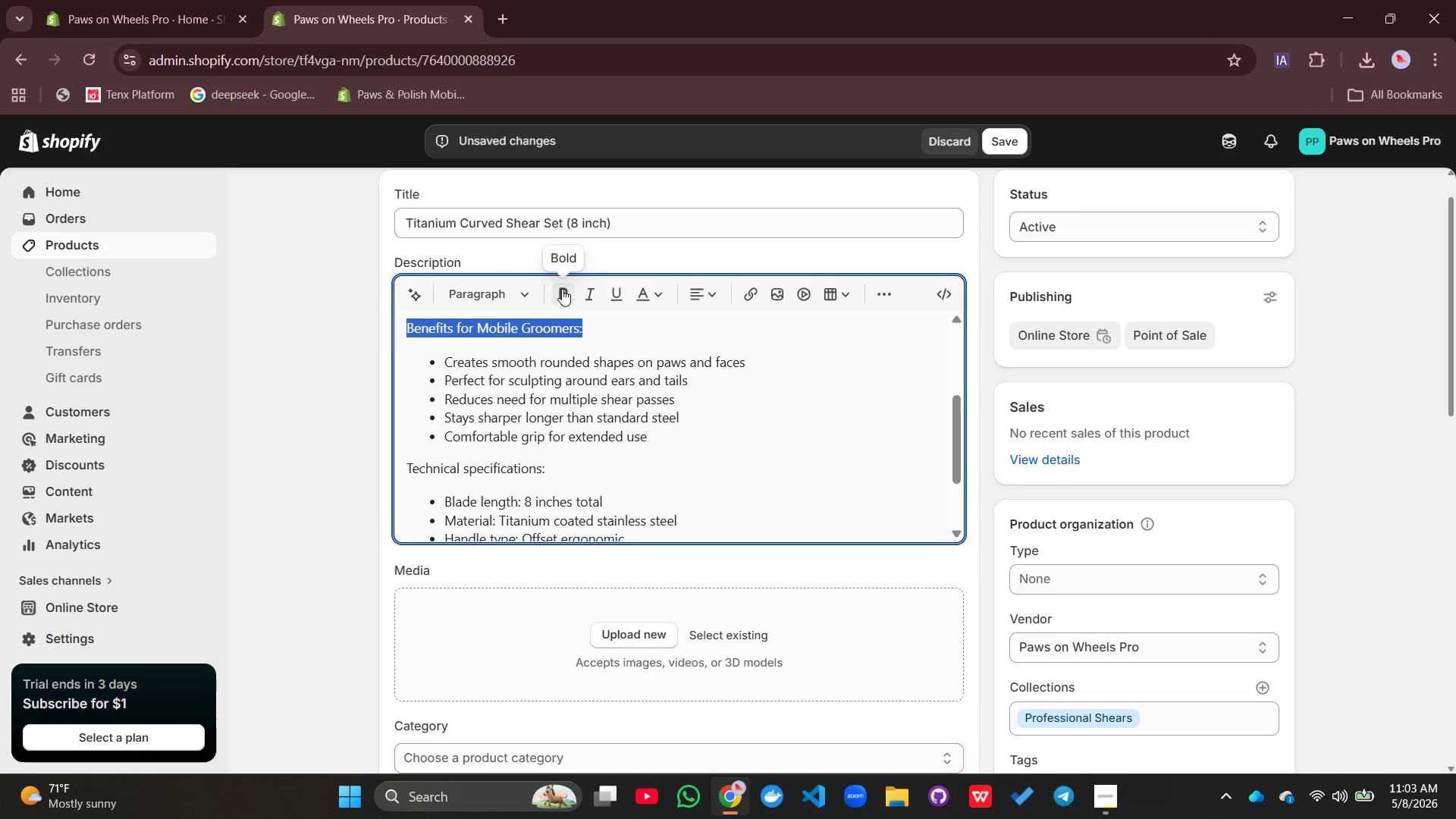 
left_click([564, 288])
 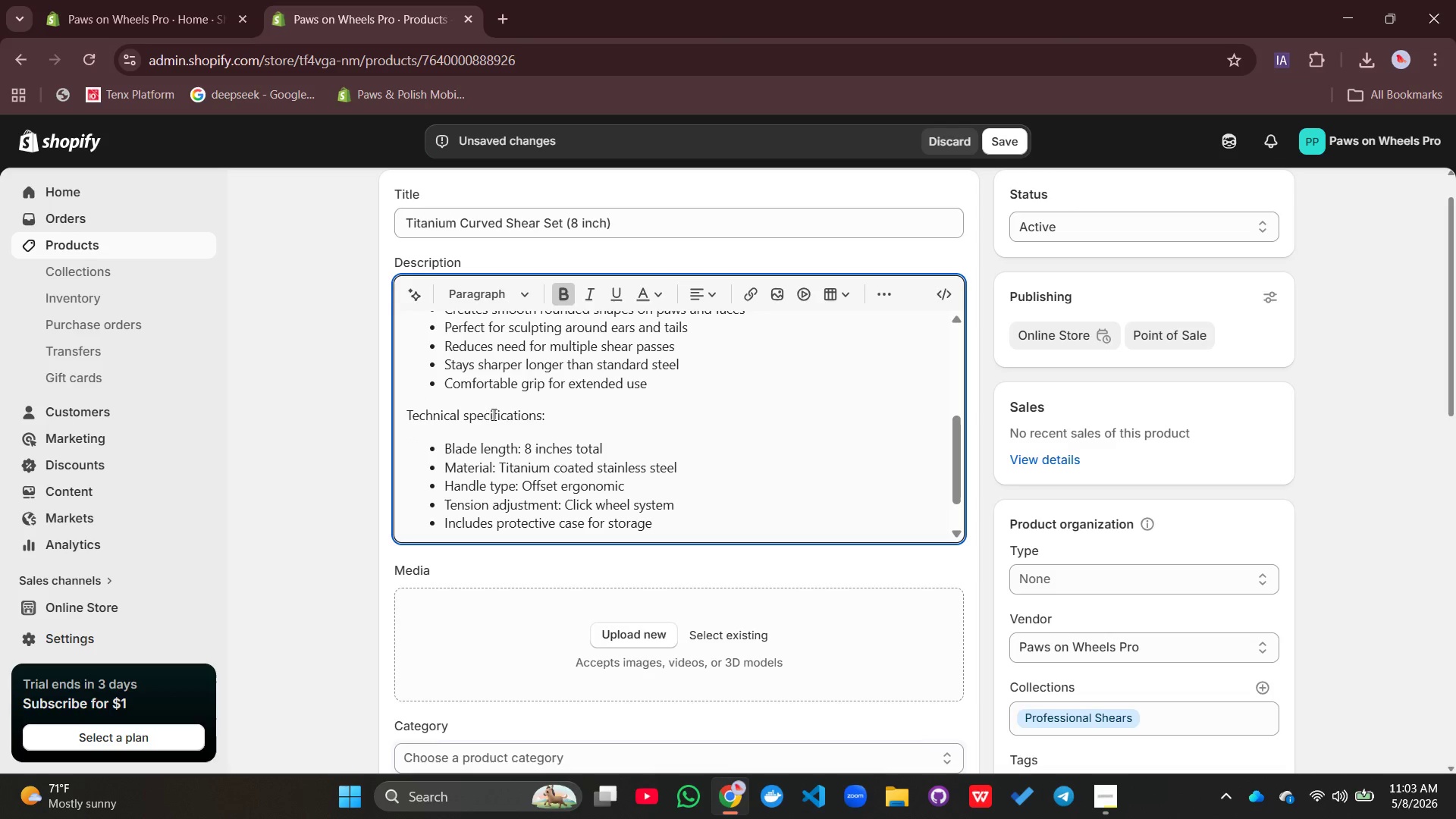 
double_click([492, 414])
 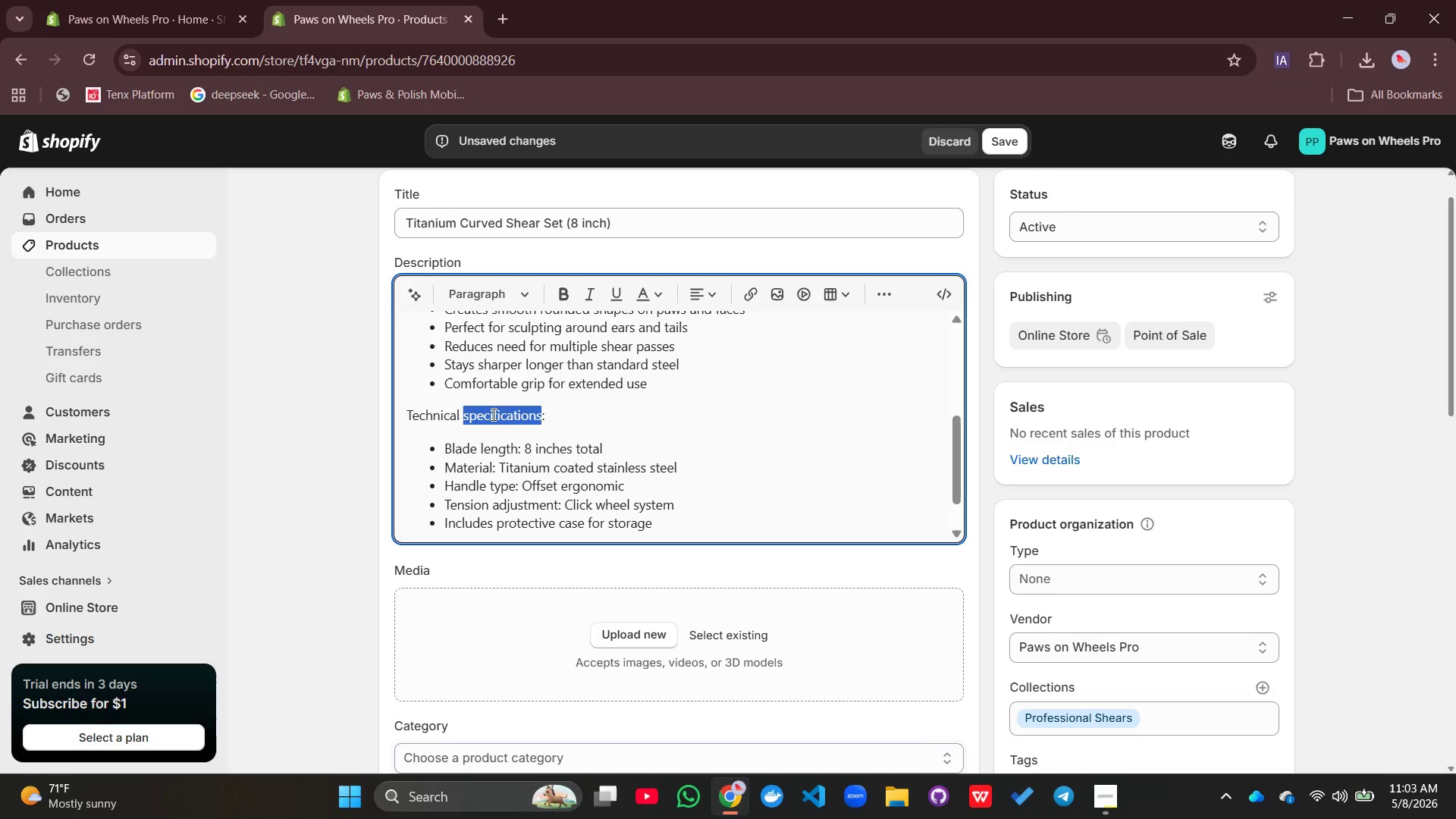 
triple_click([492, 414])
 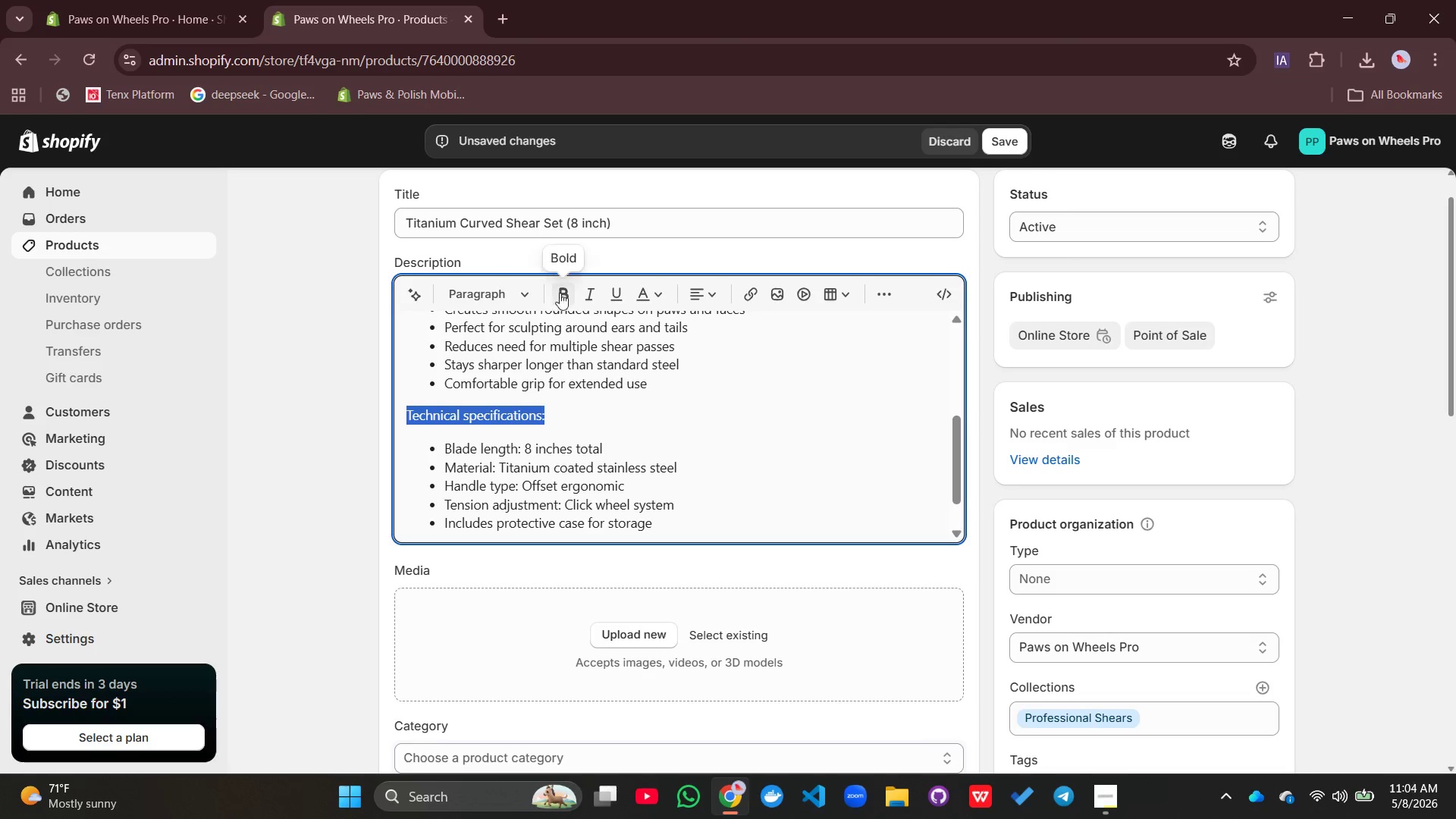 
left_click([562, 292])
 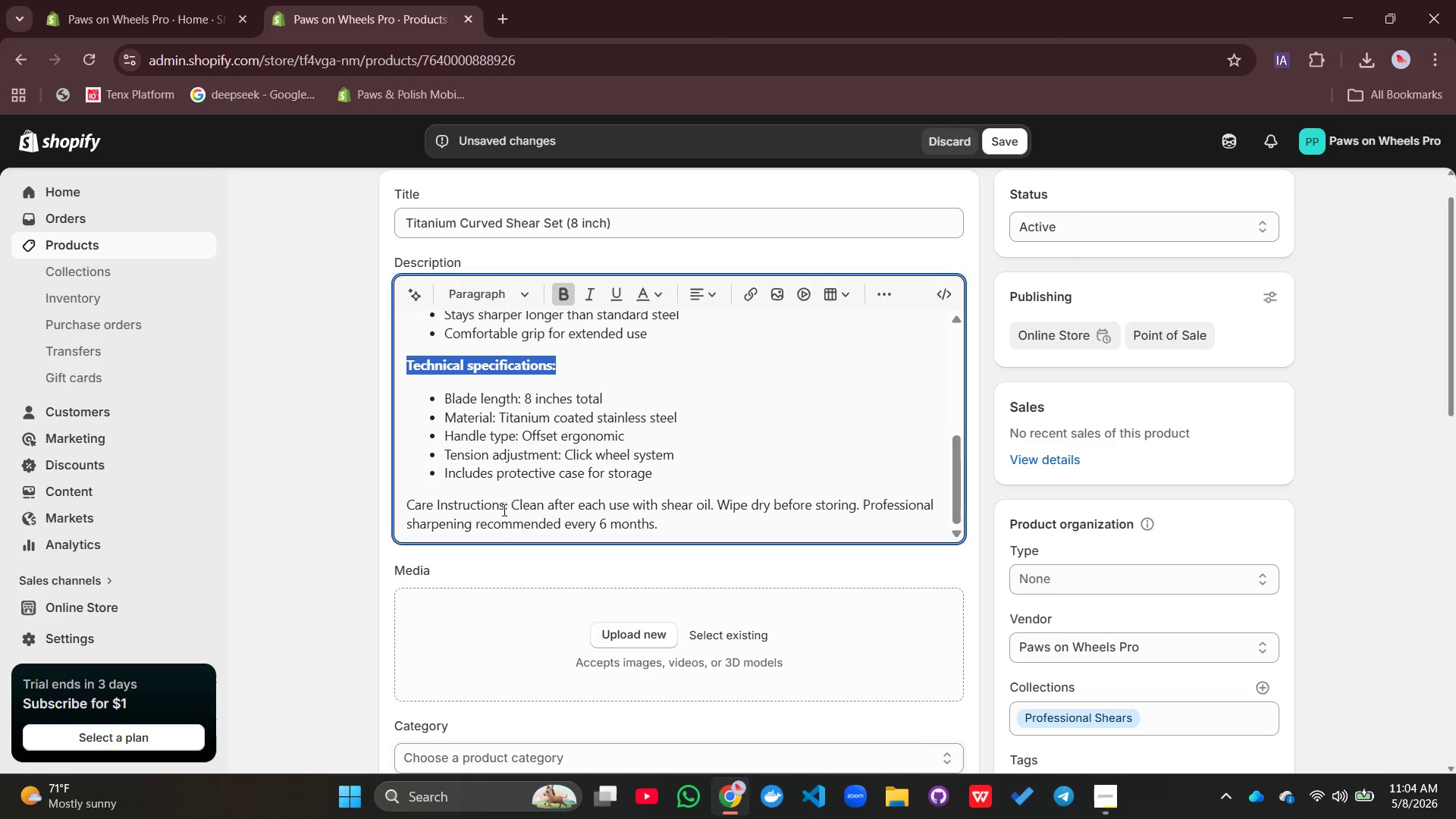 
left_click_drag(start_coordinate=[508, 507], to_coordinate=[396, 501])
 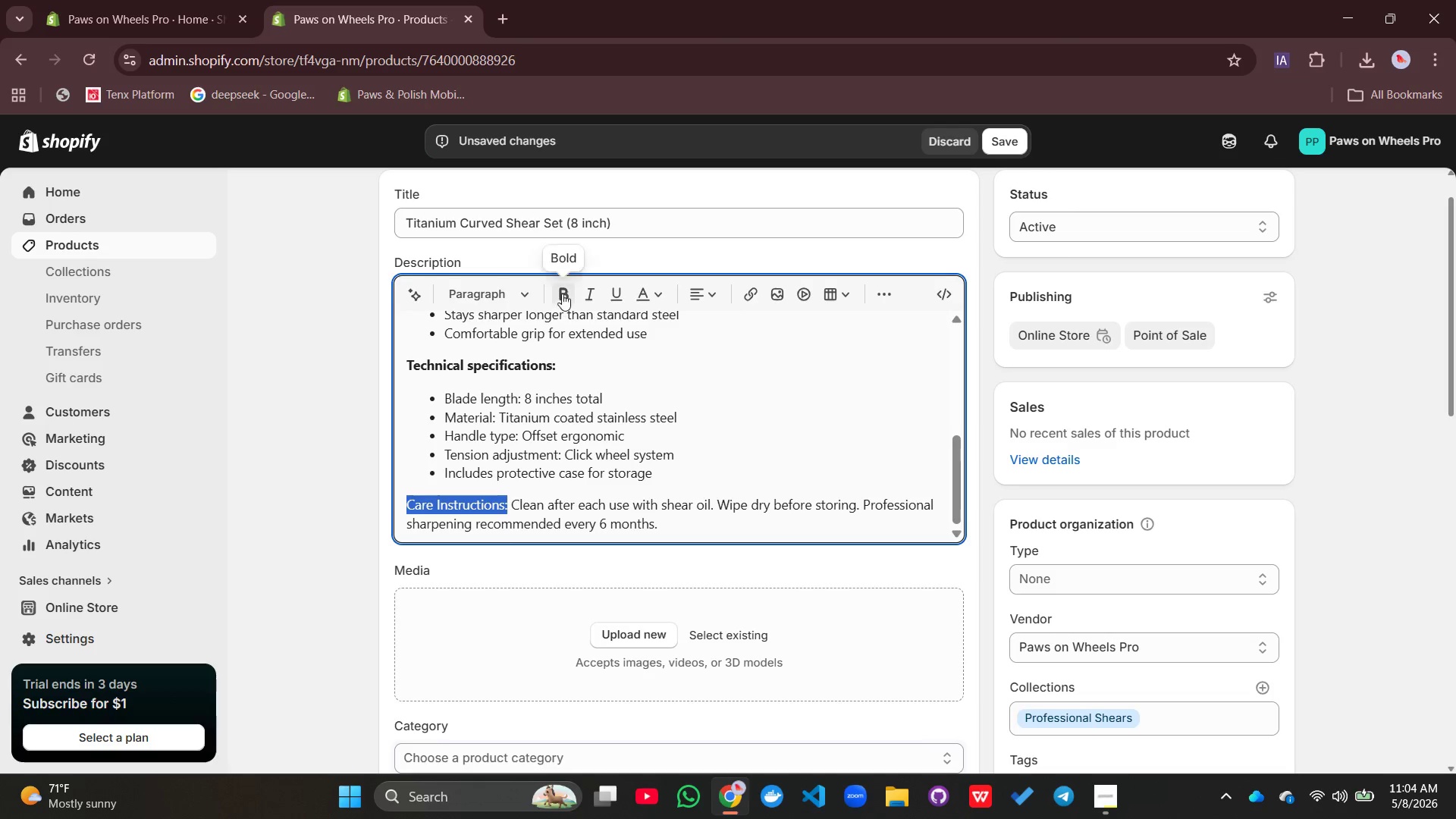 
left_click([562, 293])
 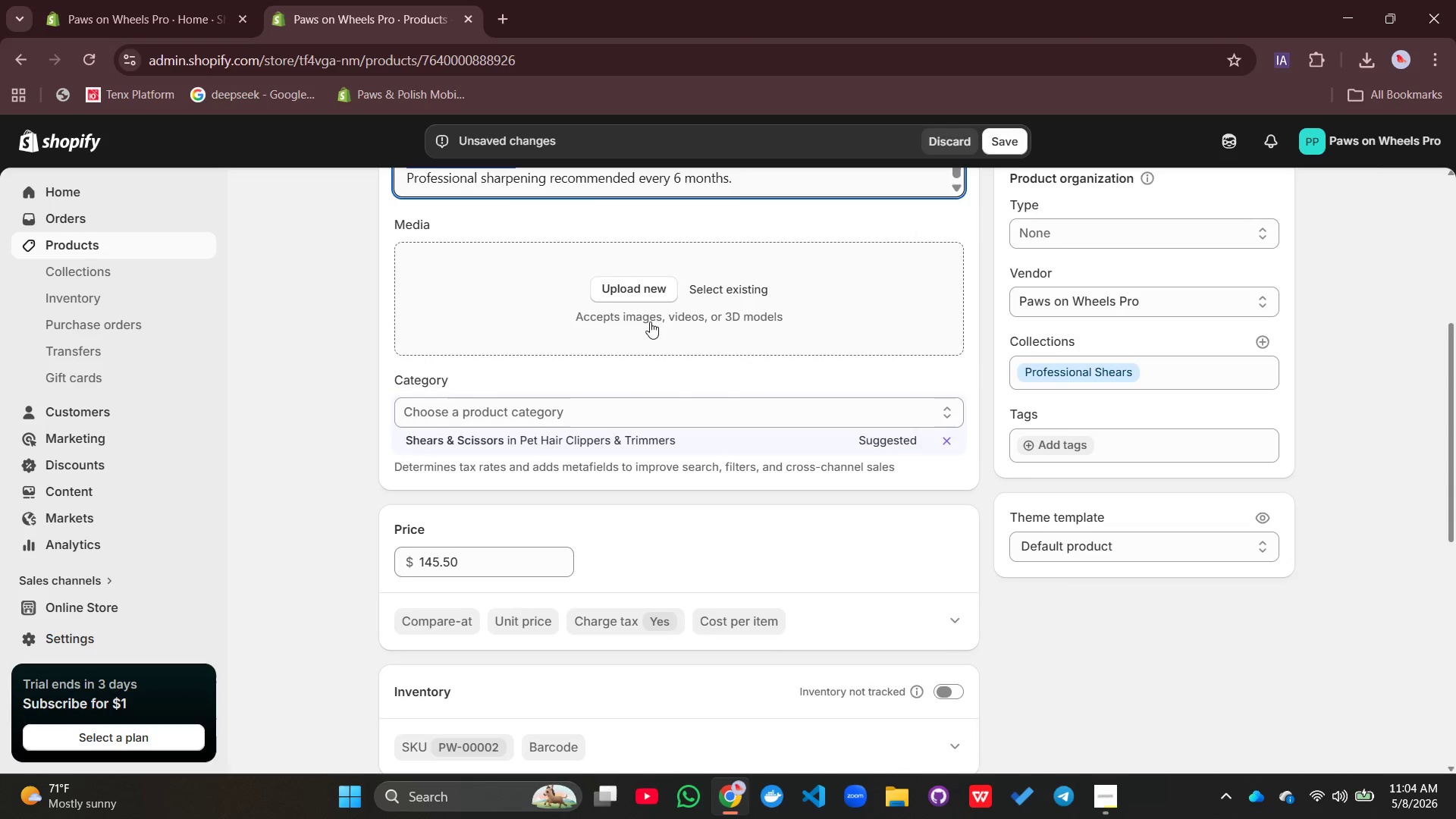 
left_click([639, 282])
 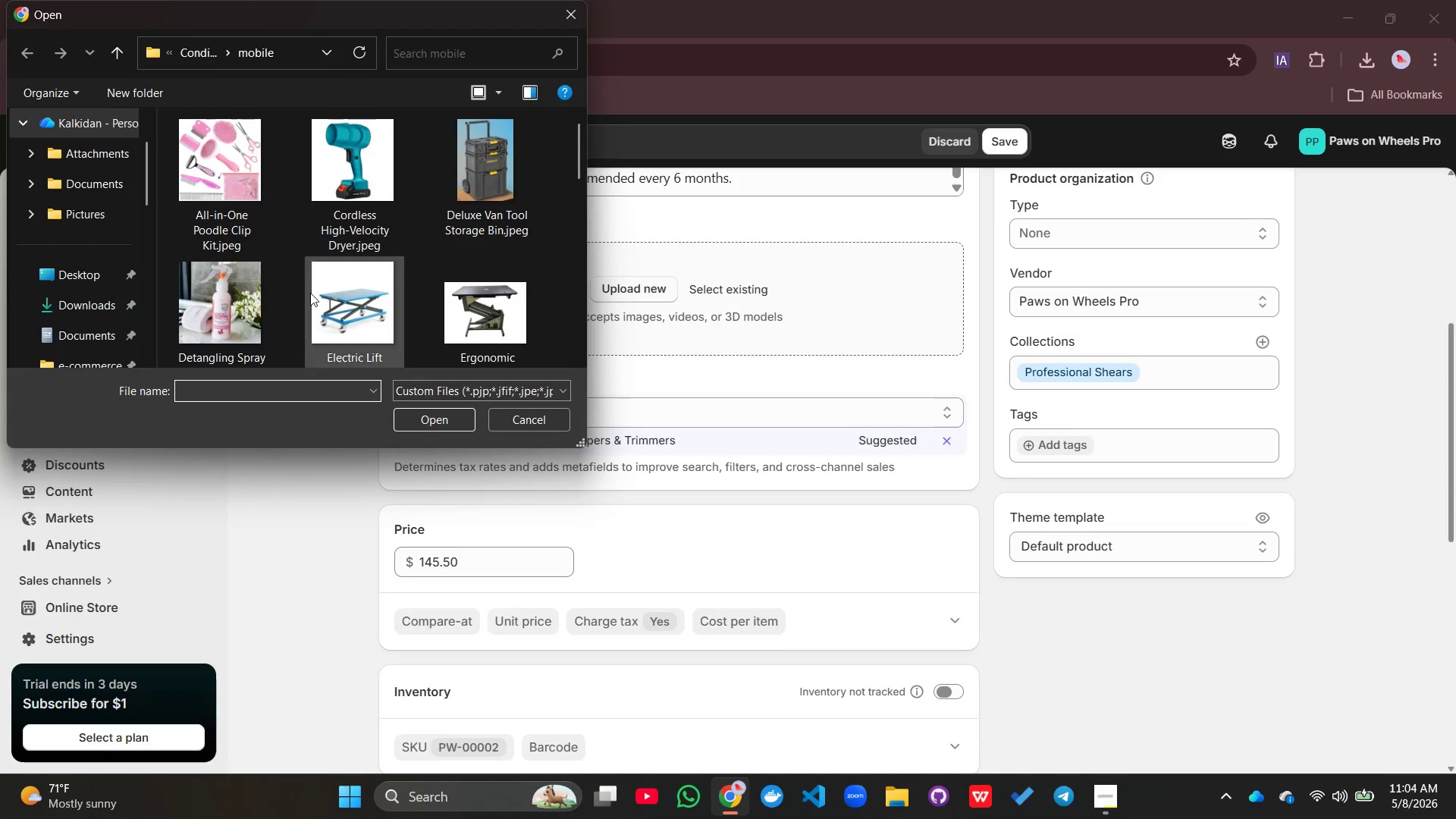 
scroll: coordinate [307, 295], scroll_direction: down, amount: 12.0
 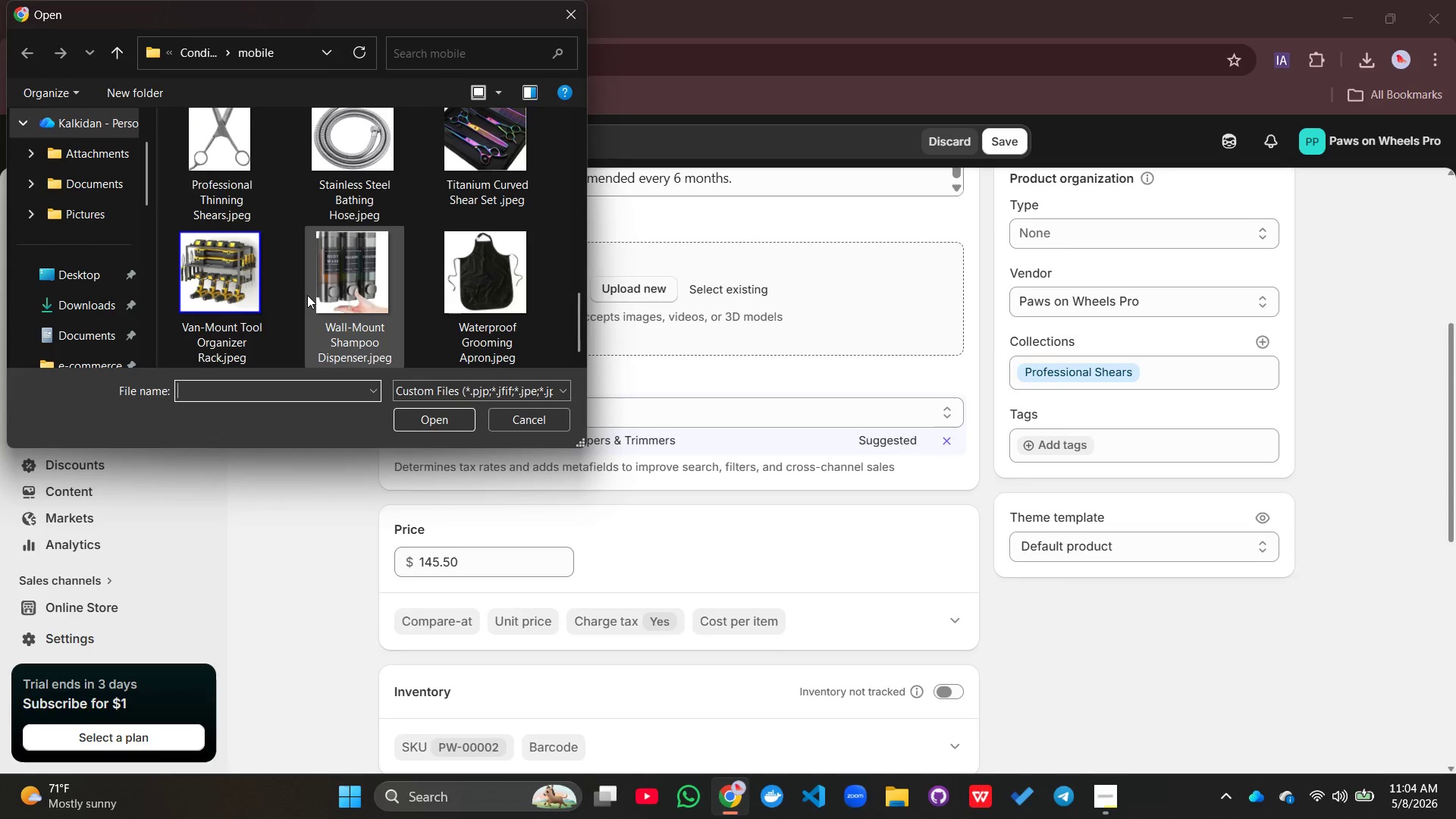 
scroll: coordinate [307, 295], scroll_direction: none, amount: 0.0
 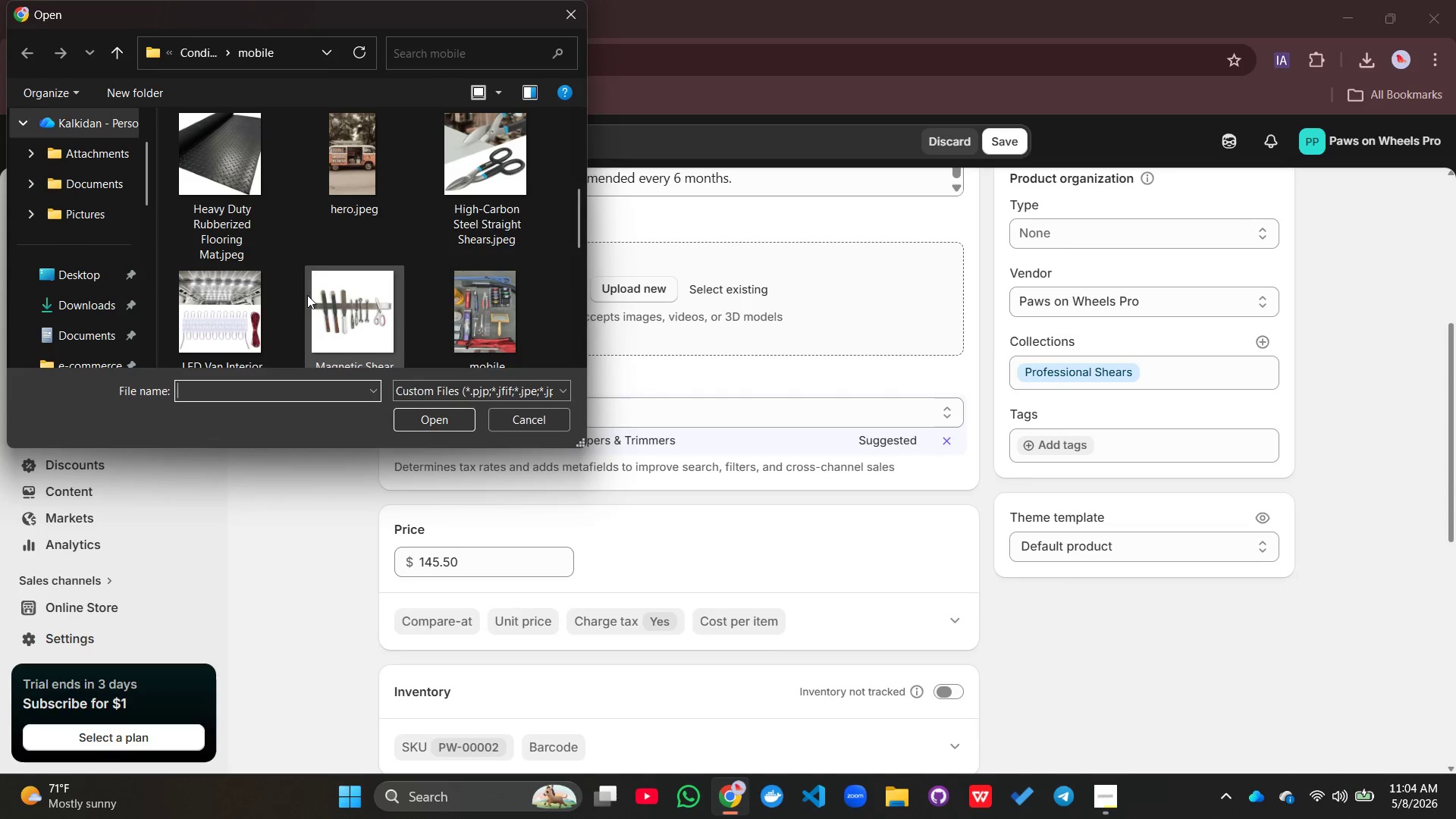 
scroll: coordinate [307, 295], scroll_direction: up, amount: 2.0
 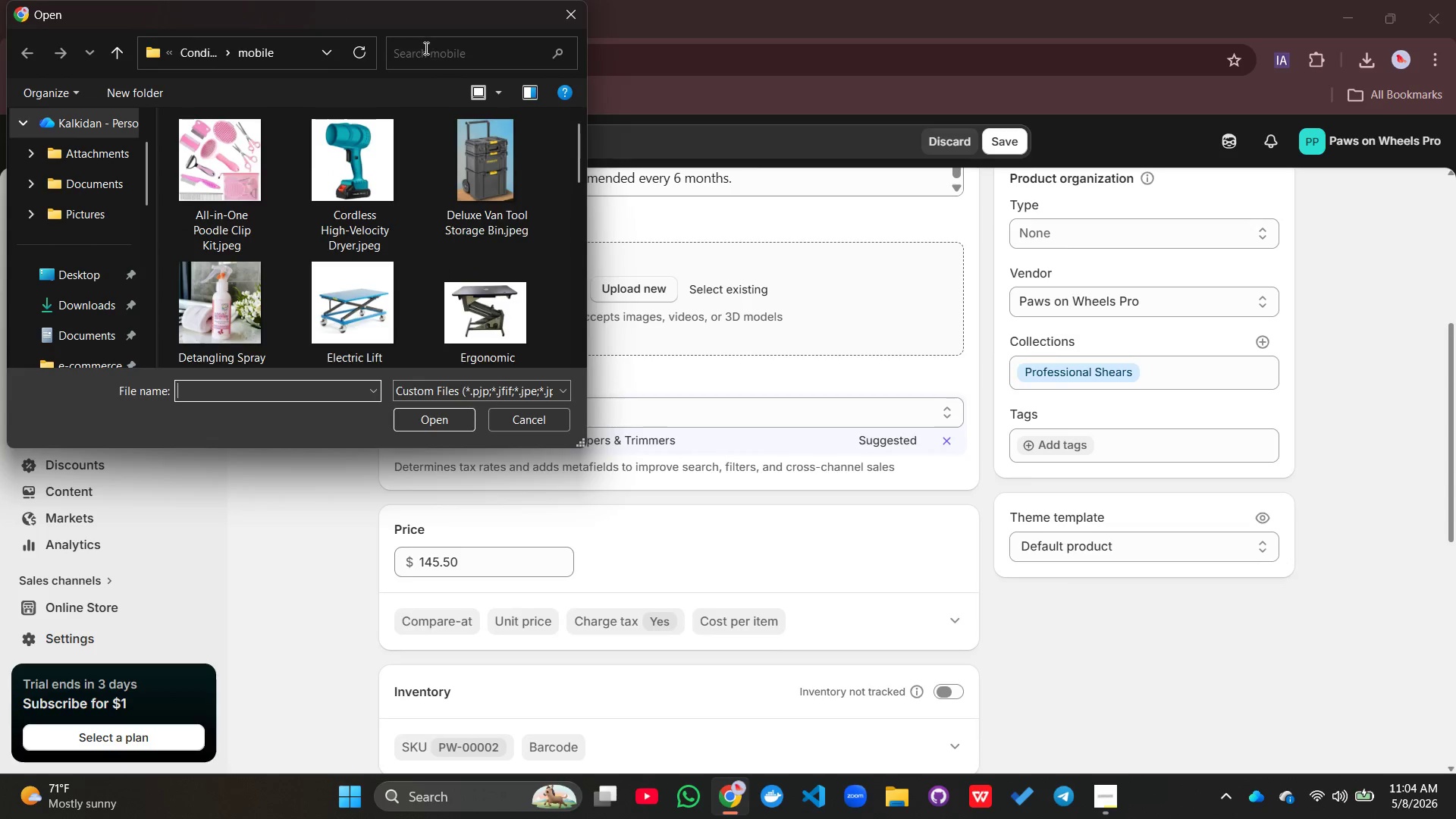 
left_click([425, 48])
 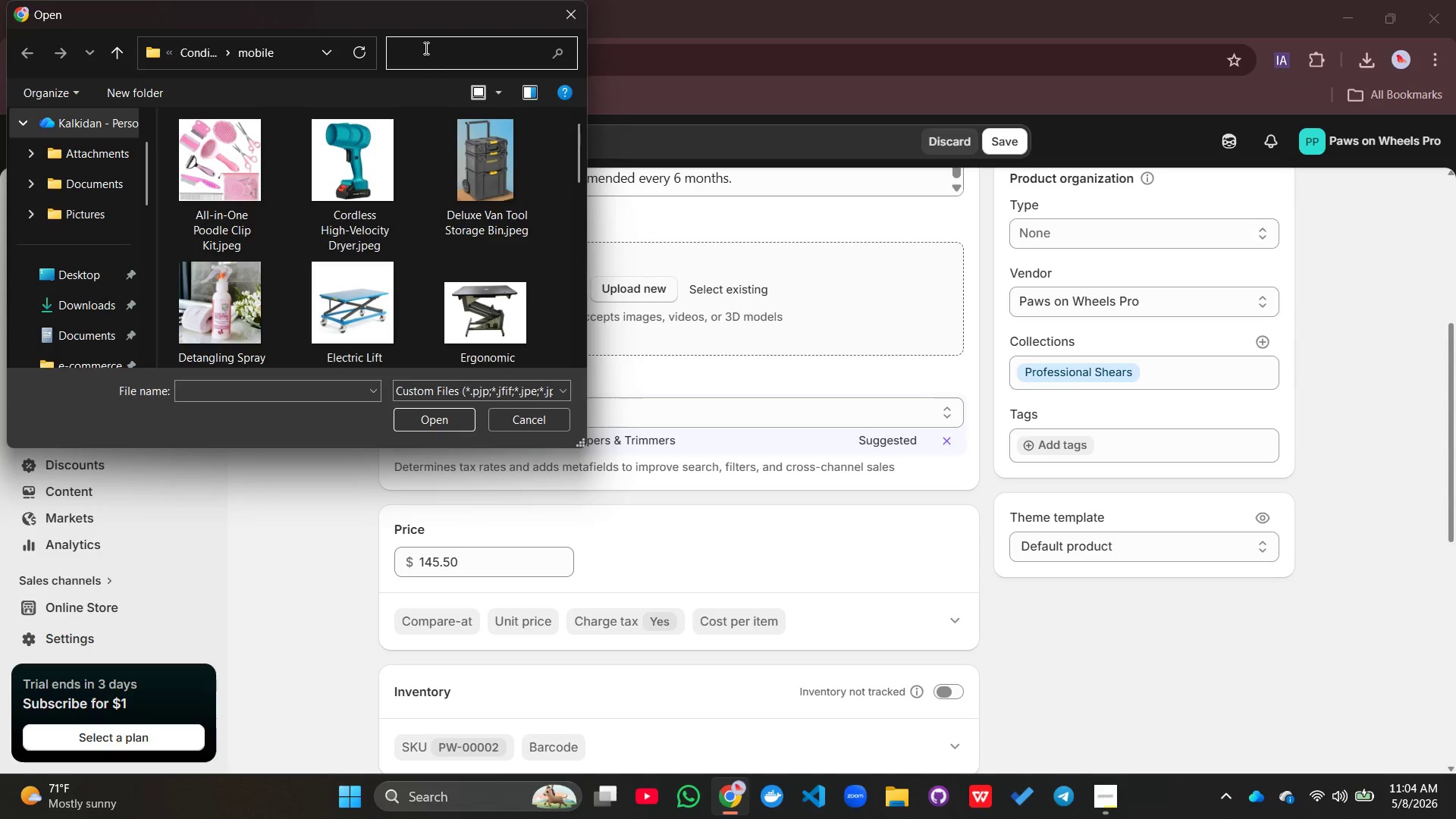 
type(ti)
 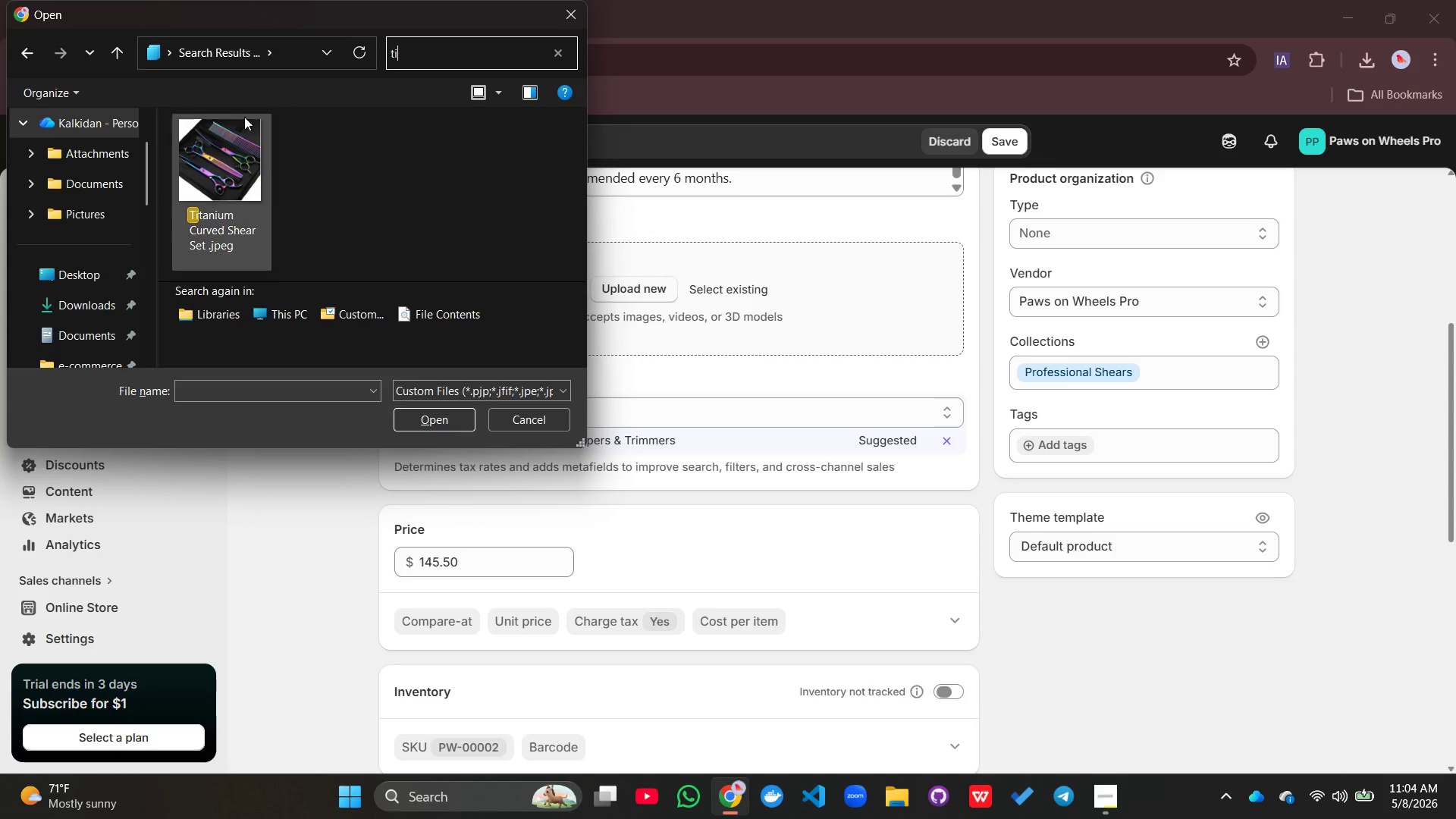 
left_click([218, 174])
 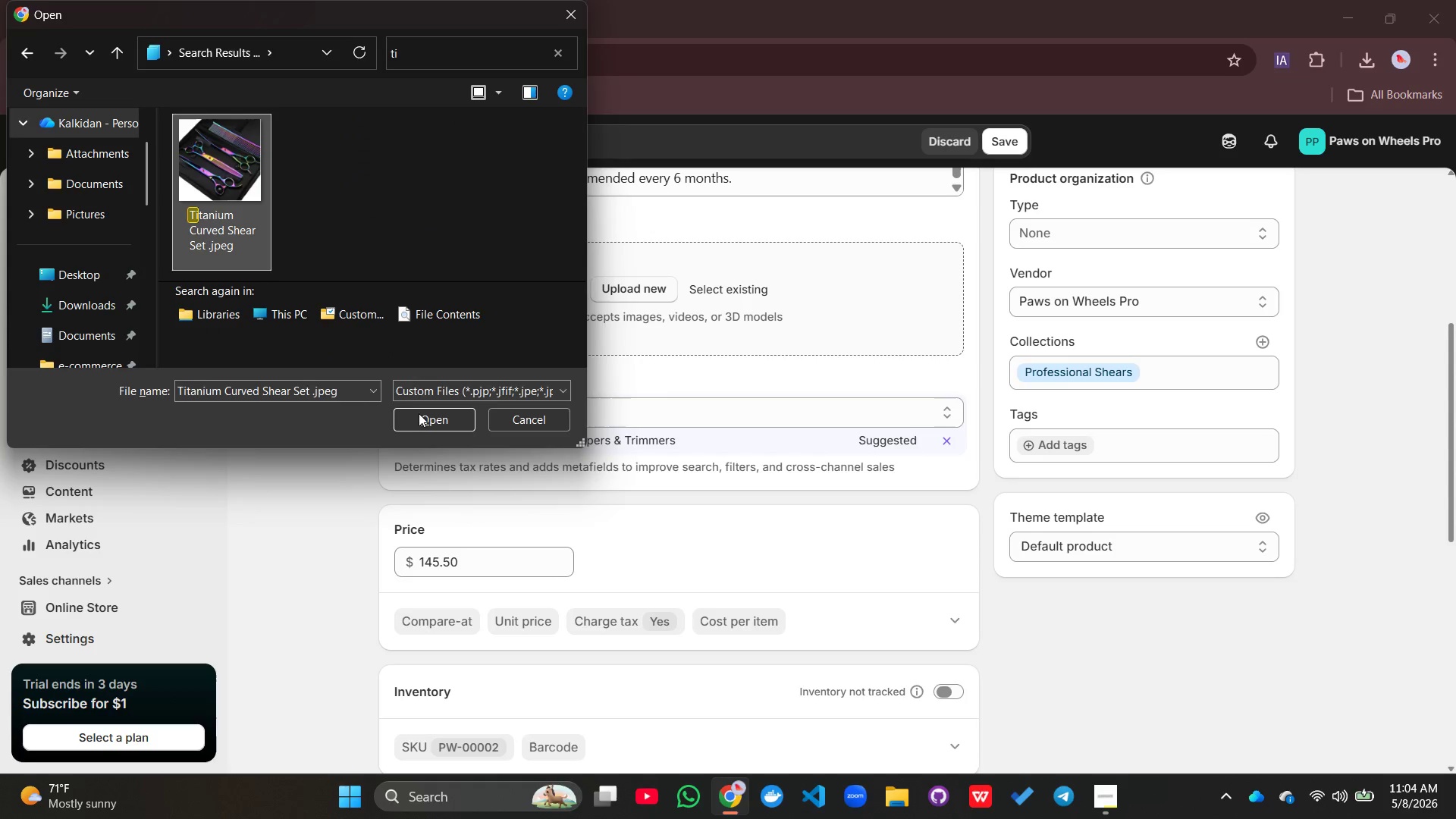 
left_click([416, 419])
 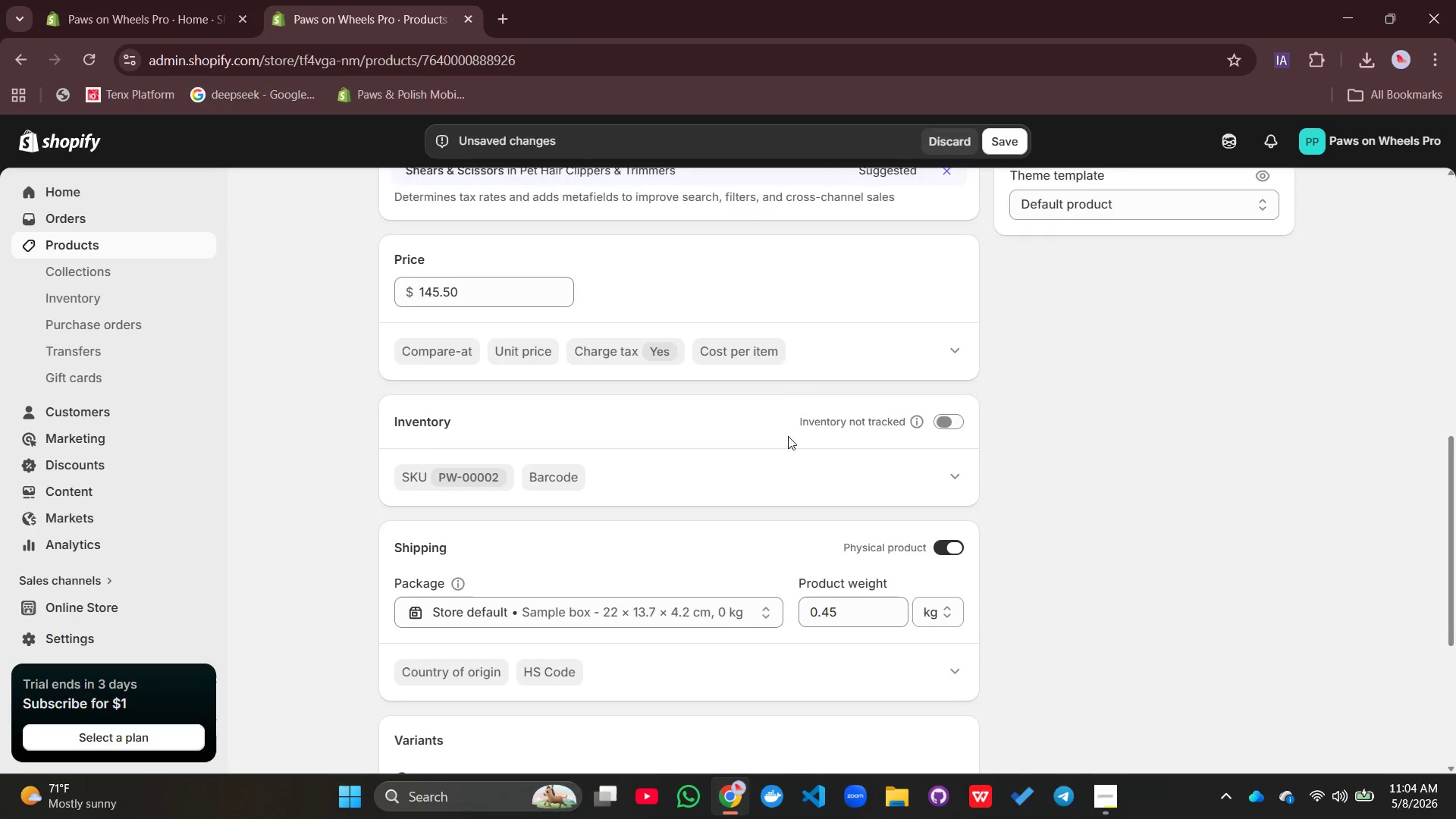 
left_click([951, 418])
 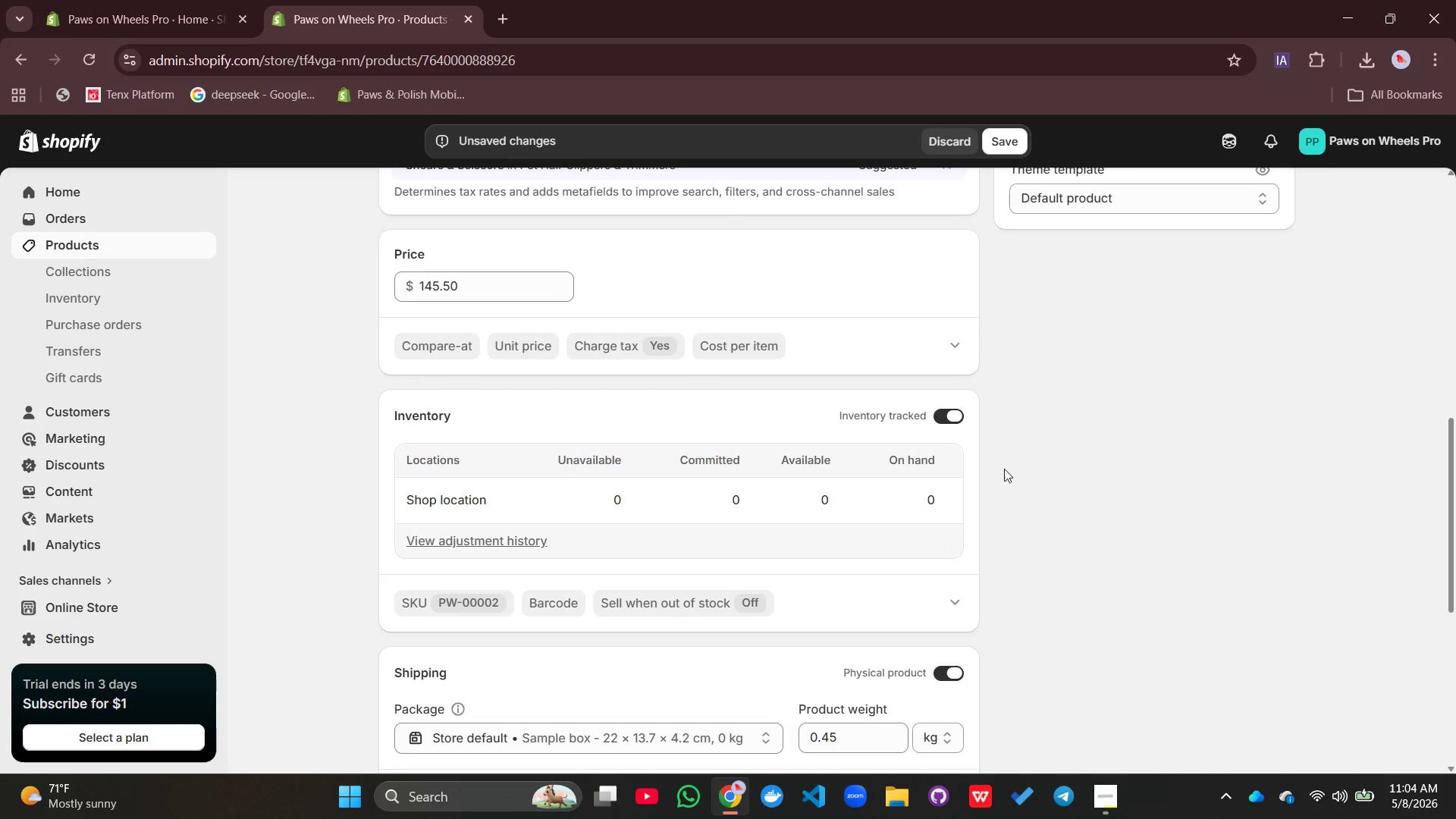 
left_click([822, 494])
 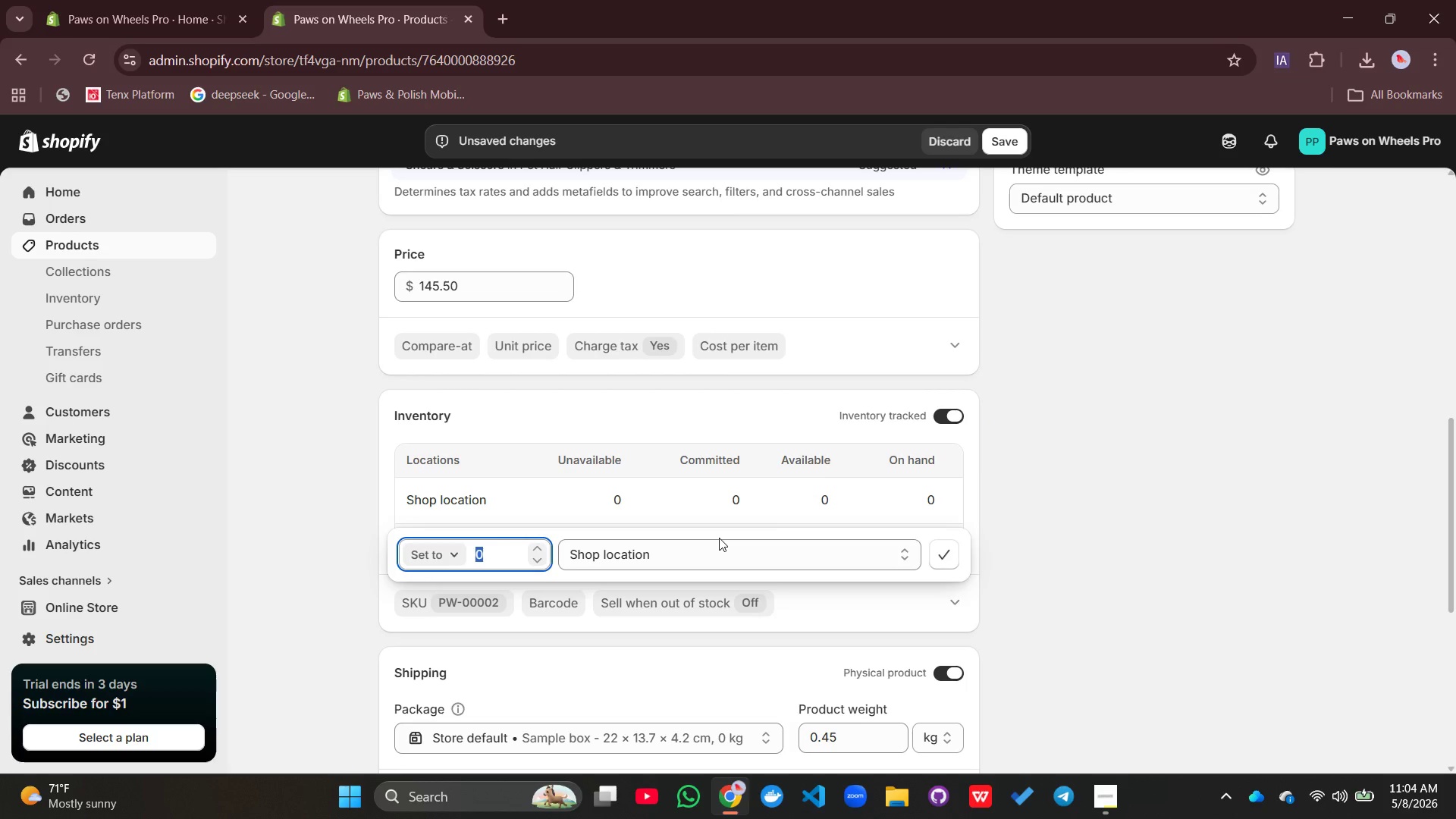 
type(50)
 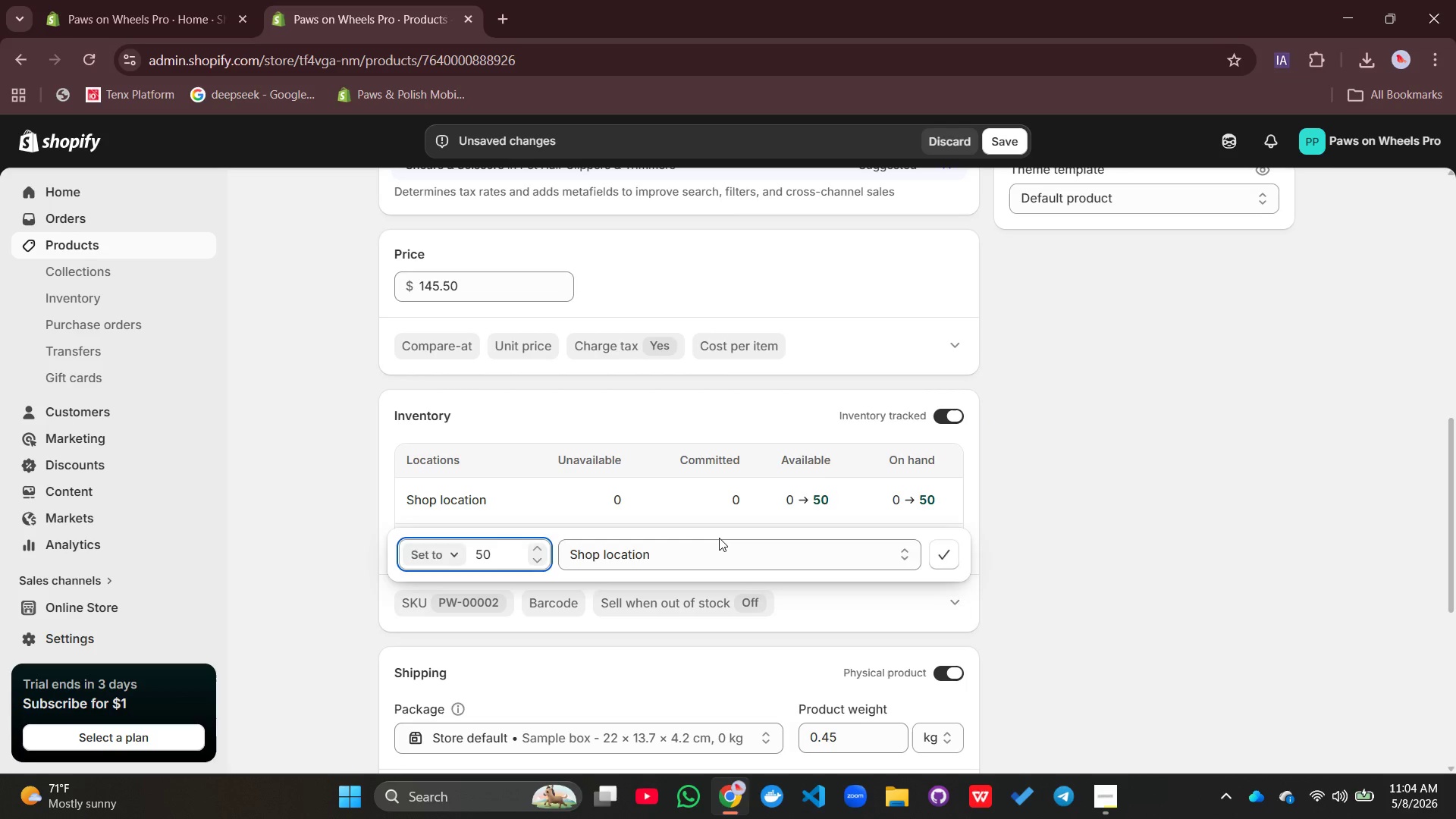 
key(Enter)
 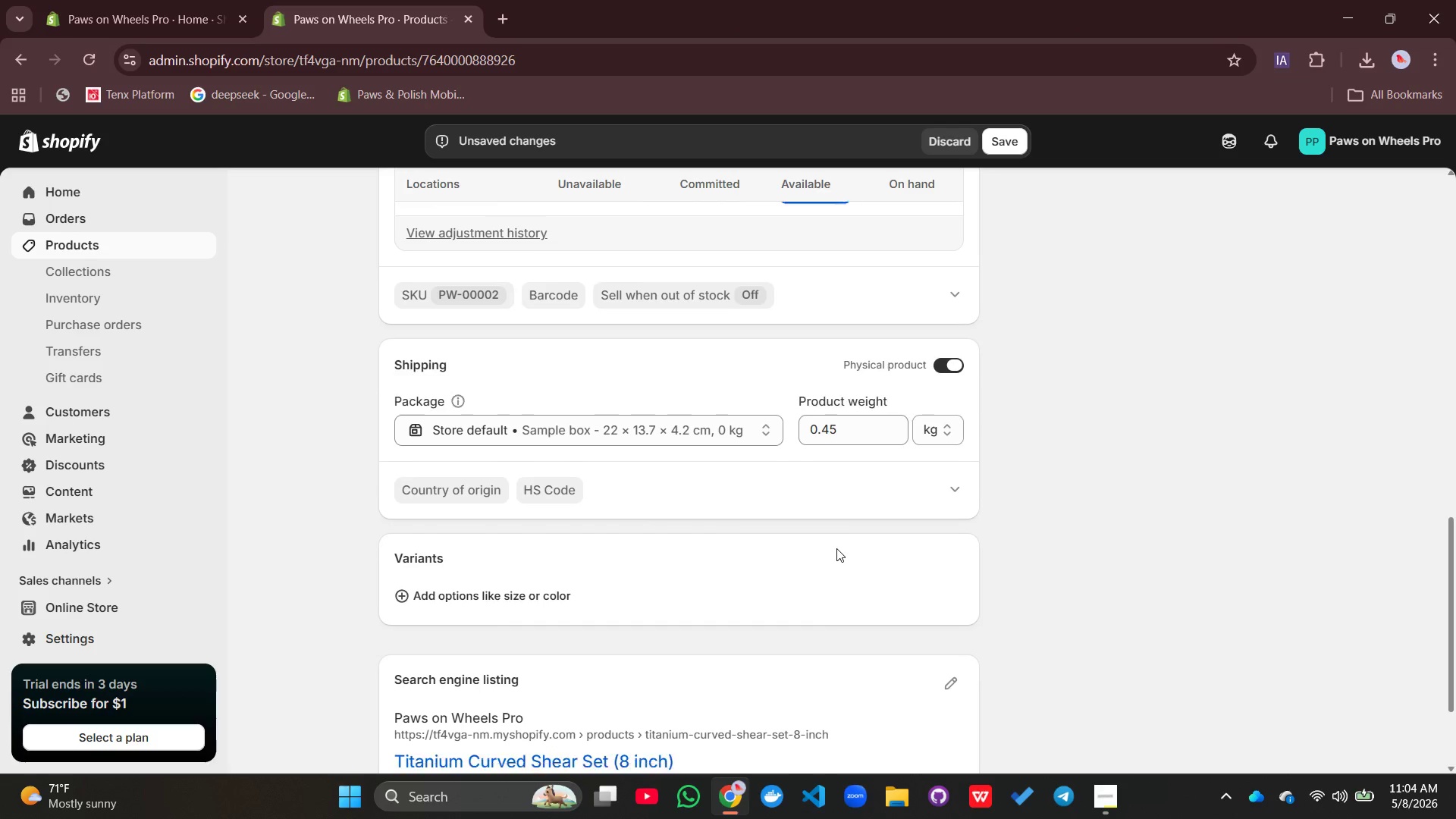 
wait(7.05)
 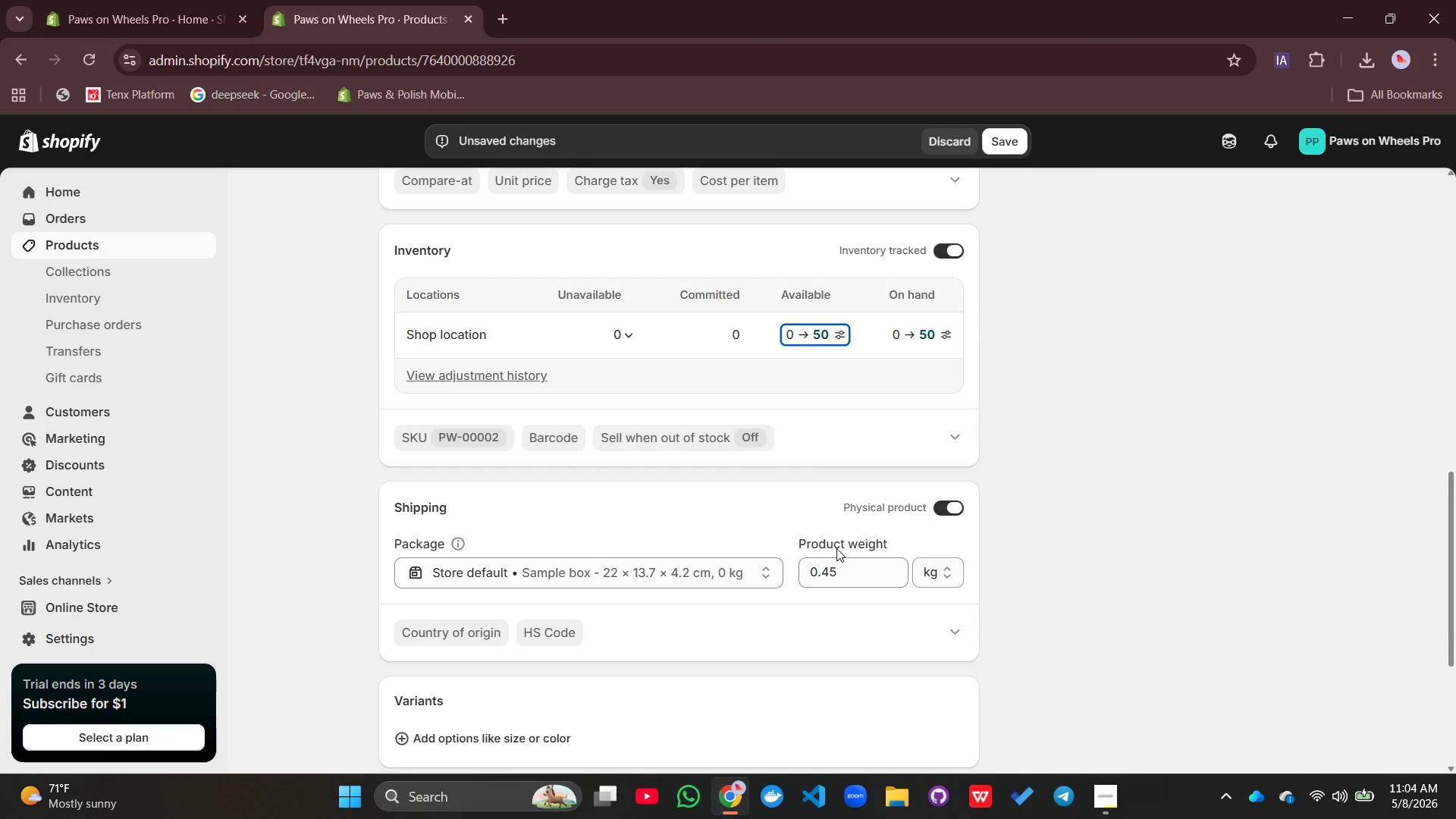 
left_click([956, 529])
 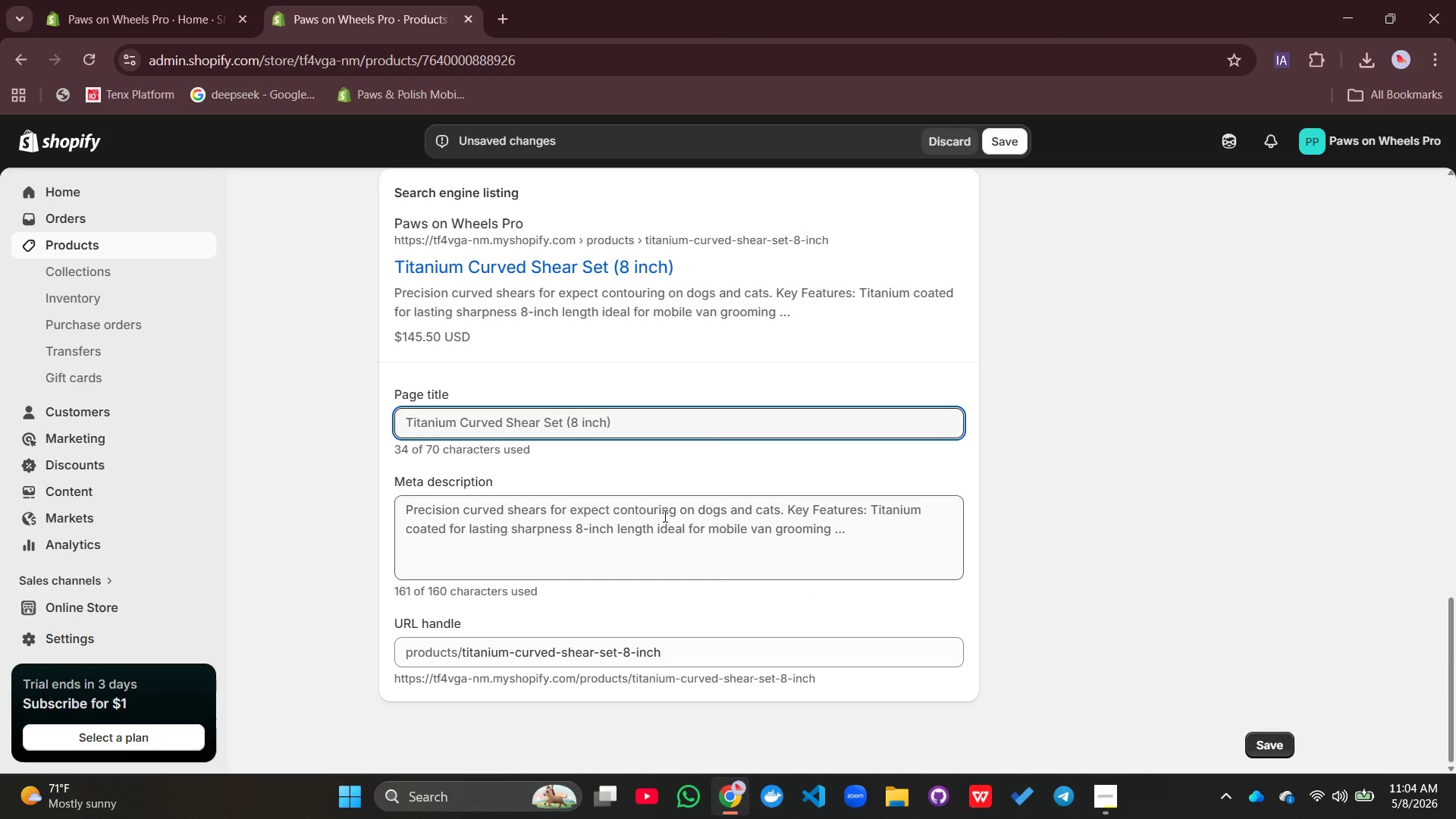 
wait(7.36)
 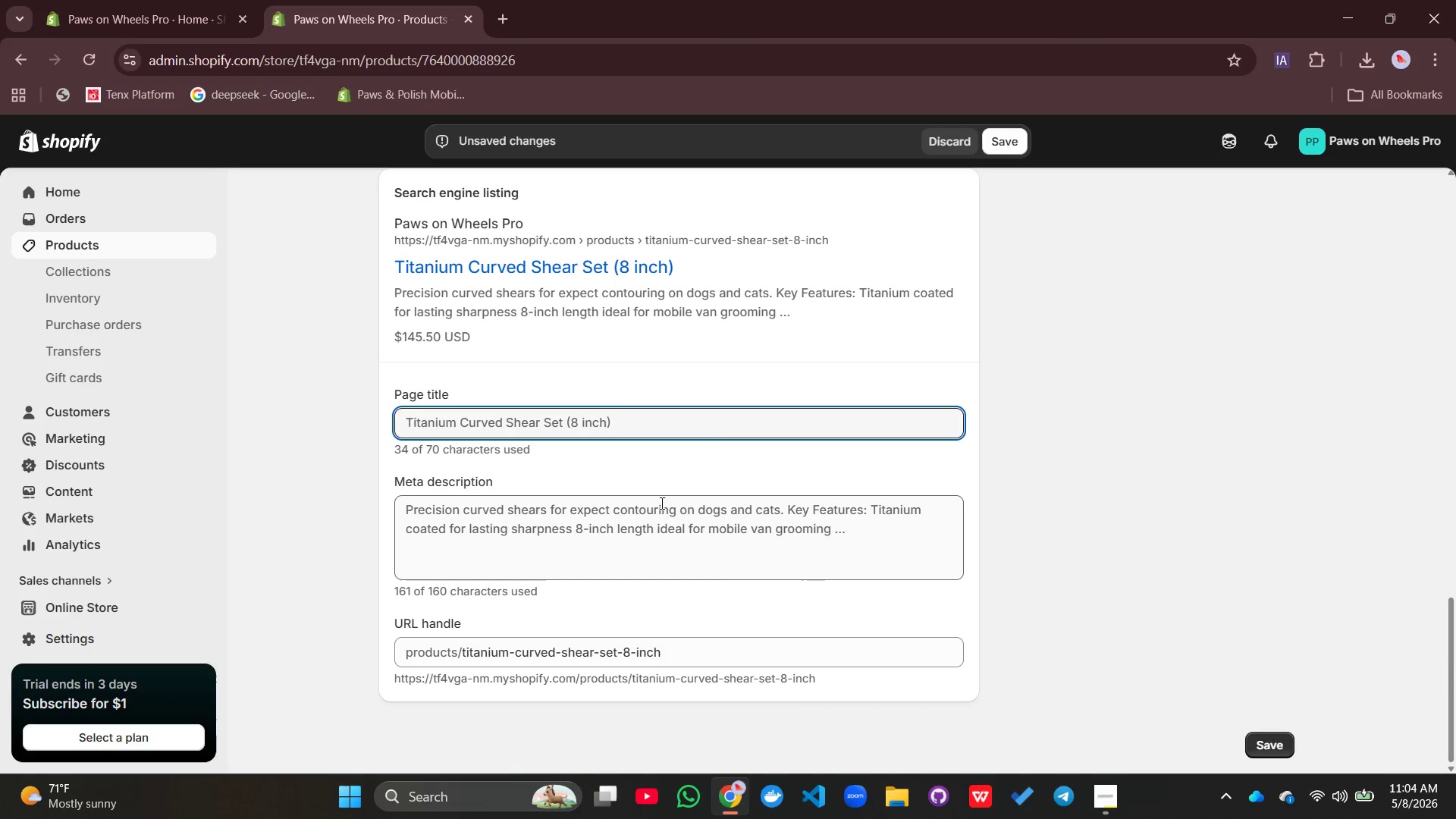 
left_click([627, 421])
 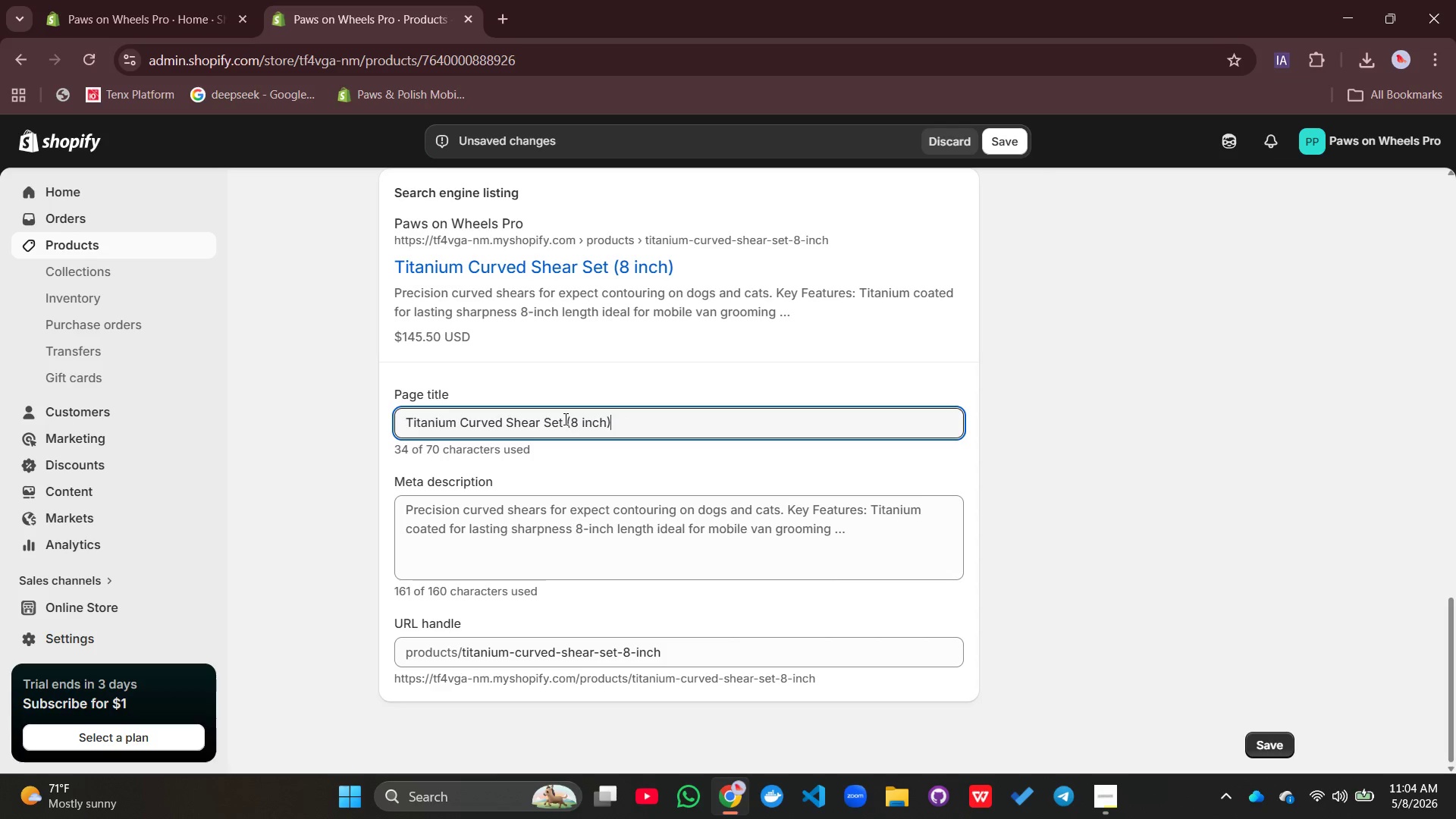 
left_click([564, 419])
 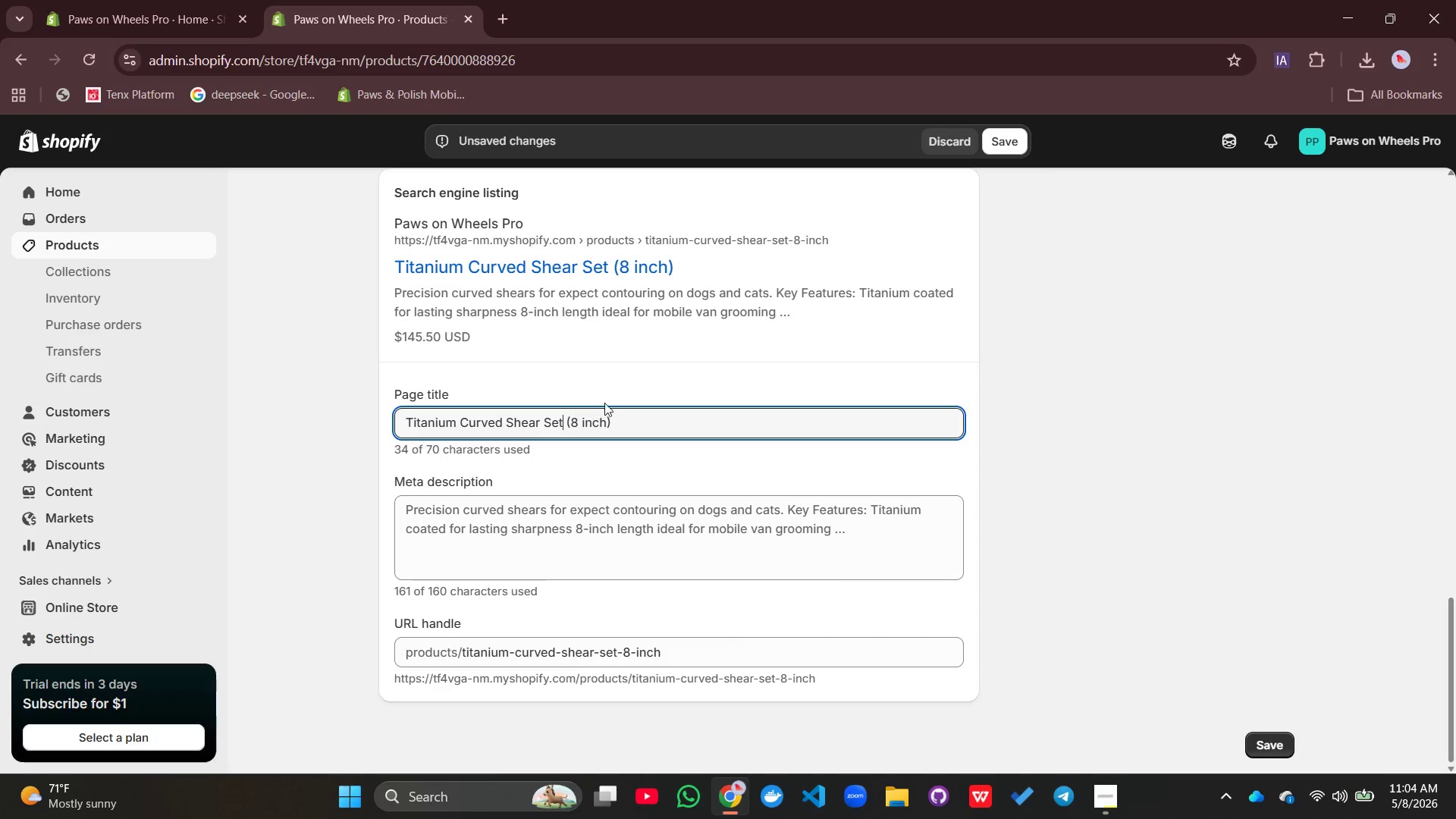 
left_click([632, 413])
 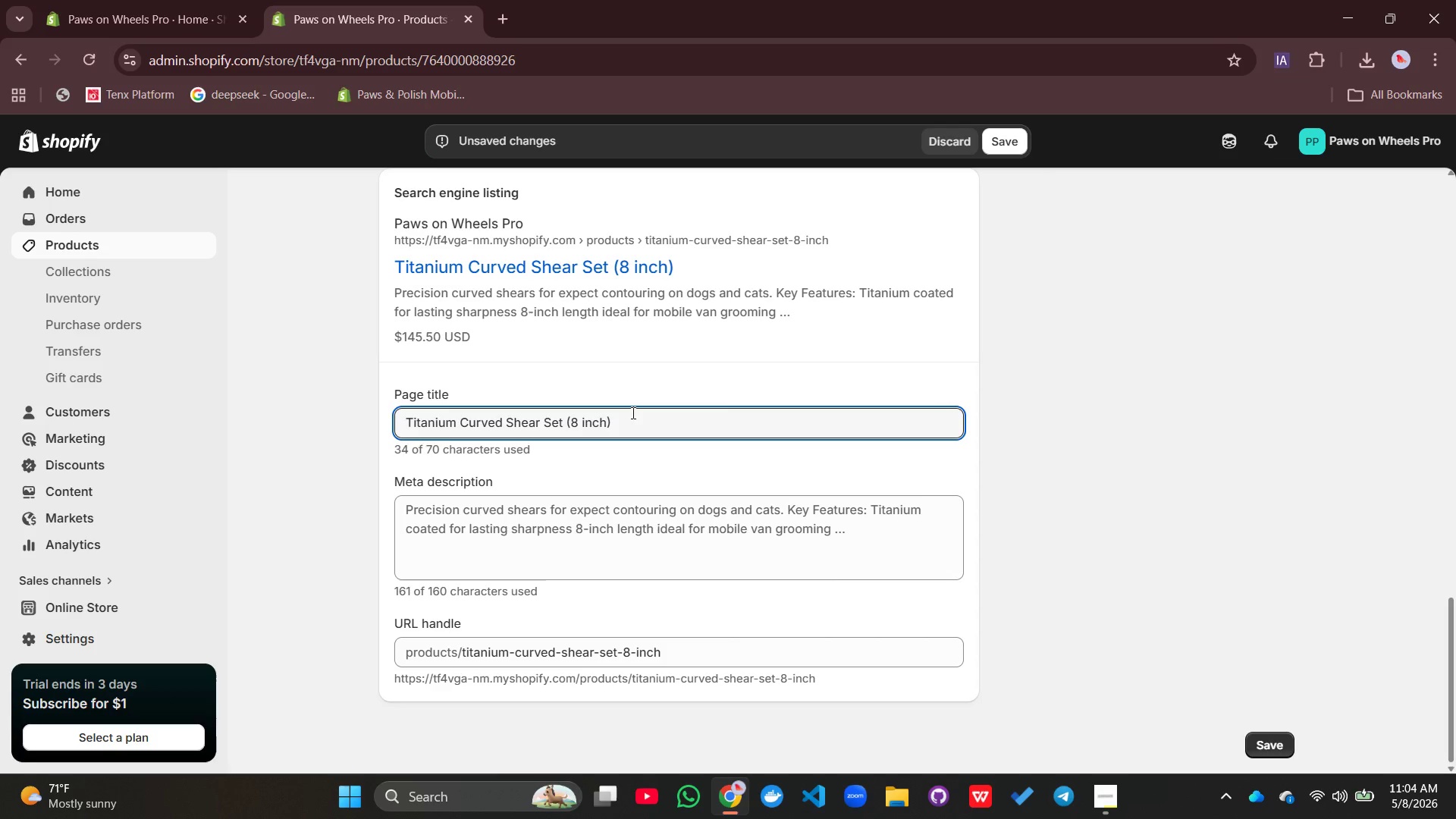 
type( | Professional Gromming)
key(Backspace)
key(Backspace)
key(Backspace)
key(Backspace)
key(Backspace)
type(oming Shaer)
key(Backspace)
key(Backspace)
key(Backspace)
type(ears for mobile Vans)
 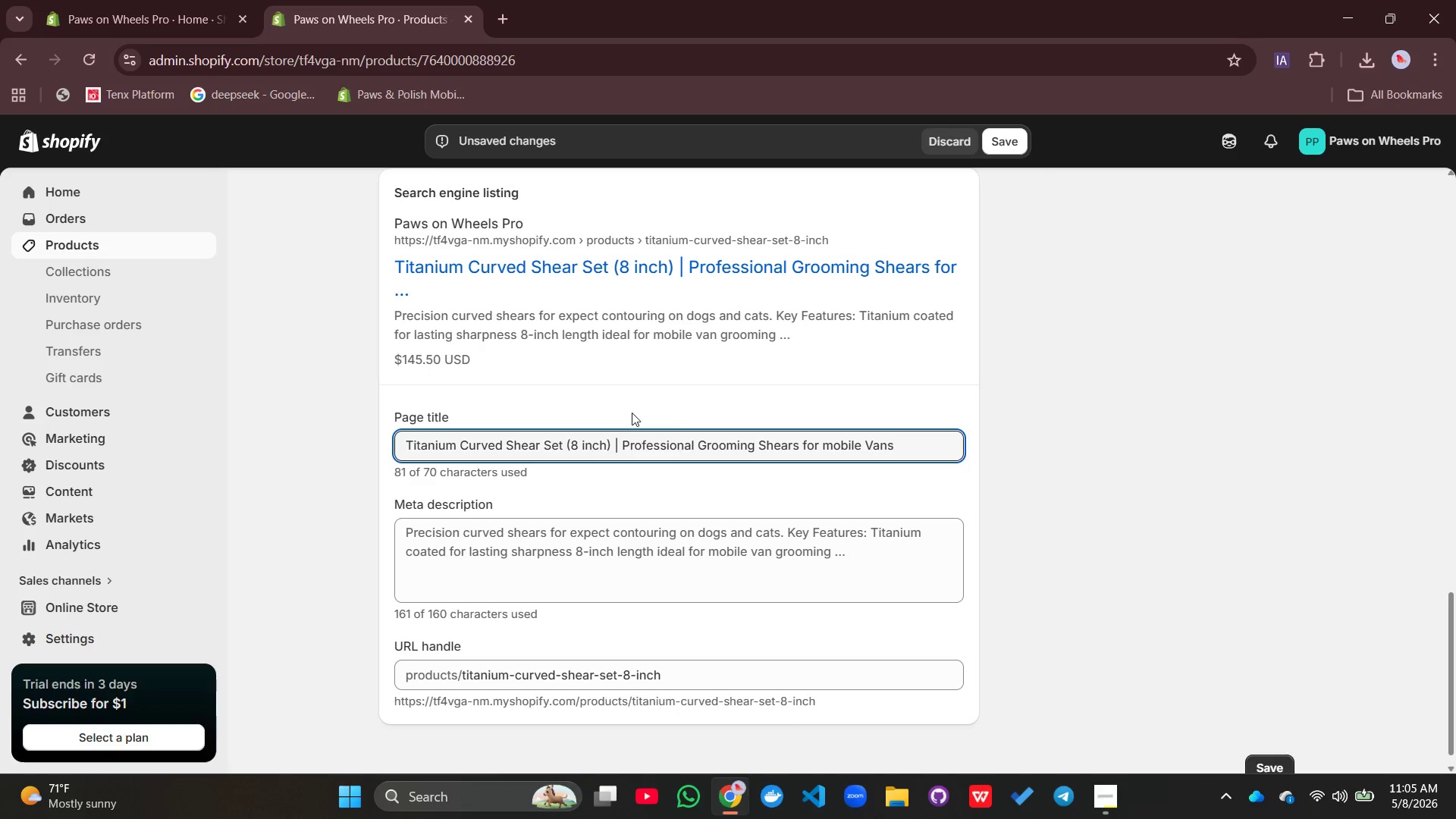 
left_click([830, 444])
 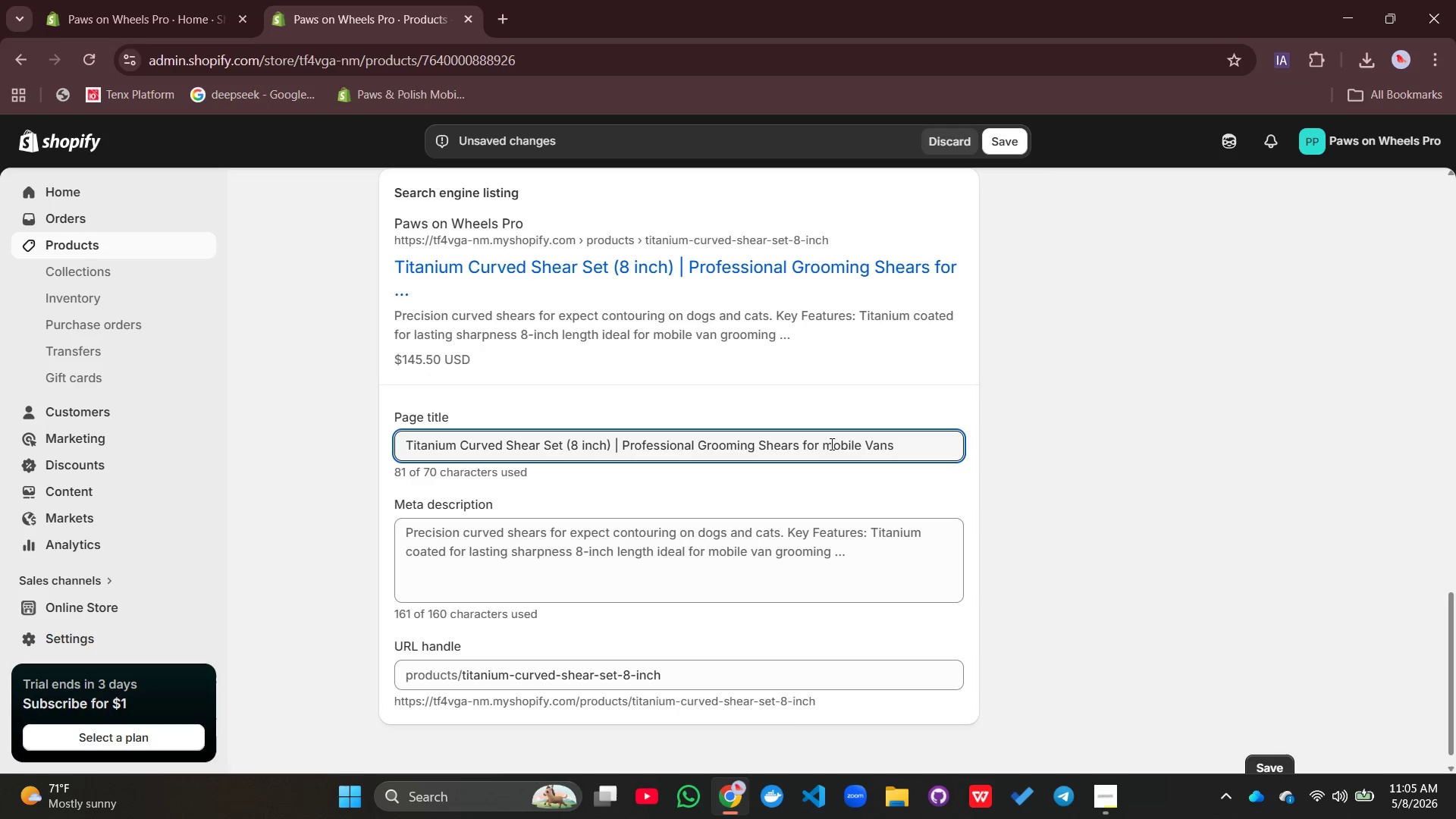 
key(Backspace)
 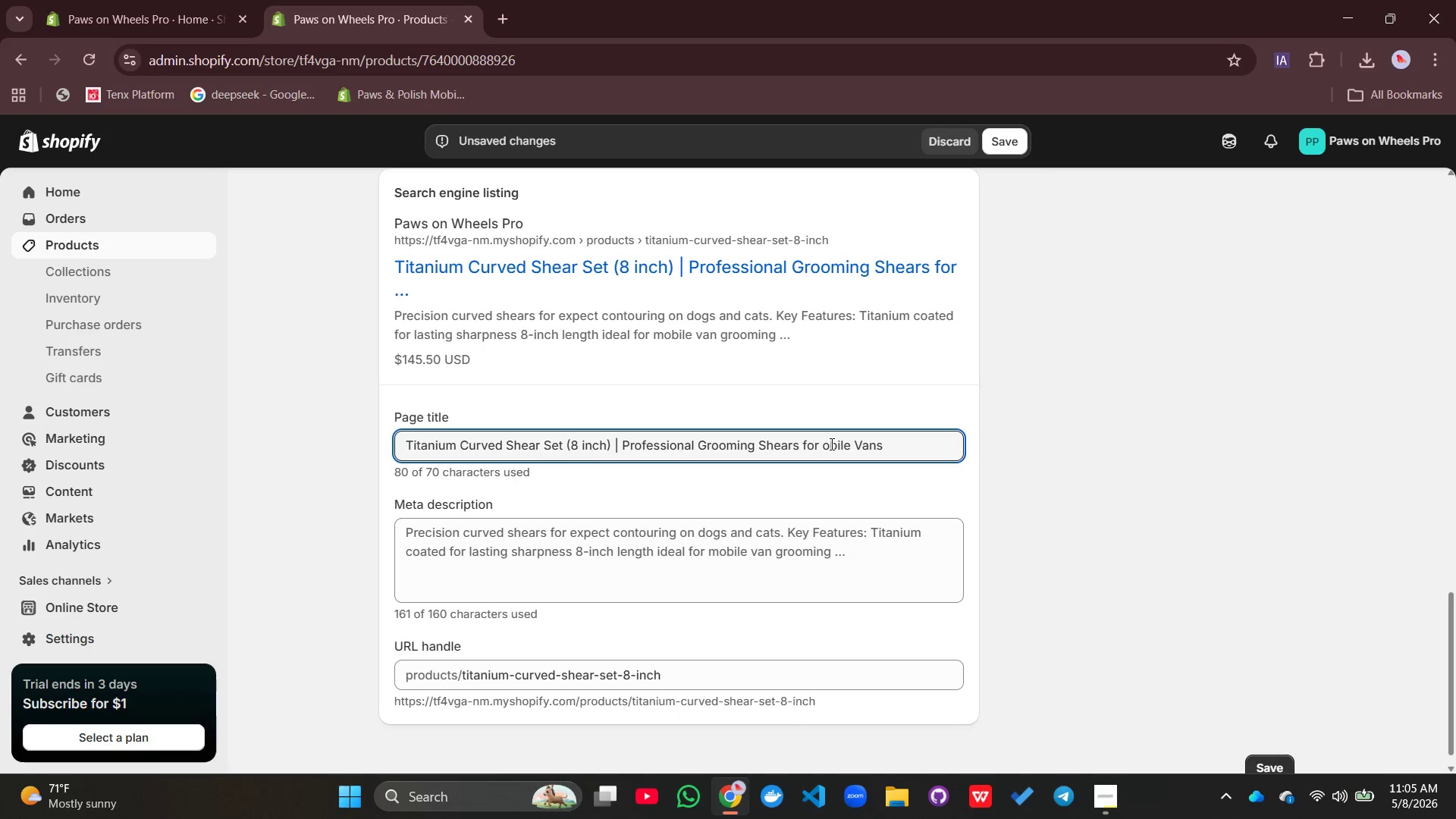 
key(Shift+M)
 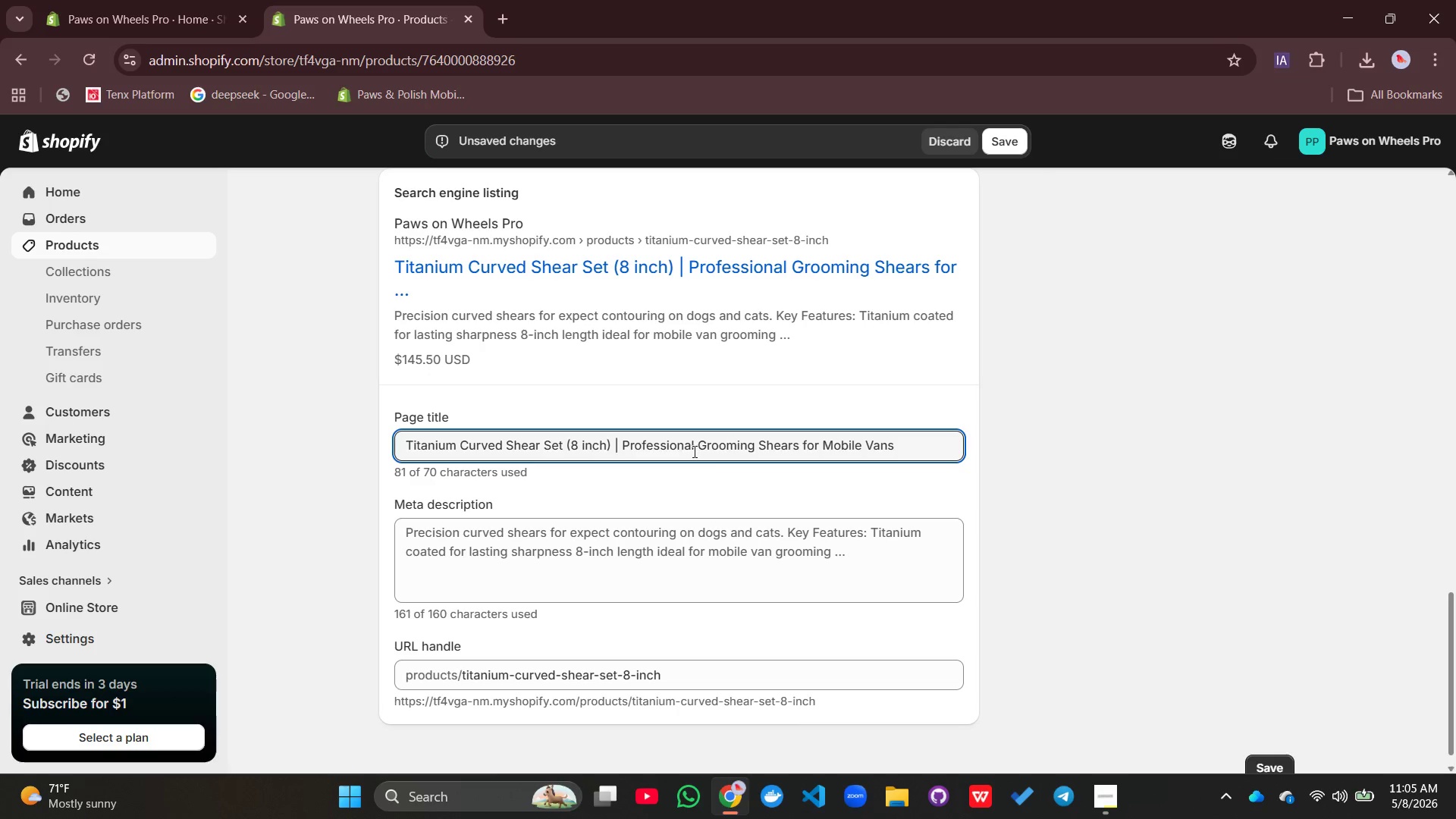 
left_click([693, 451])
 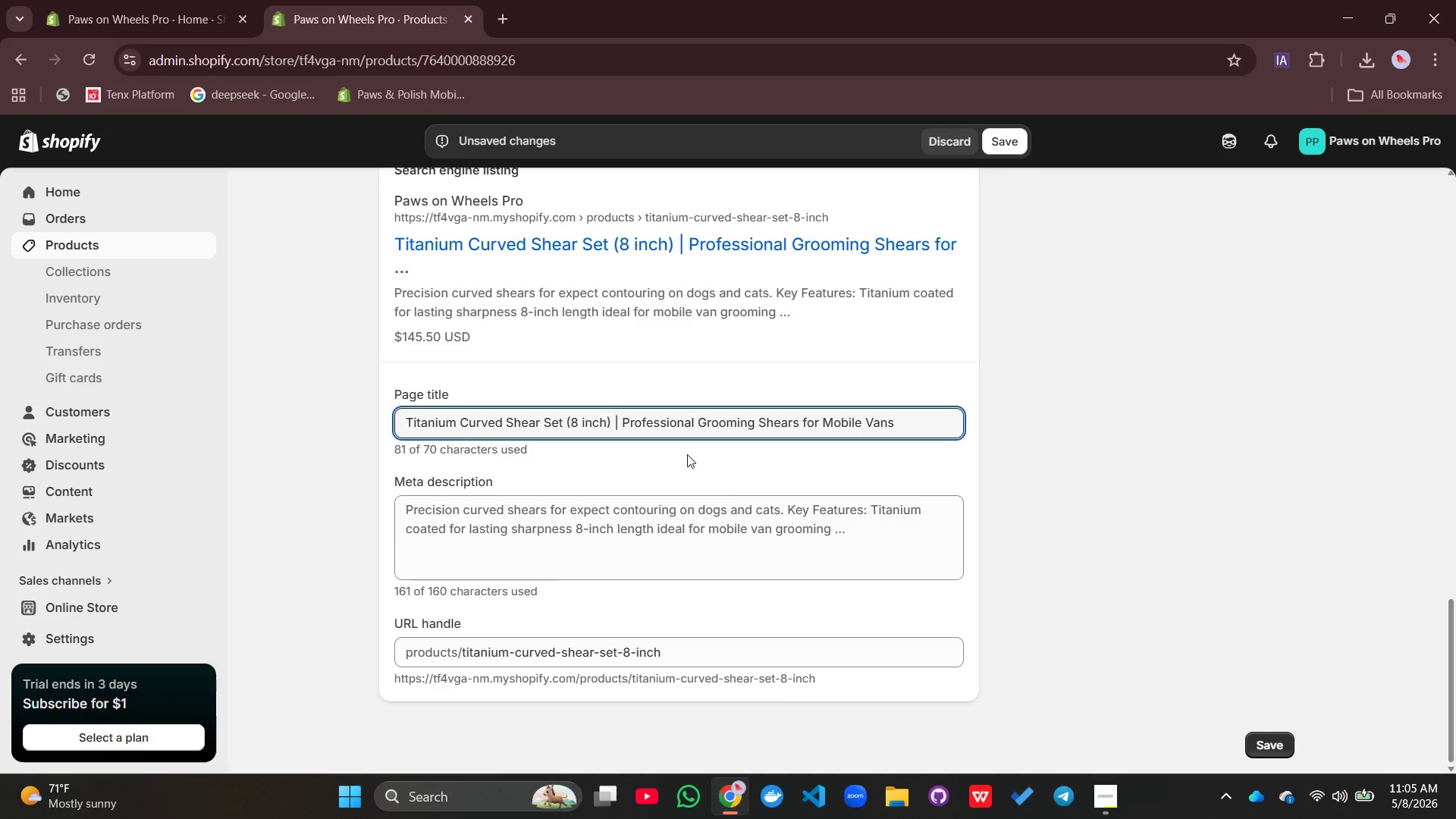 
left_click([568, 557])
 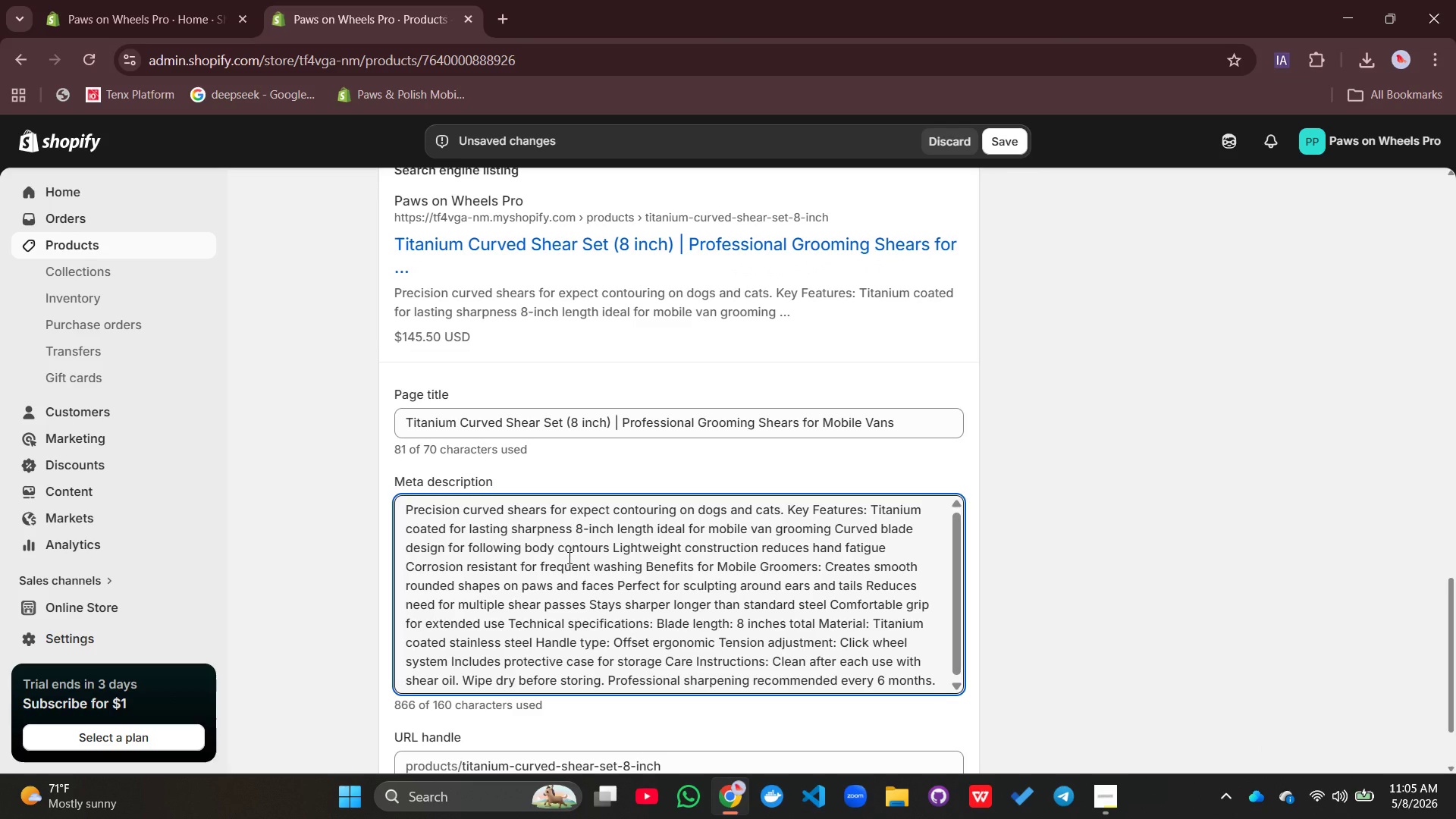 
key(Control+A)
 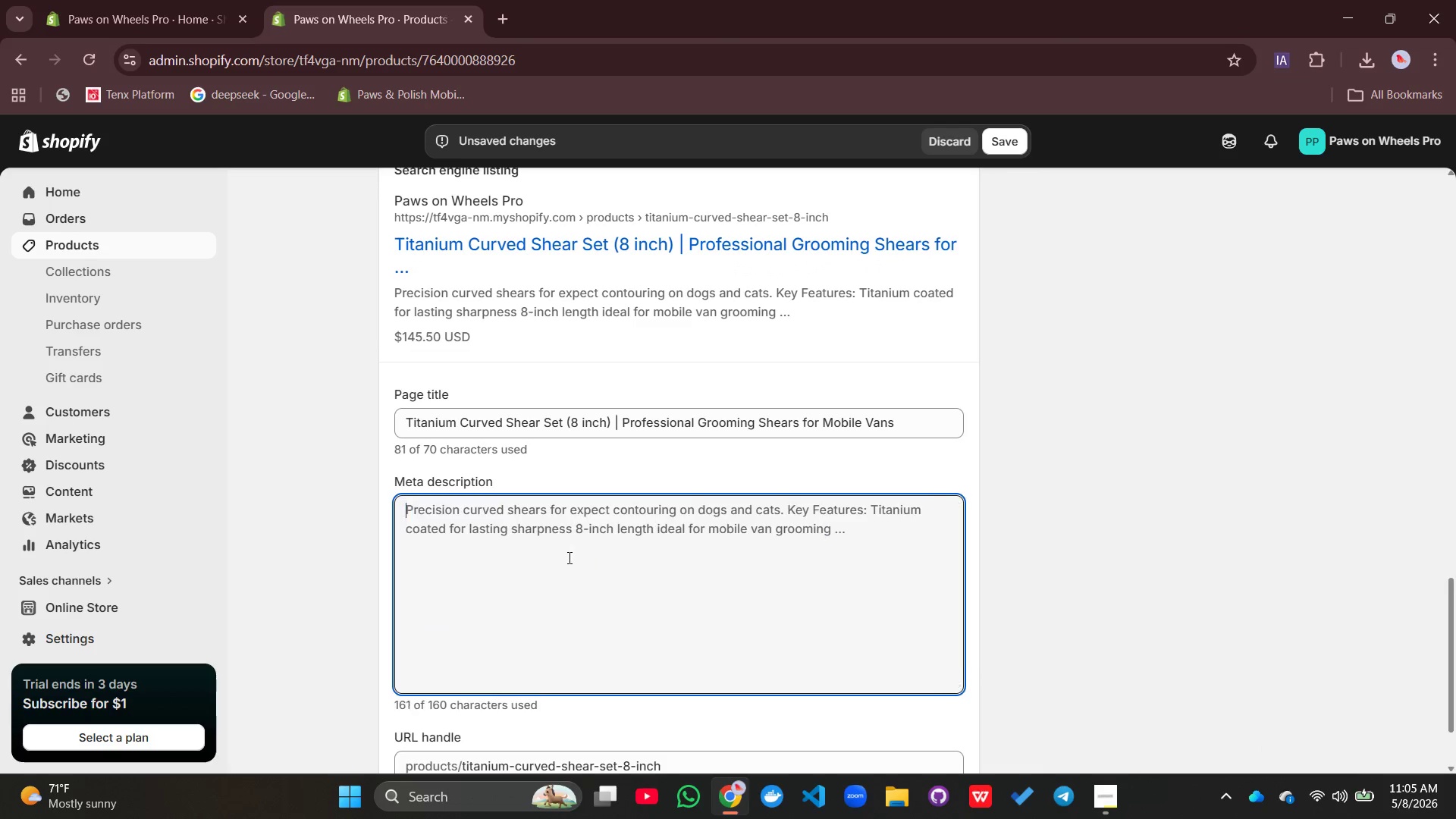 
key(Backspace)
type(Titanium-coated curved shears for expert contouring. Long-lasting sharpness perfect for mobile grooming vans and pre)
key(Backspace)
type(ofessional pet stty)
key(Backspace)
key(Backspace)
type(ylists.)
 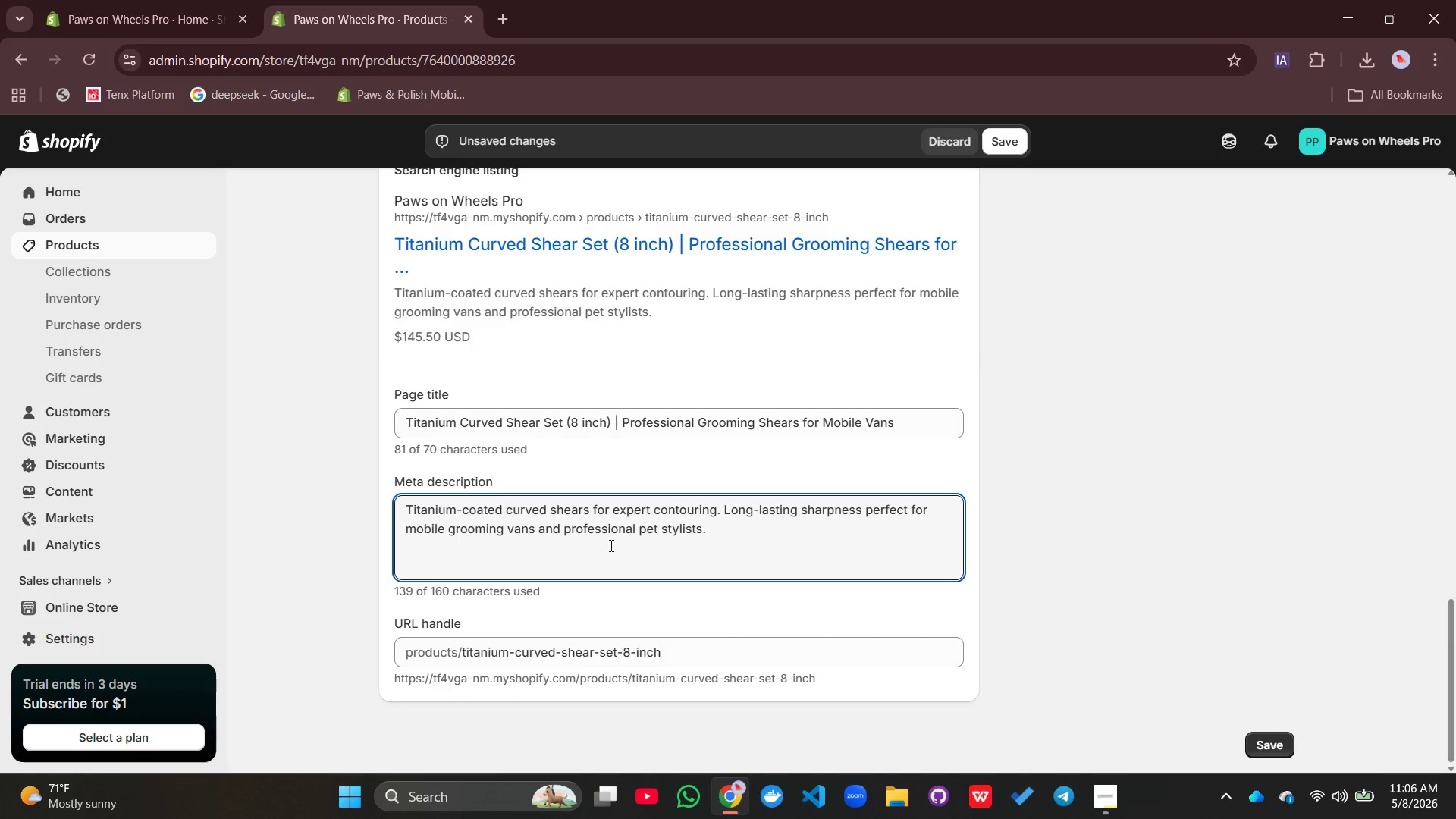 
wait(7.47)
 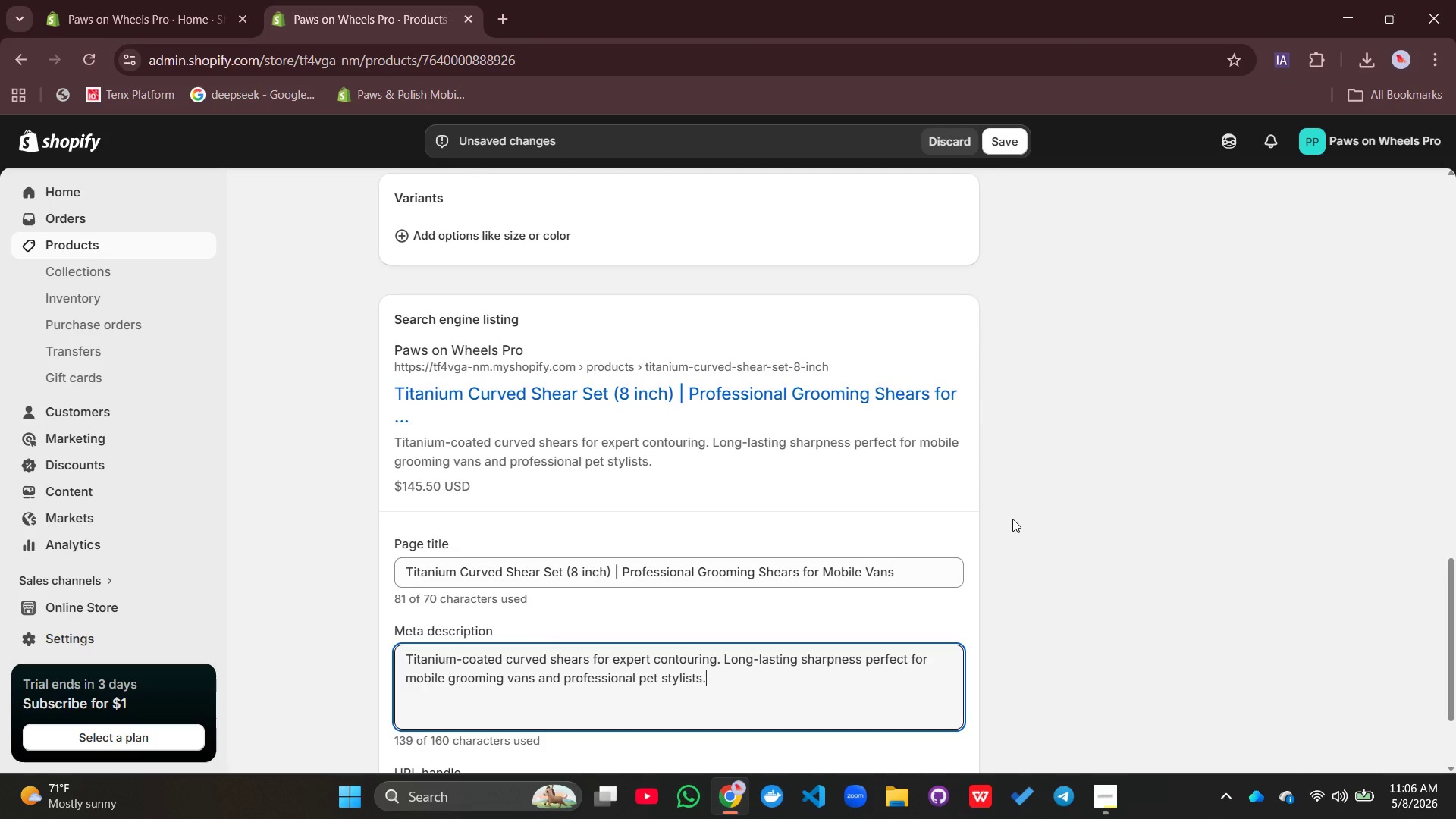 
left_click([1064, 333])
 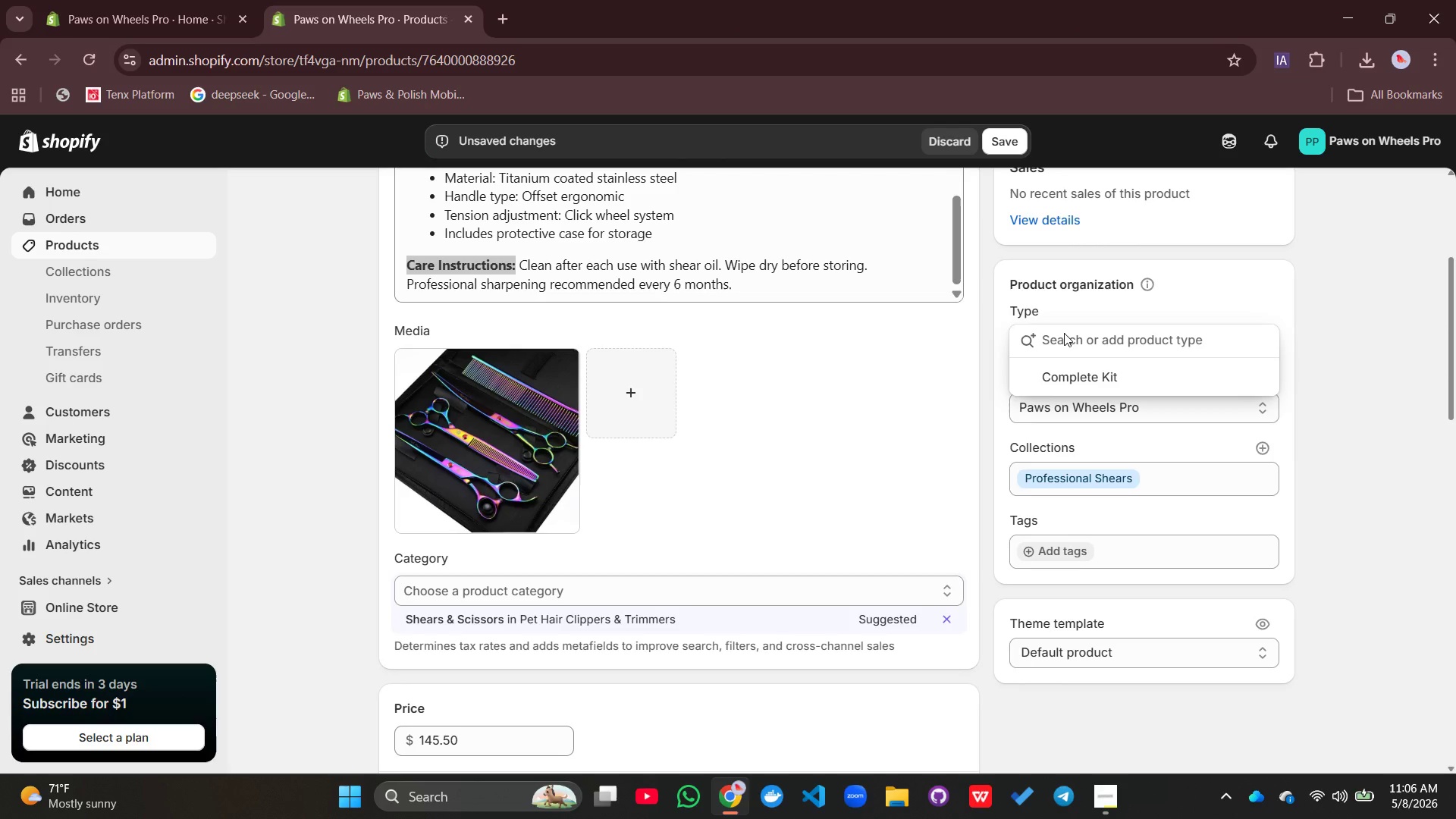 
type(Professional Shaers)
key(Backspace)
key(Backspace)
key(Backspace)
key(Backspace)
type(ears)
 